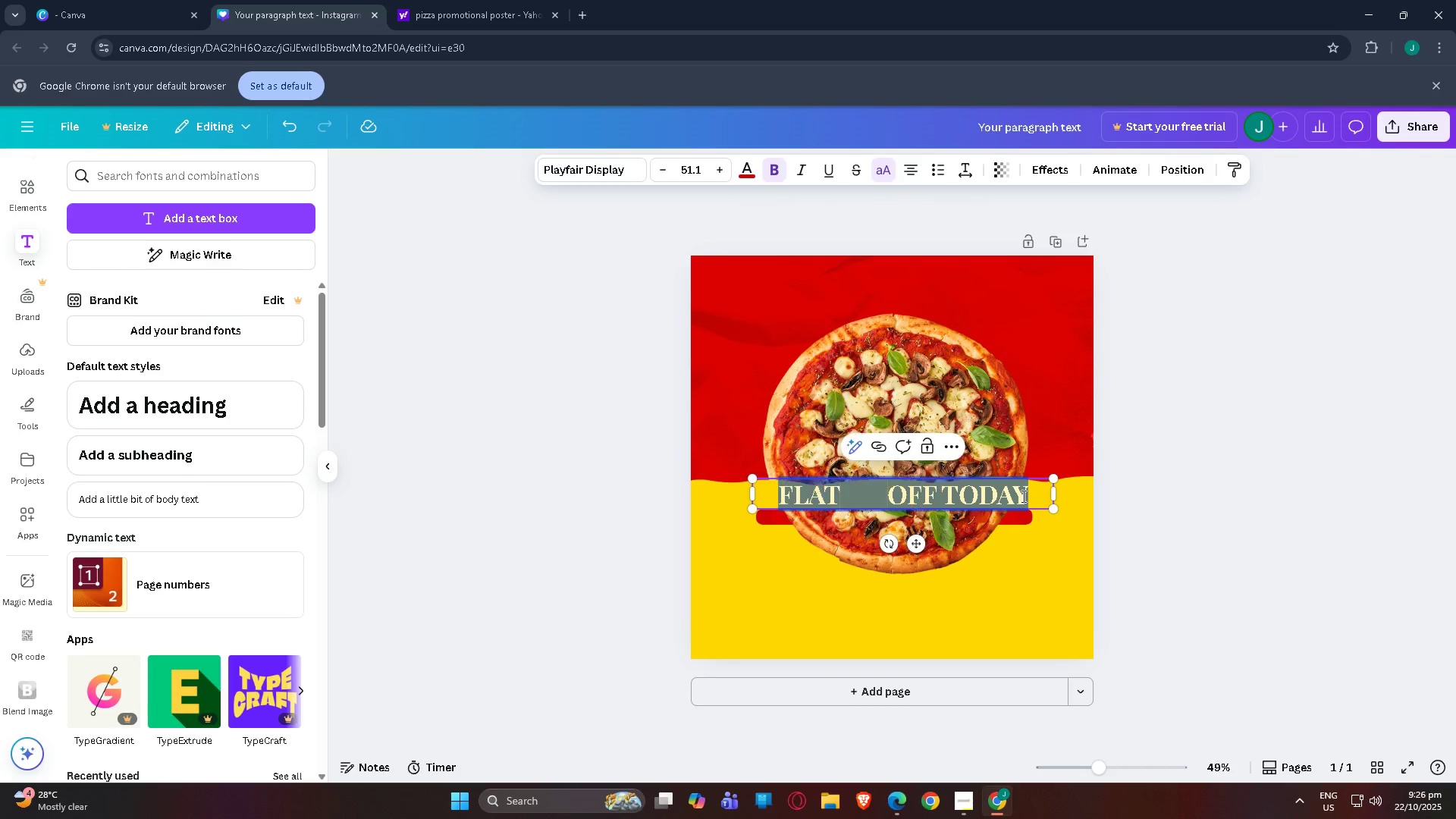 
triple_click([1022, 496])
 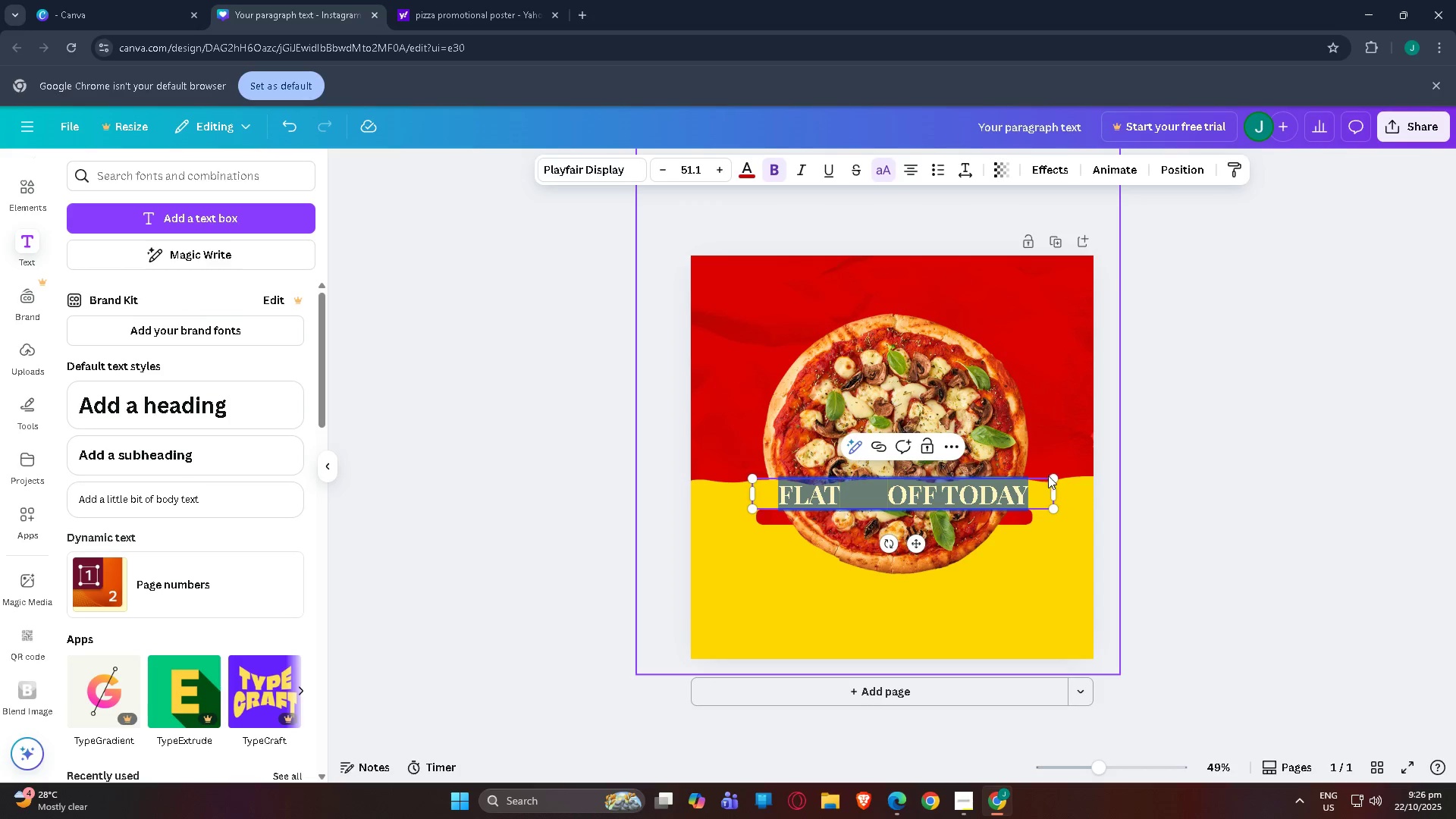 
left_click_drag(start_coordinate=[1050, 476], to_coordinate=[1025, 482])
 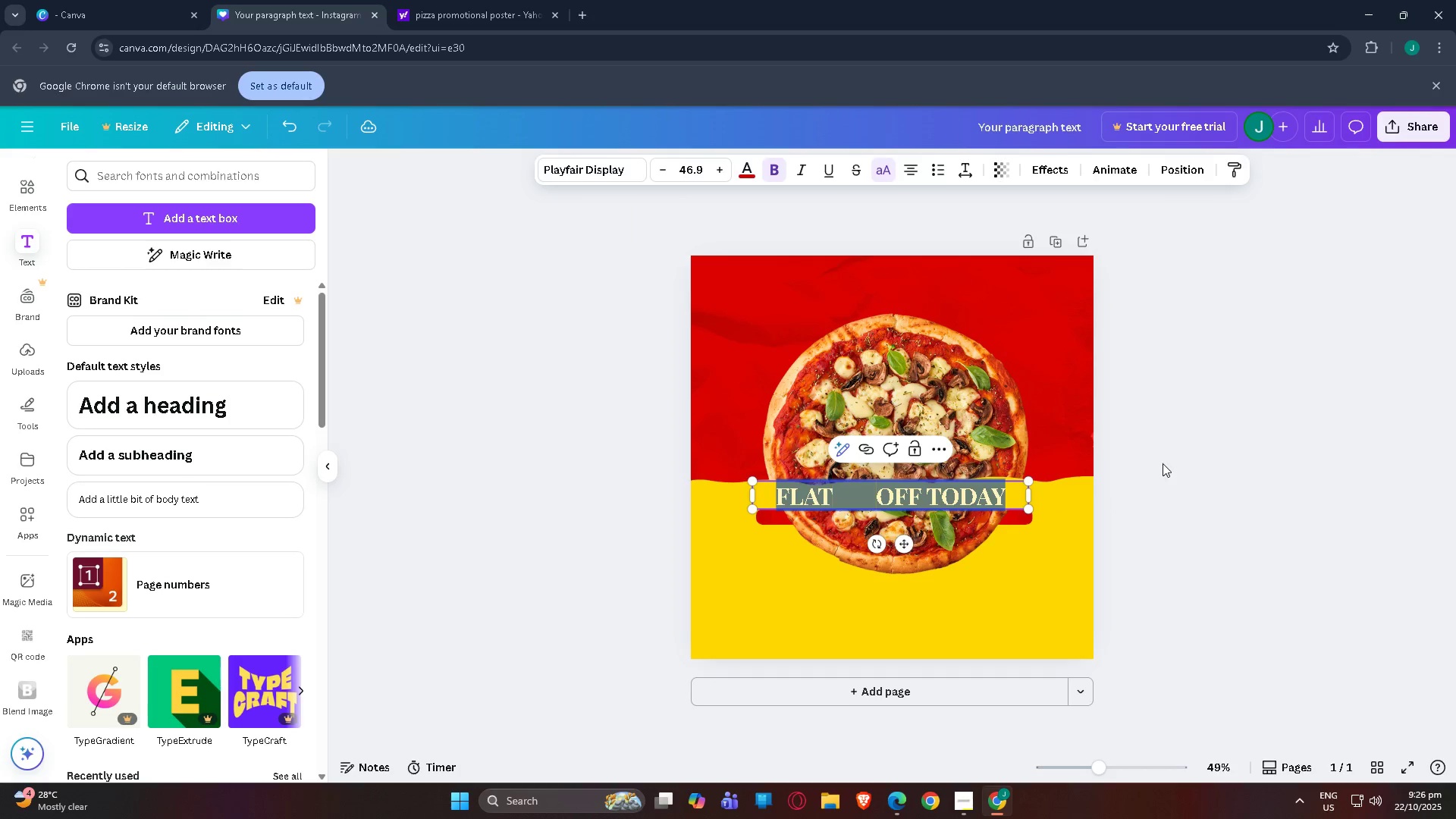 
left_click([1164, 463])
 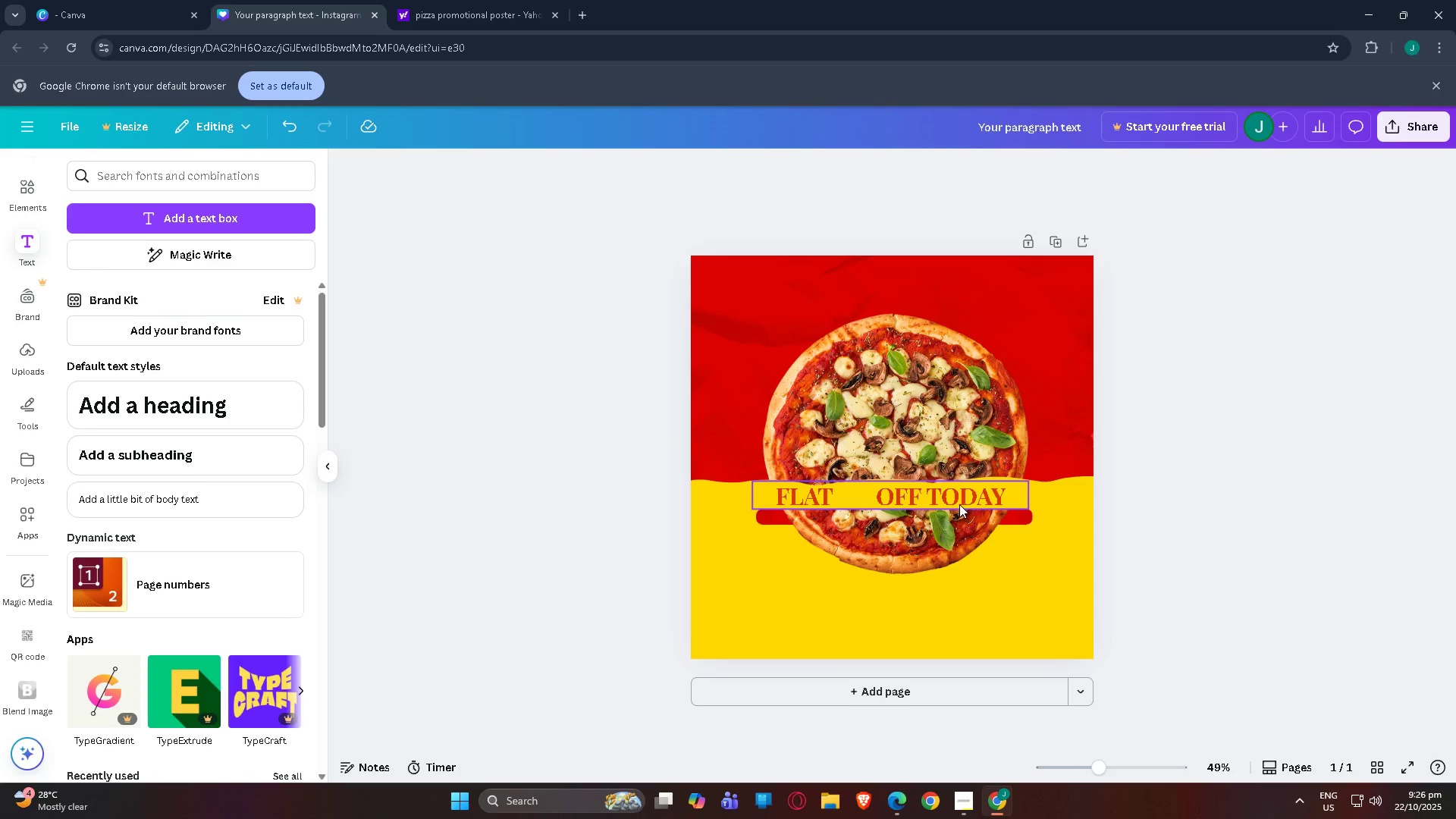 
left_click_drag(start_coordinate=[961, 500], to_coordinate=[974, 497])
 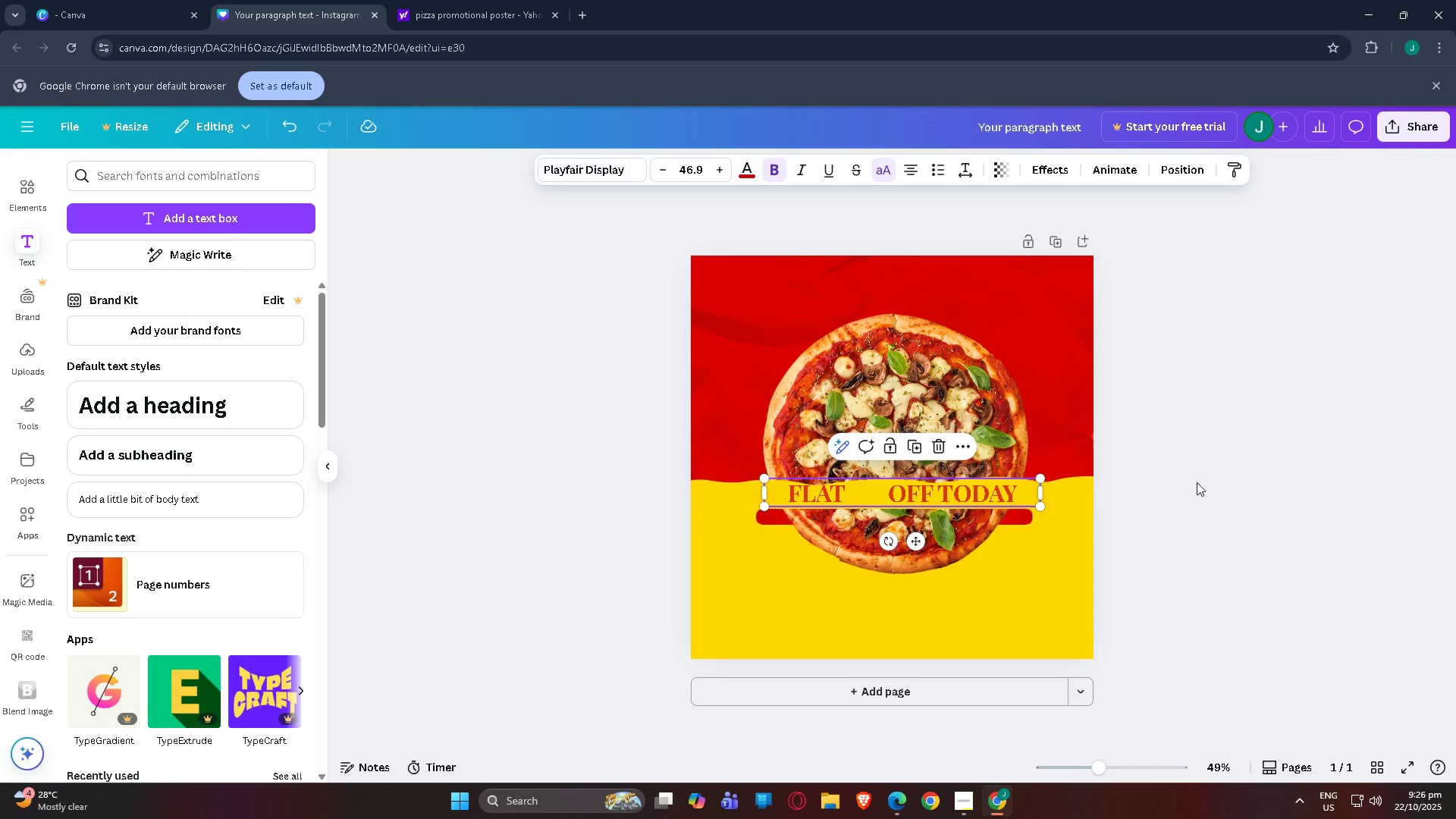 
left_click([1197, 482])
 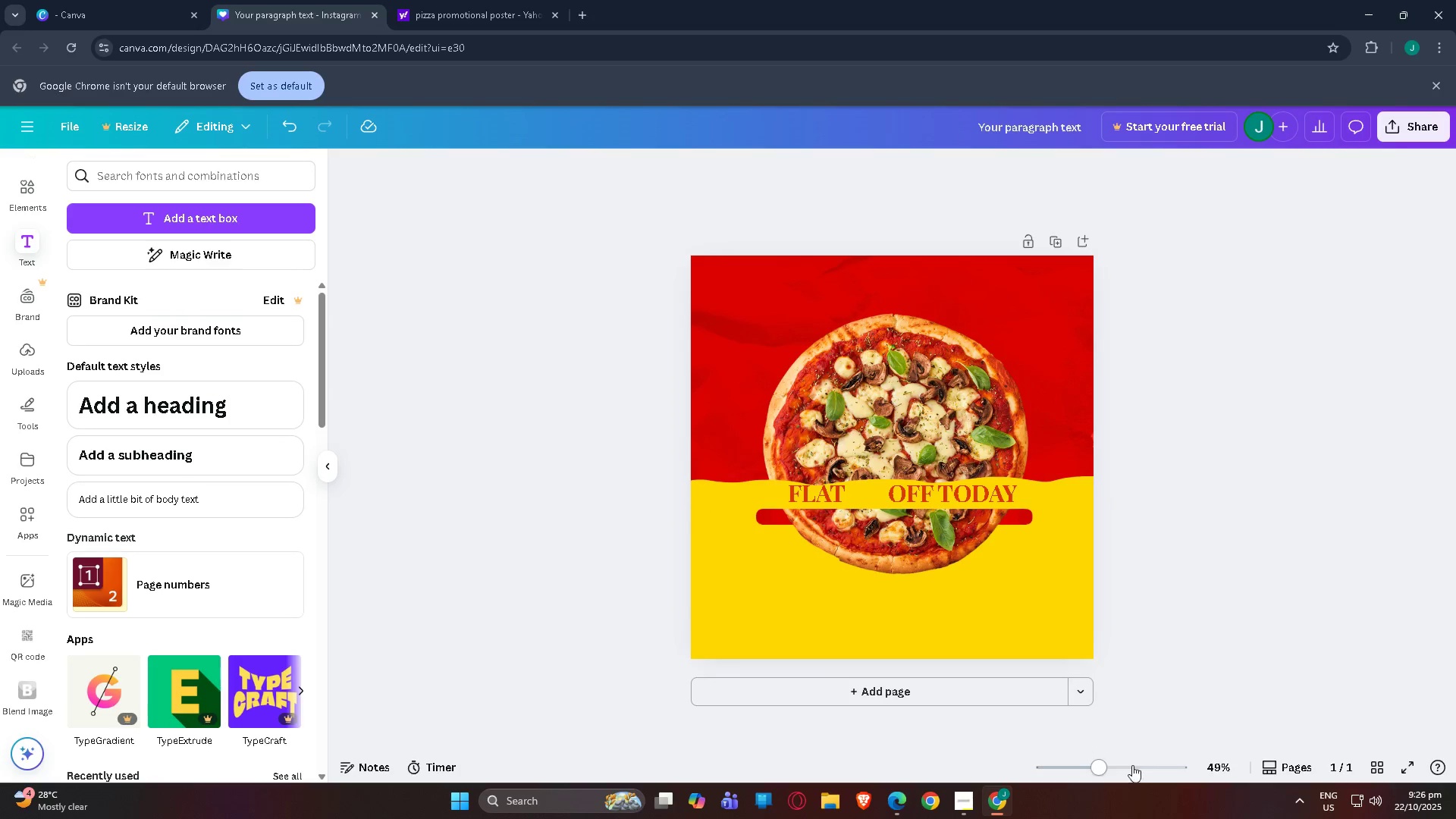 
left_click_drag(start_coordinate=[1131, 762], to_coordinate=[1138, 761])
 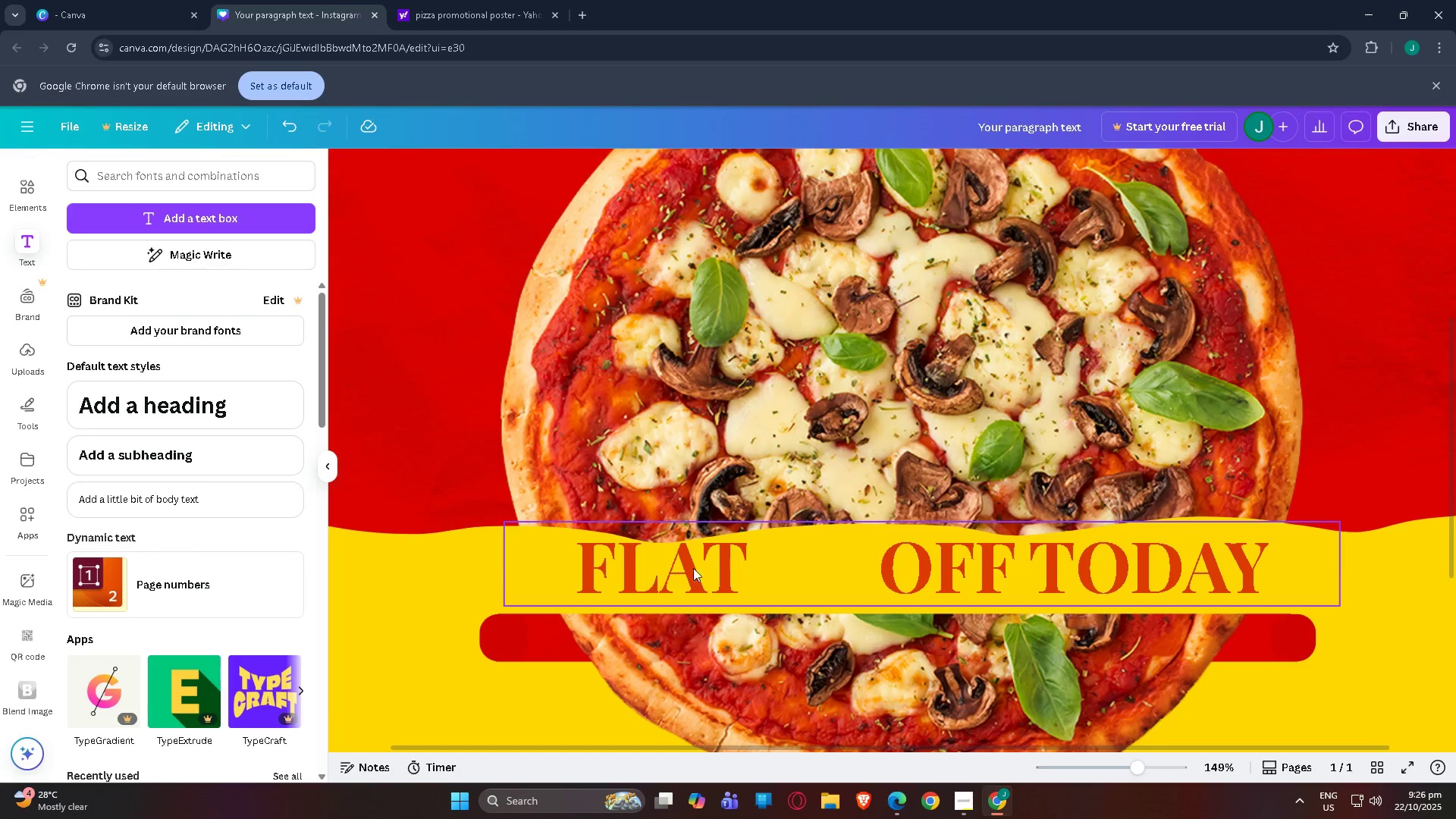 
left_click_drag(start_coordinate=[711, 571], to_coordinate=[711, 575])
 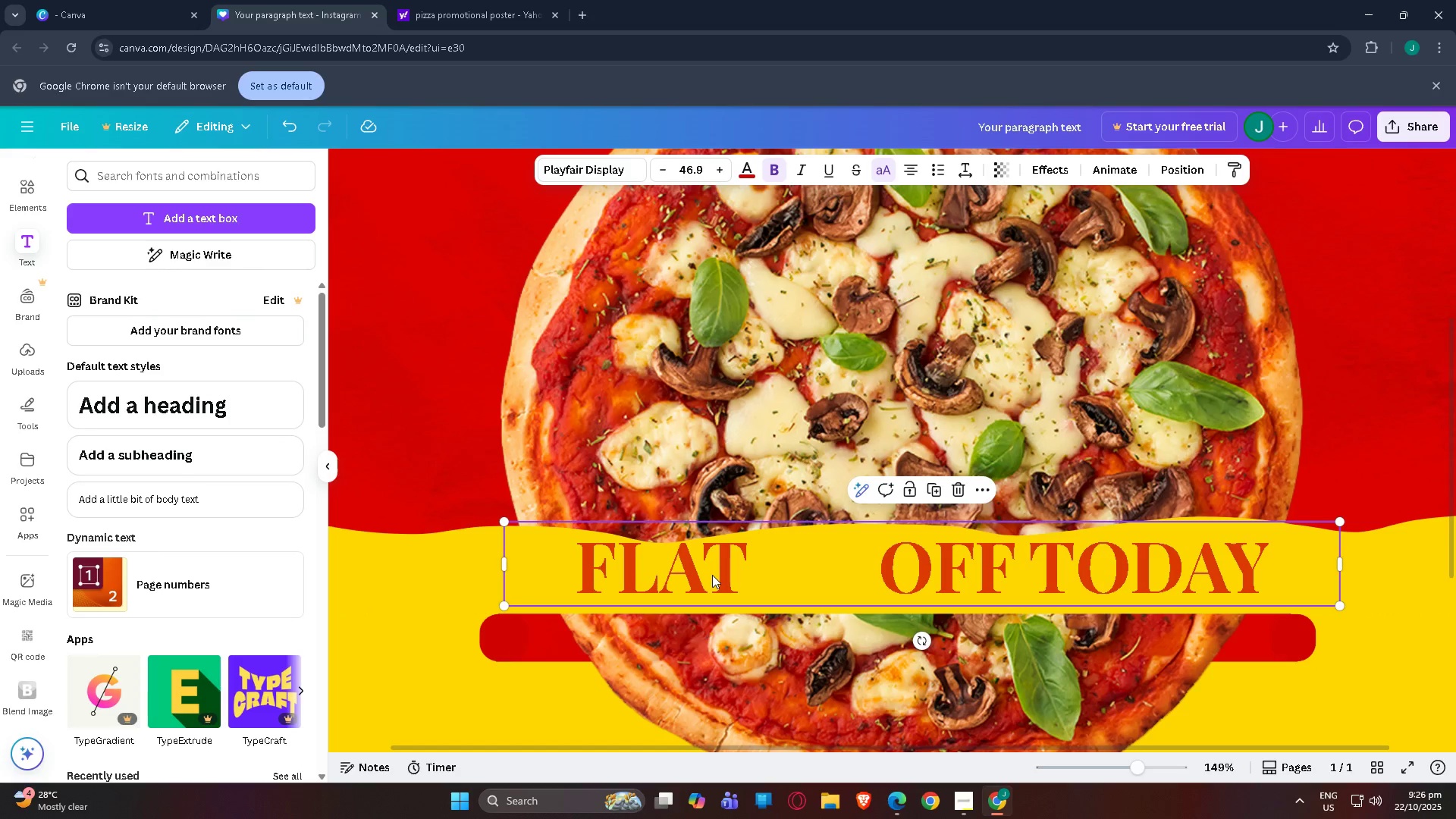 
left_click_drag(start_coordinate=[712, 575], to_coordinate=[713, 579])
 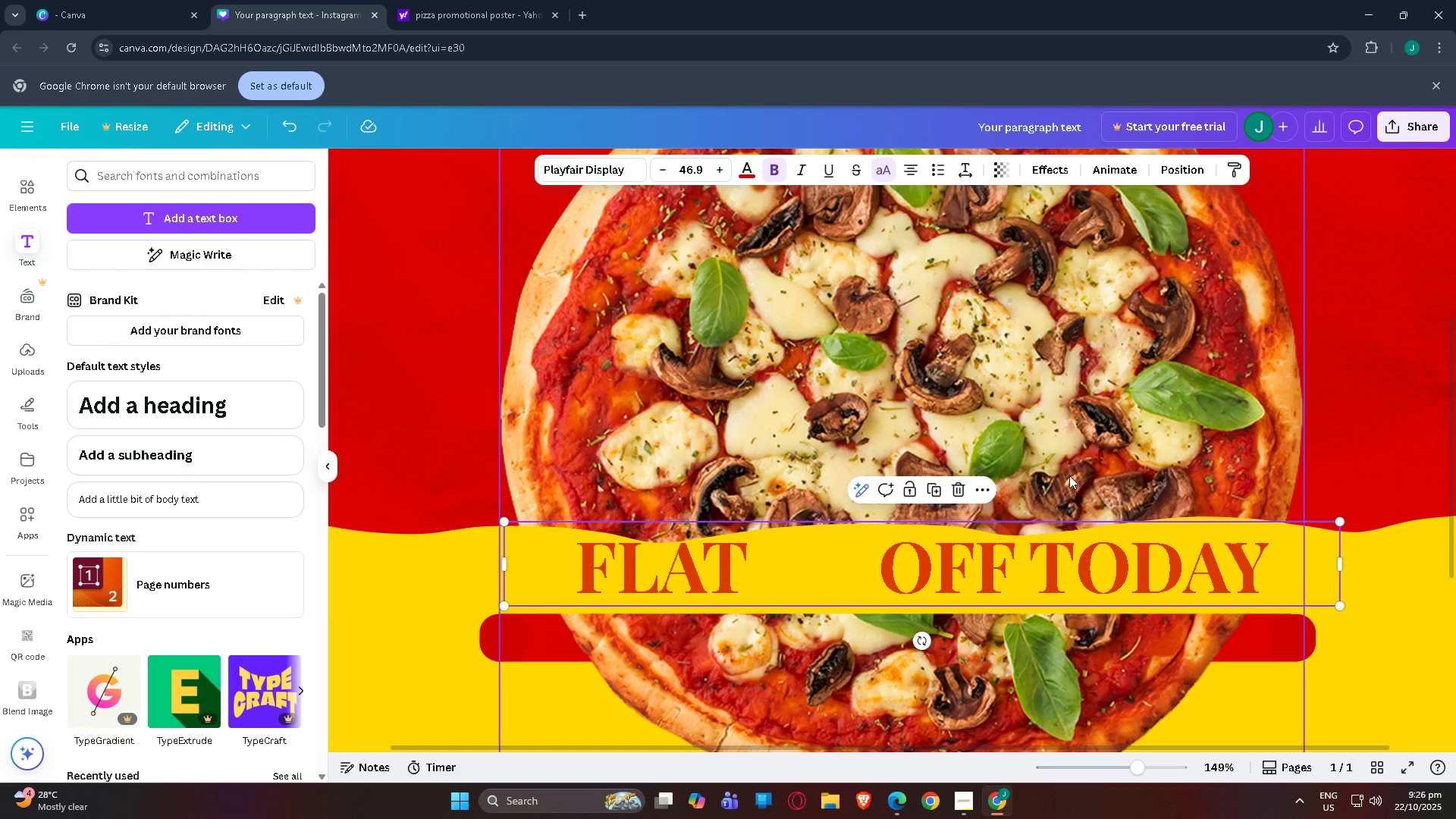 
left_click([1206, 437])
 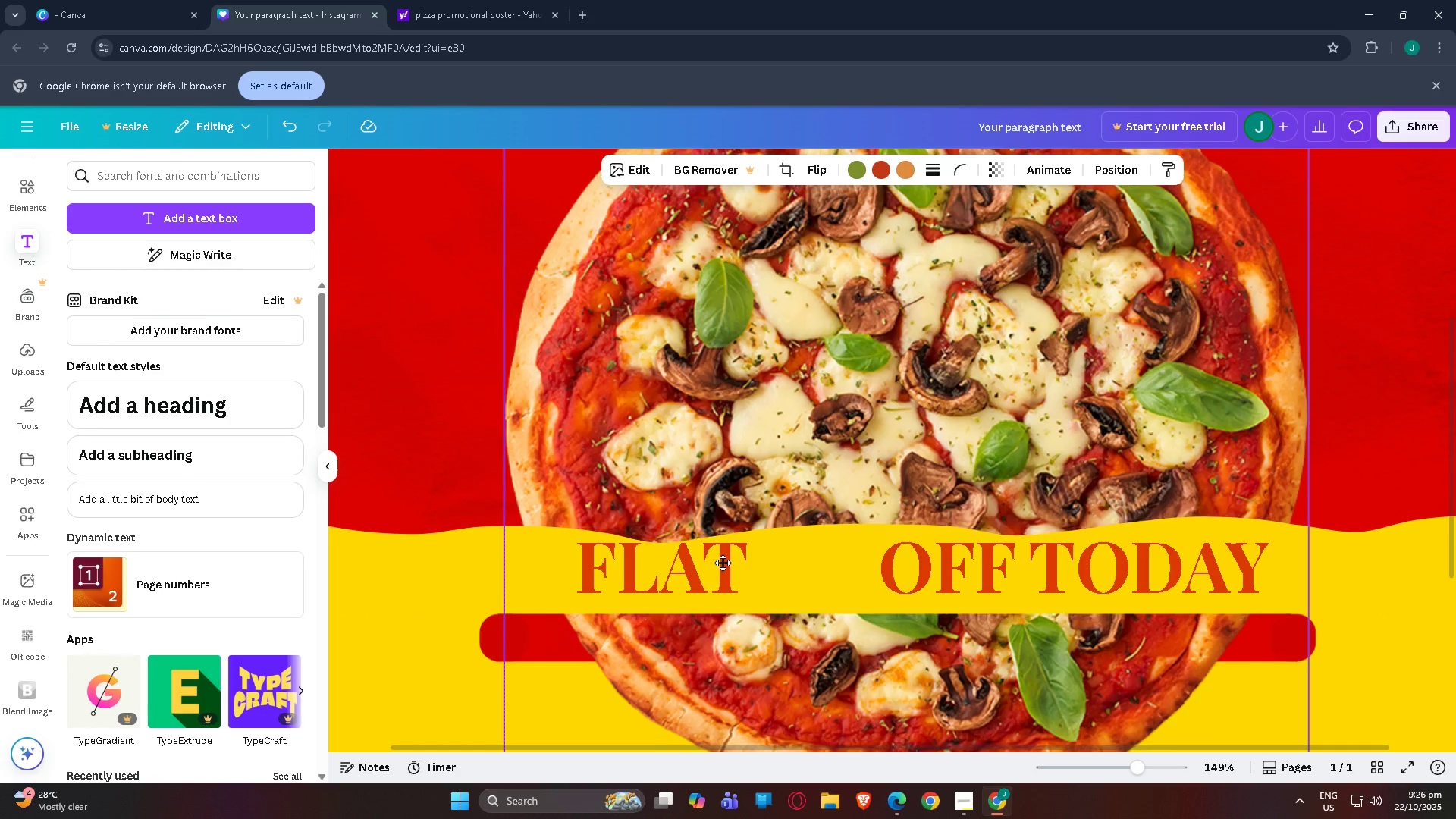 
key(Control+Z)
 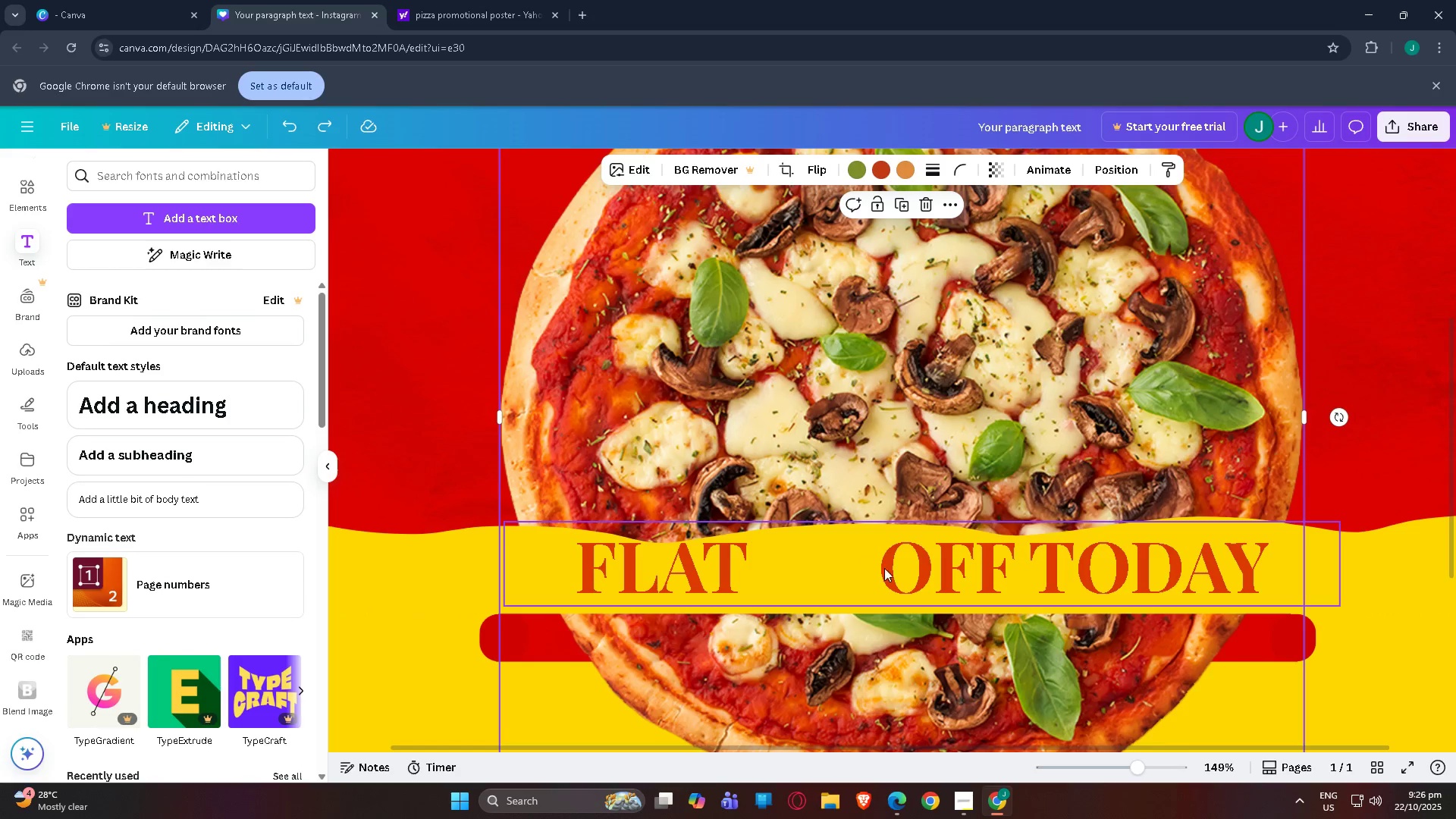 
left_click([920, 575])
 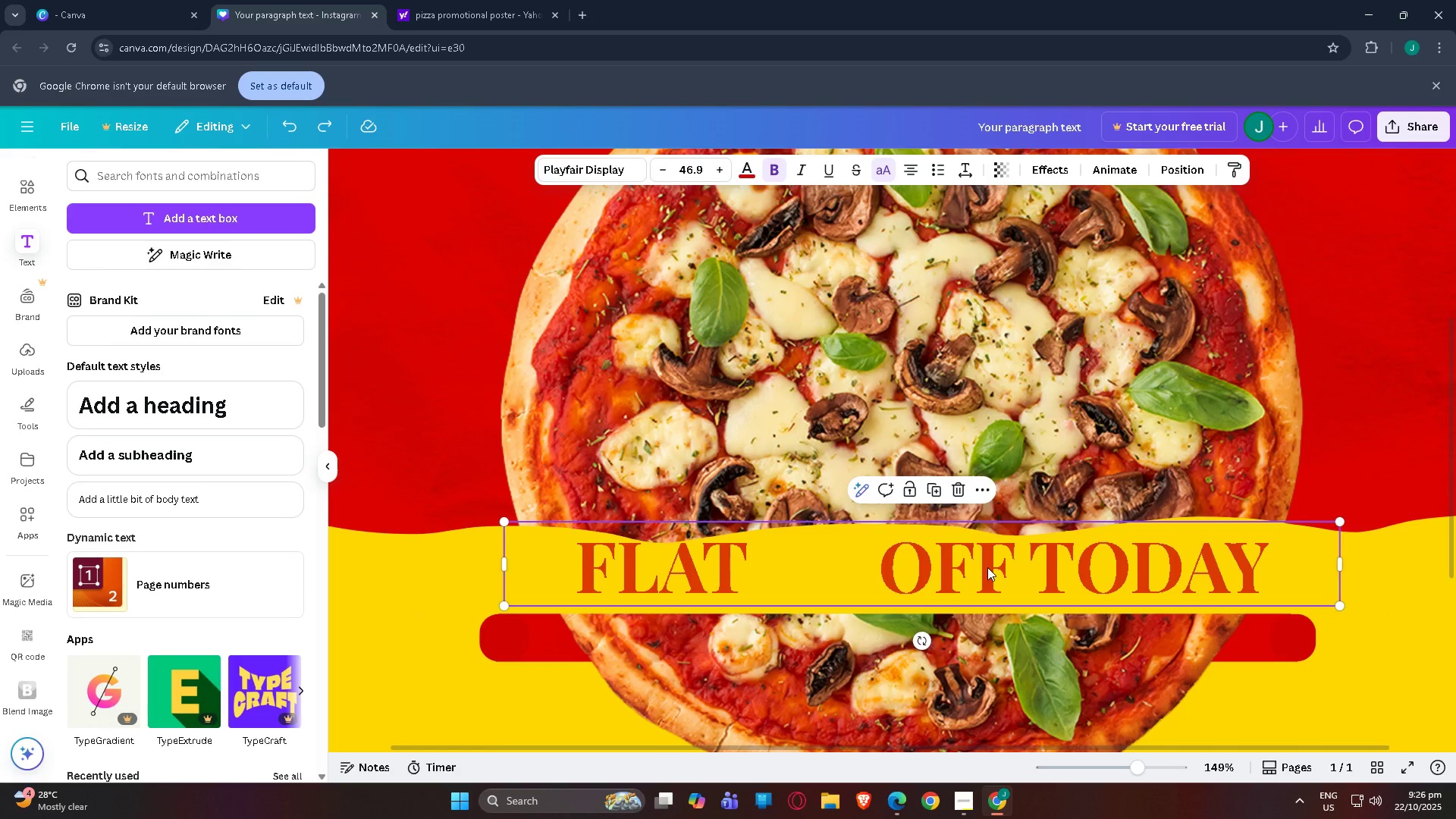 
left_click_drag(start_coordinate=[987, 567], to_coordinate=[970, 571])
 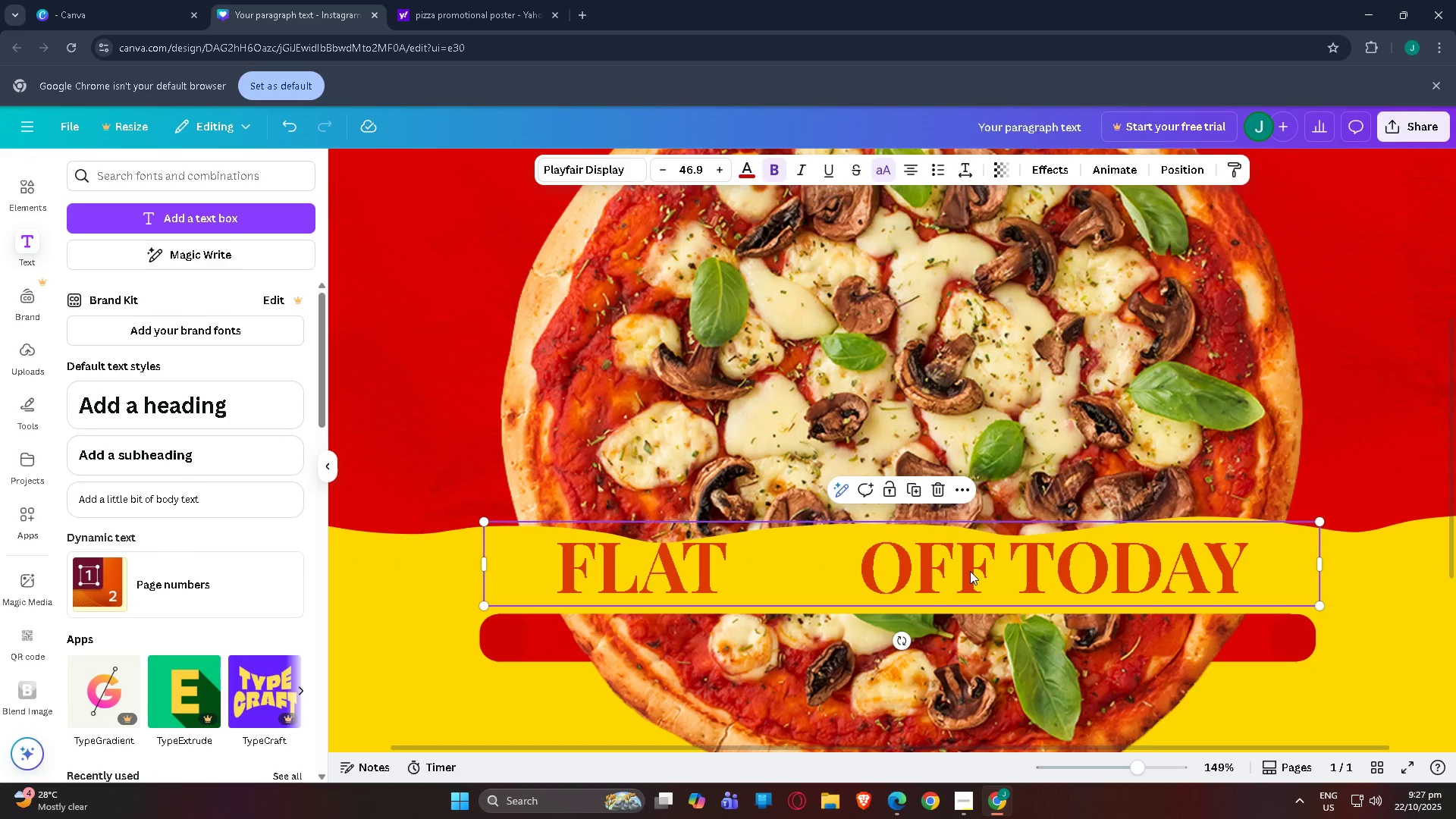 
left_click([970, 571])
 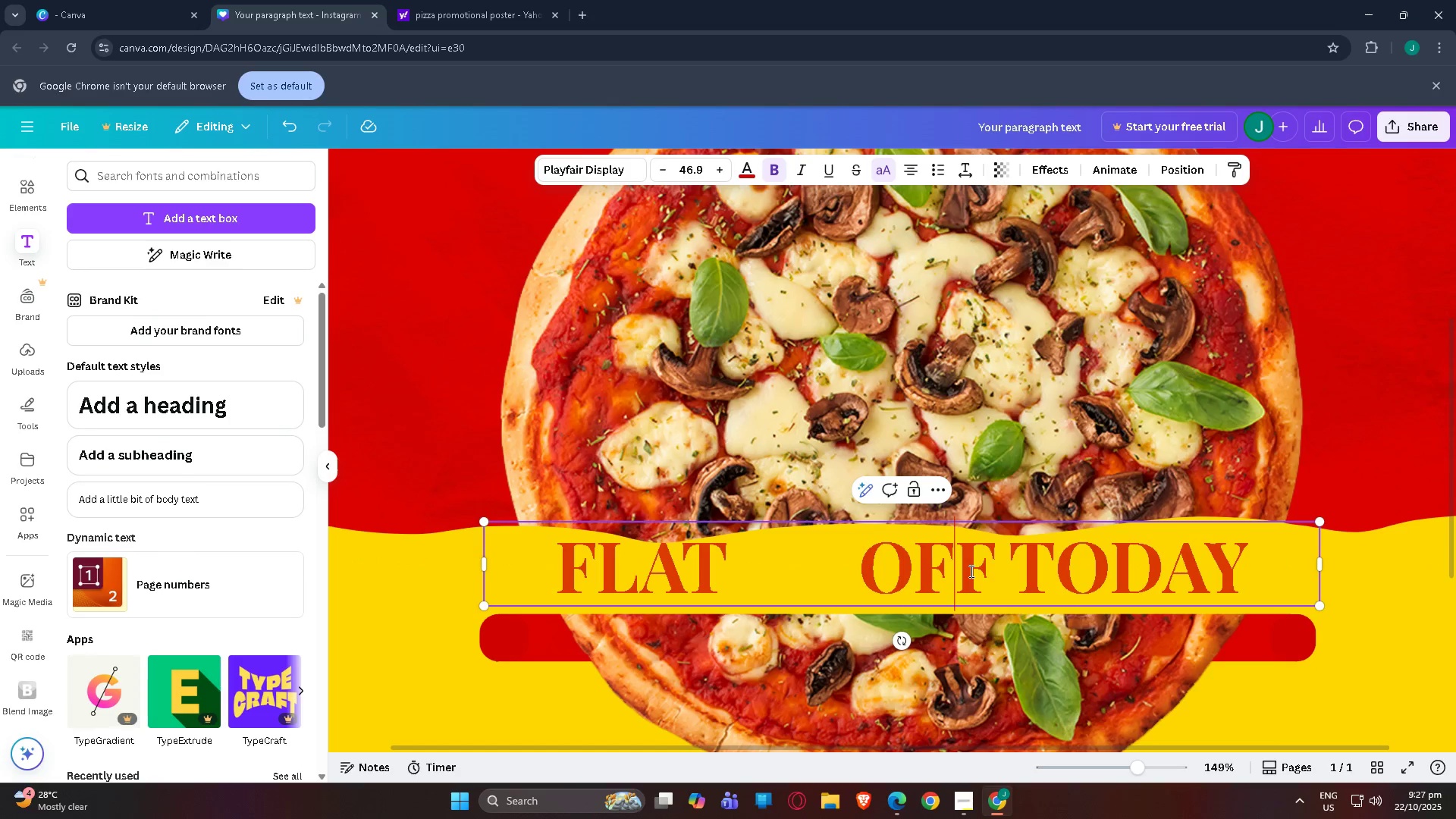 
key(Control+ControlLeft)
 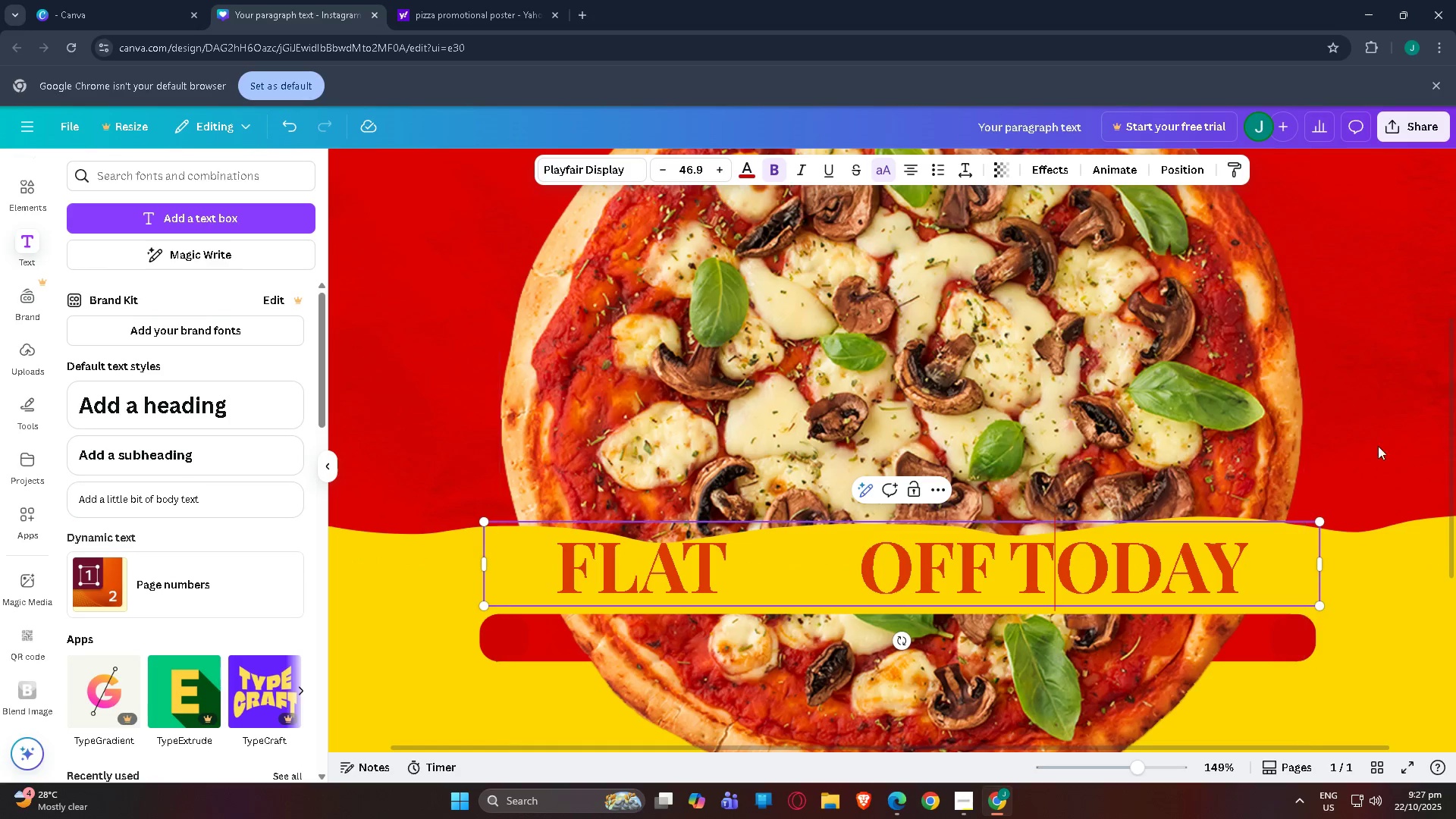 
double_click([1395, 431])
 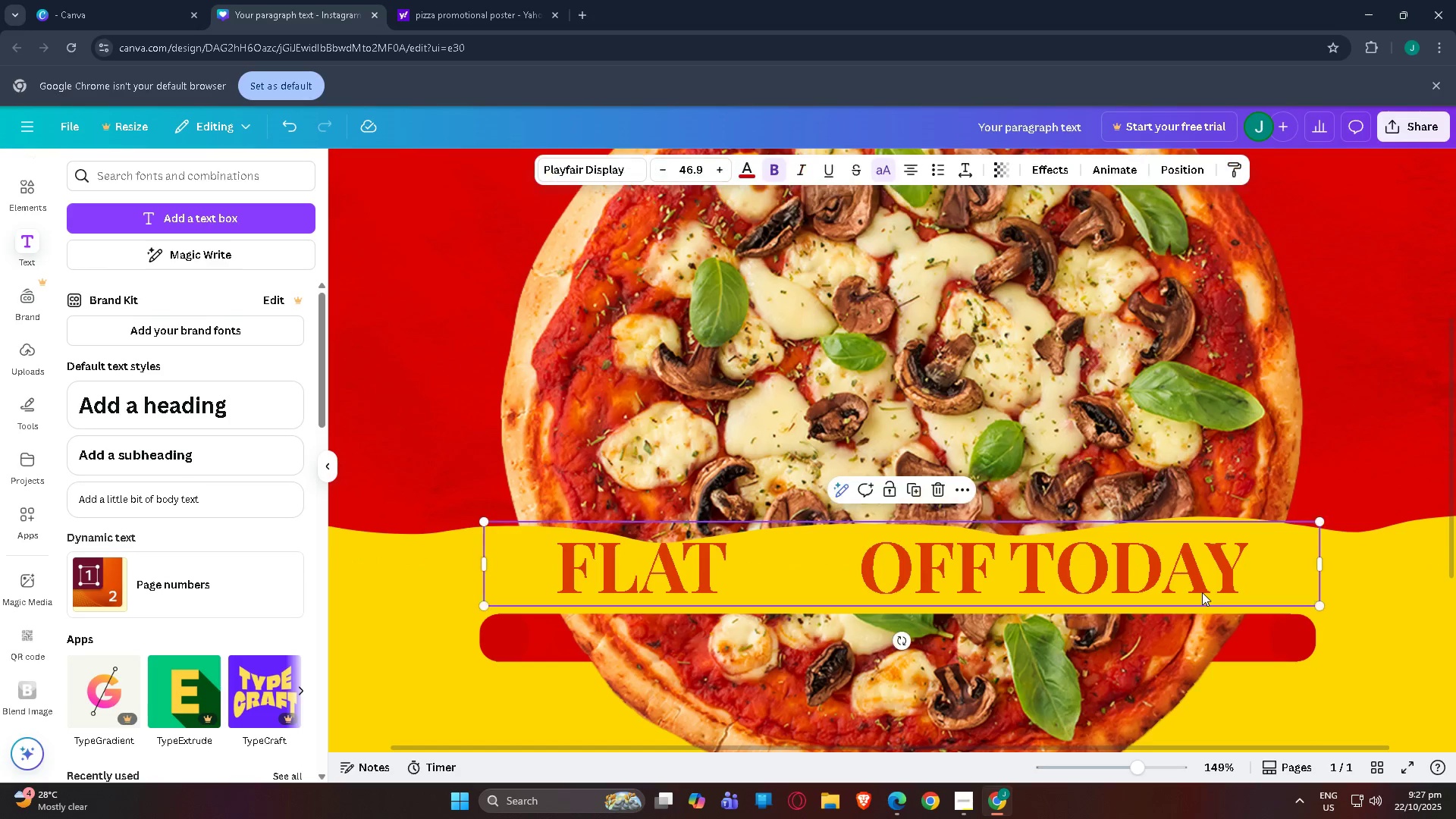 
triple_click([1202, 592])
 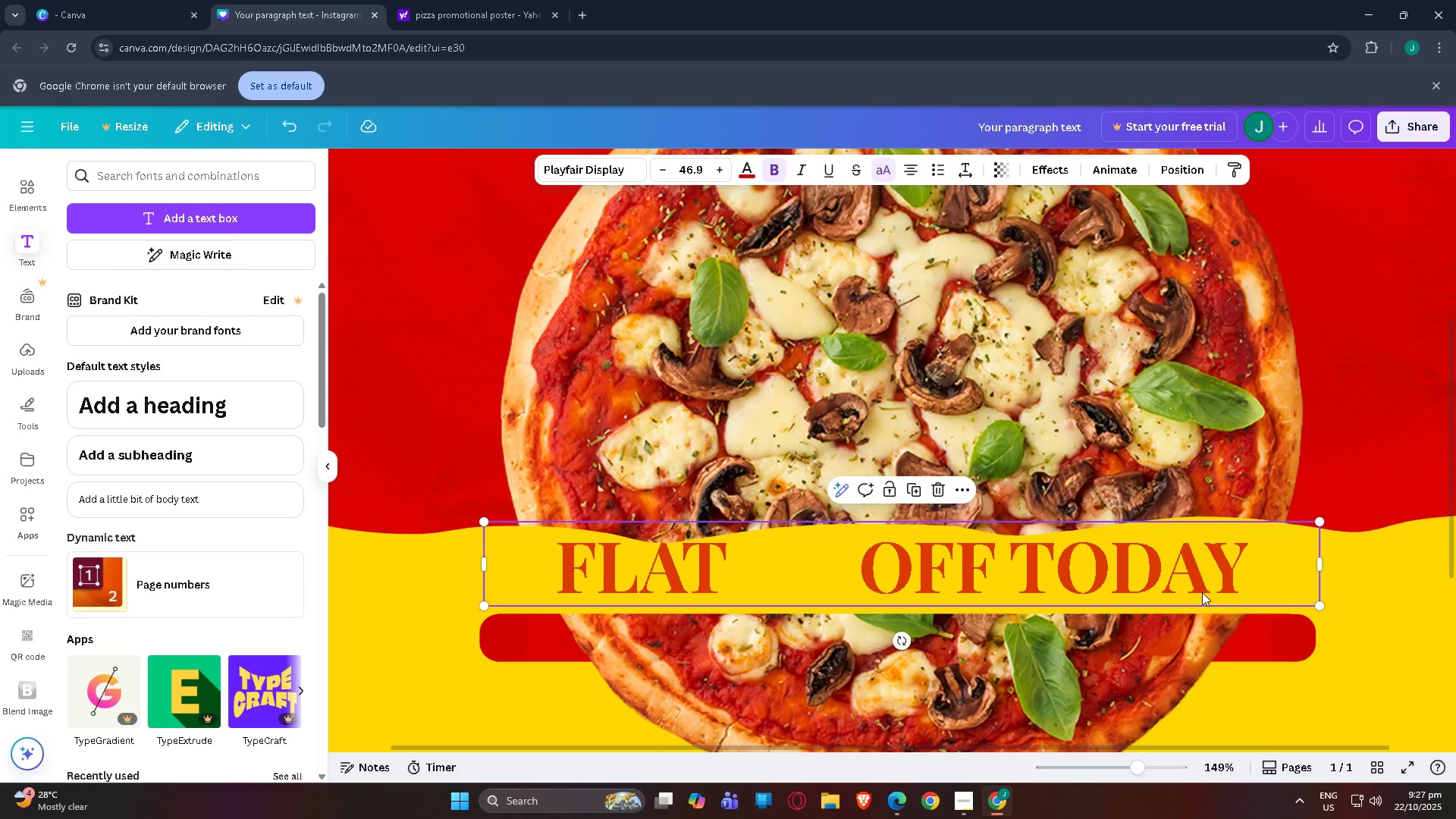 
key(Control+C)
 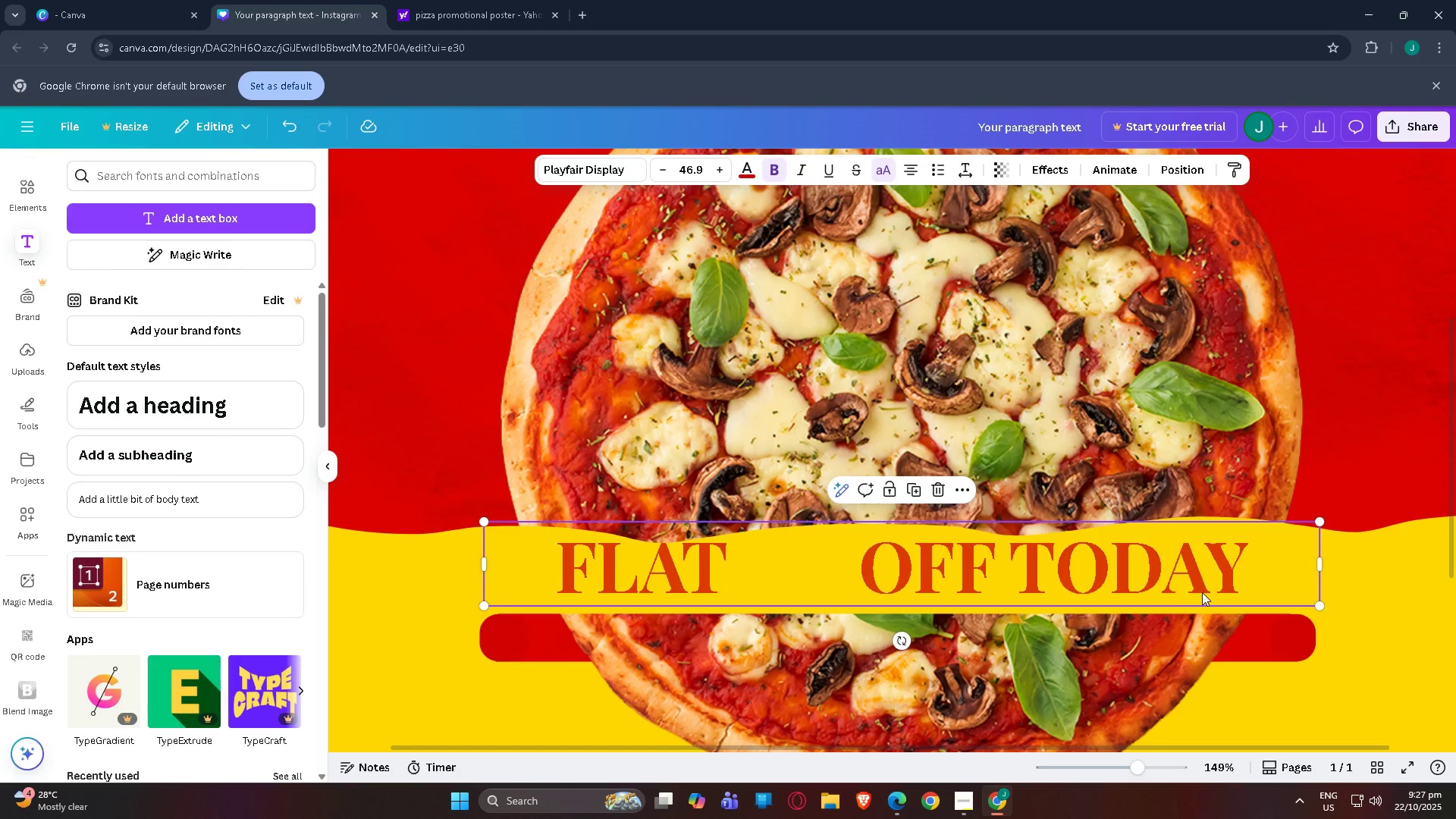 
key(Control+V)
 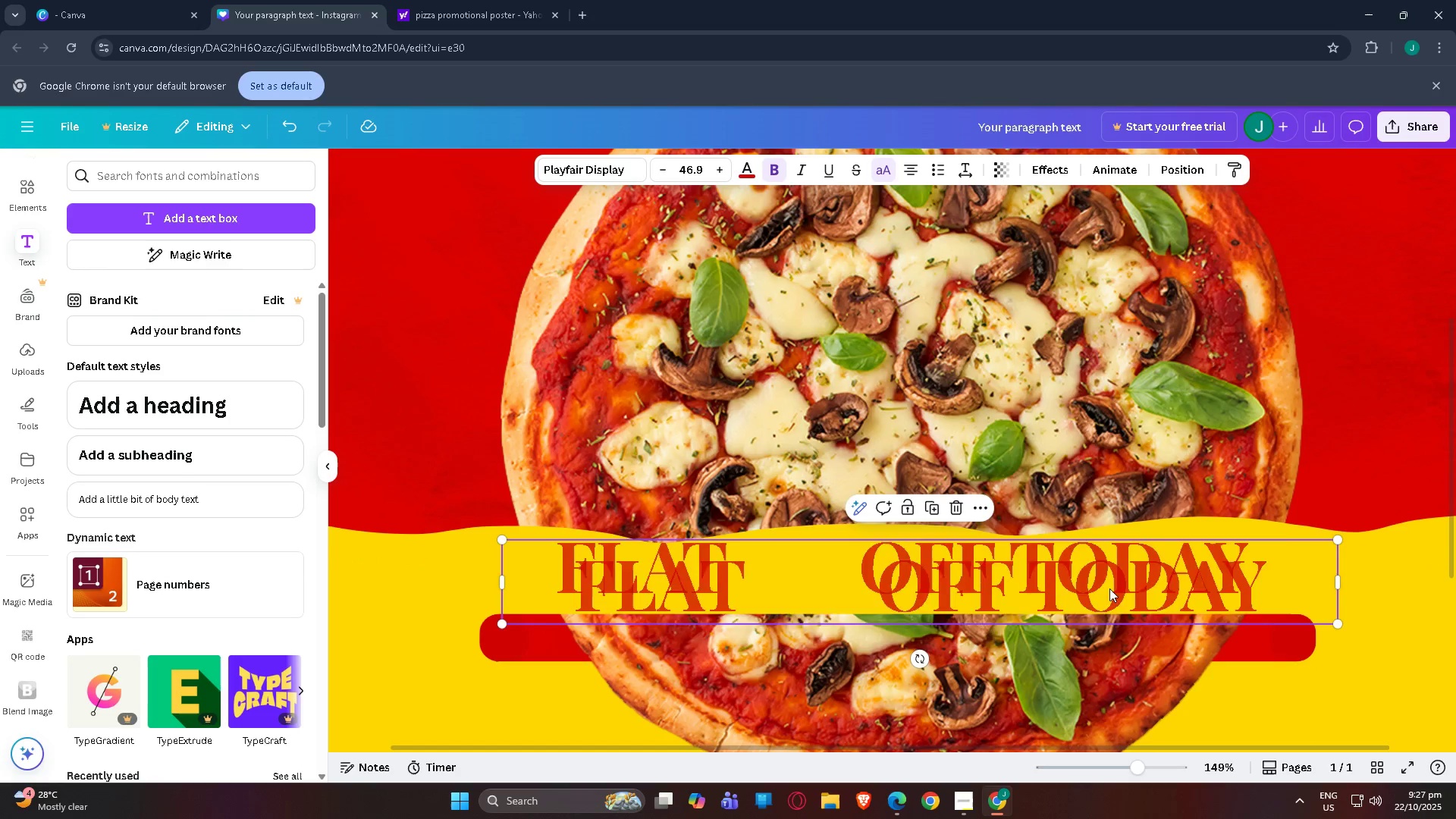 
double_click([1109, 588])
 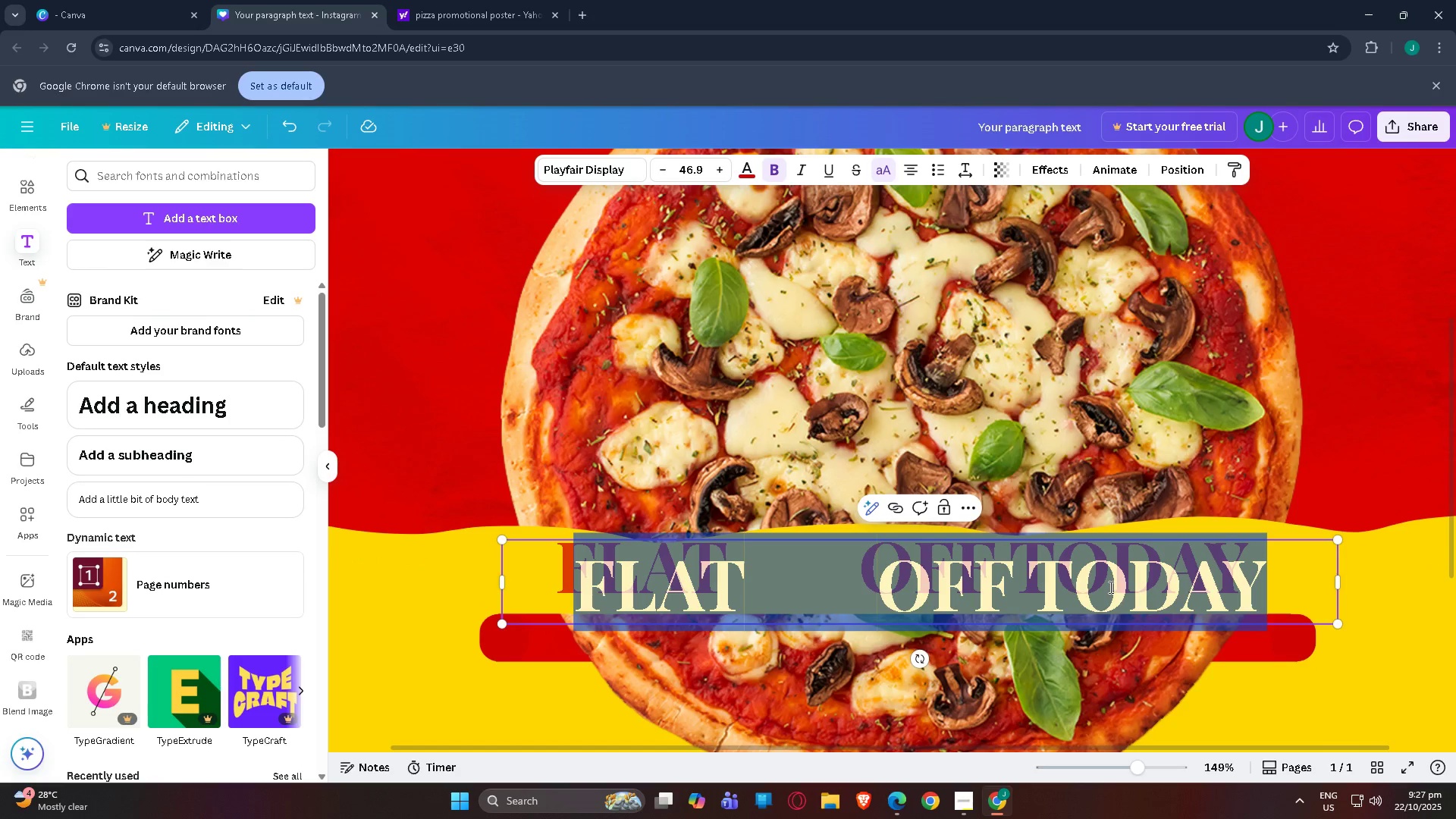 
triple_click([1109, 588])
 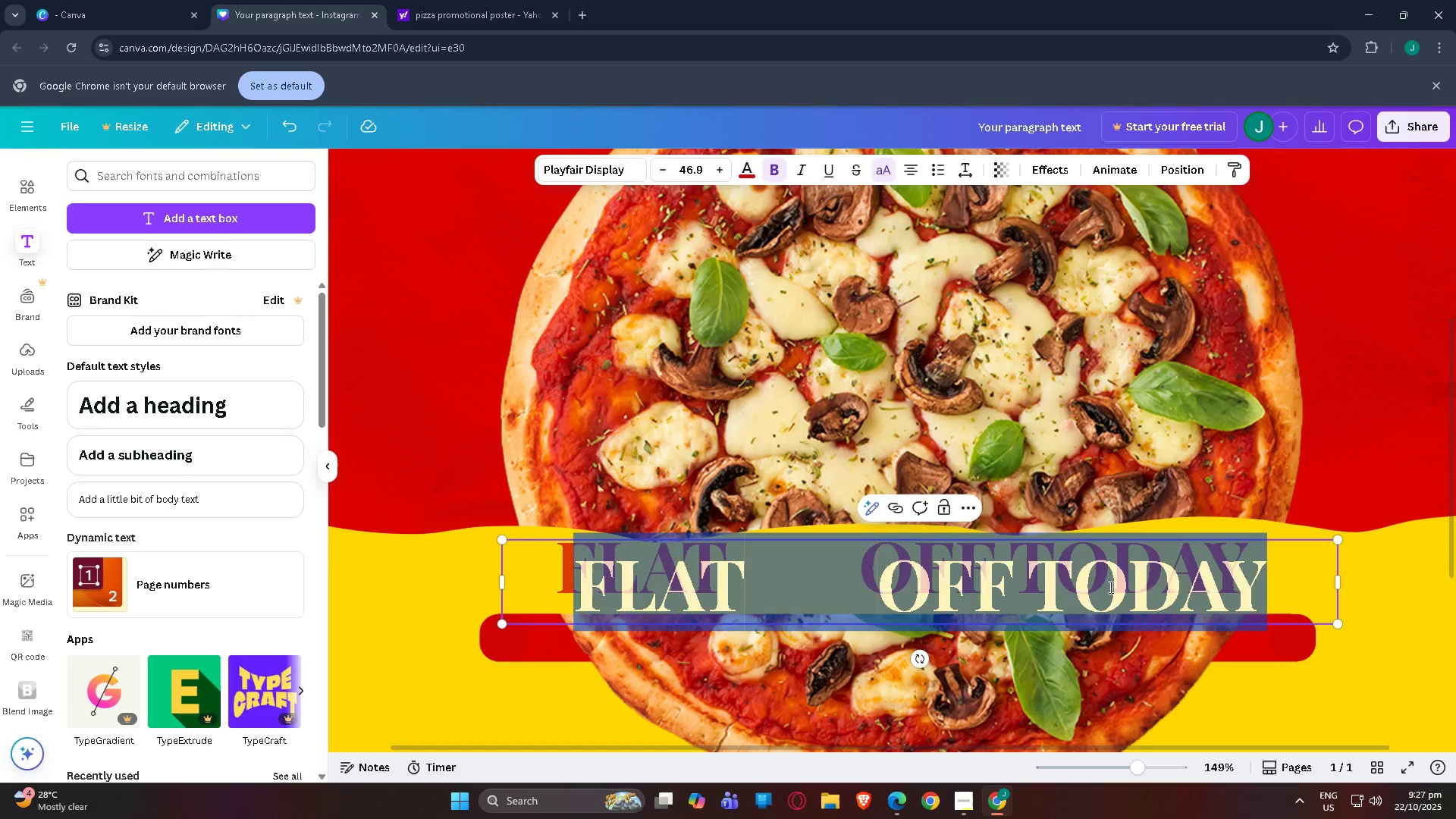 
type(20  %)
 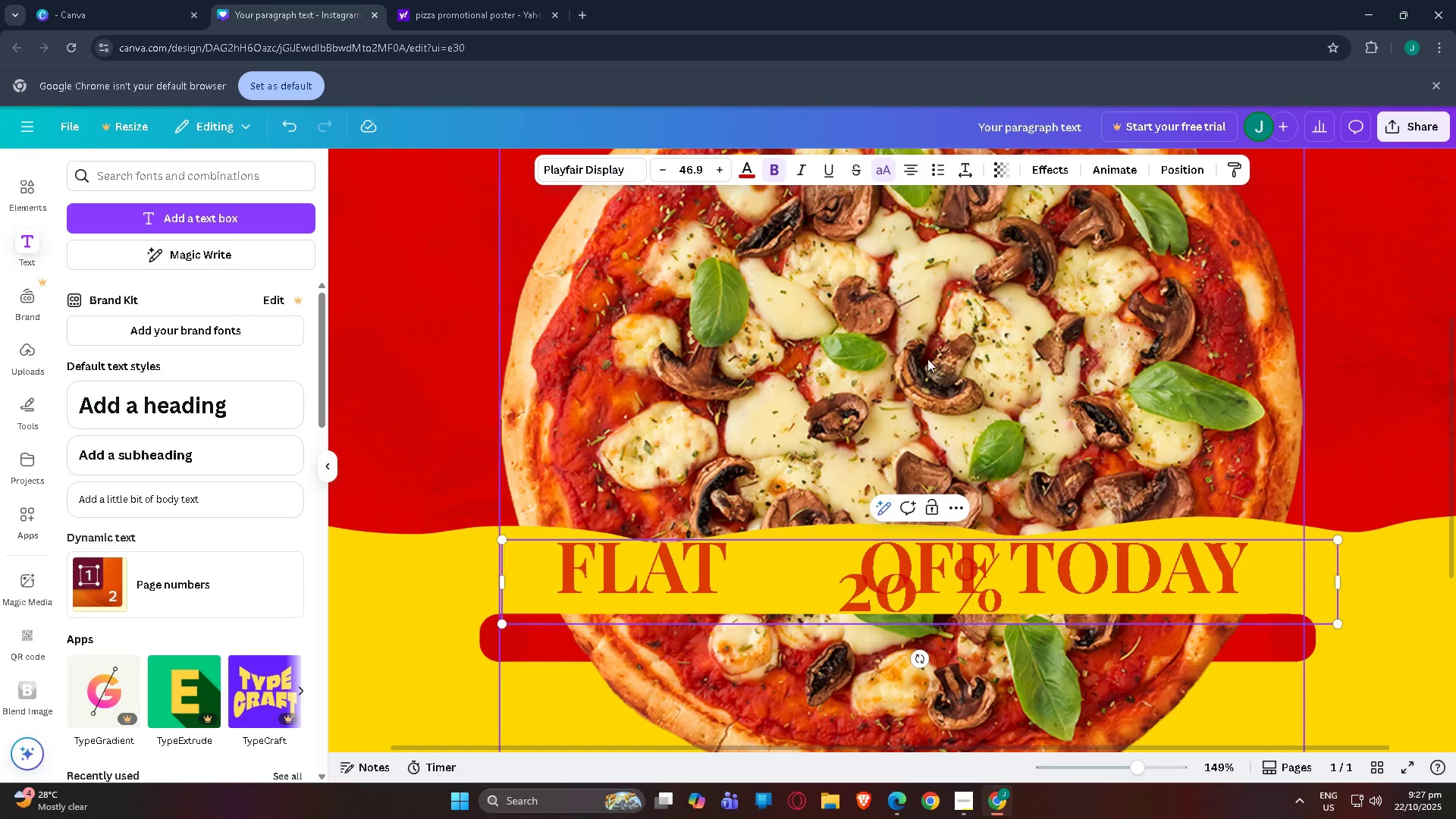 
wait(11.91)
 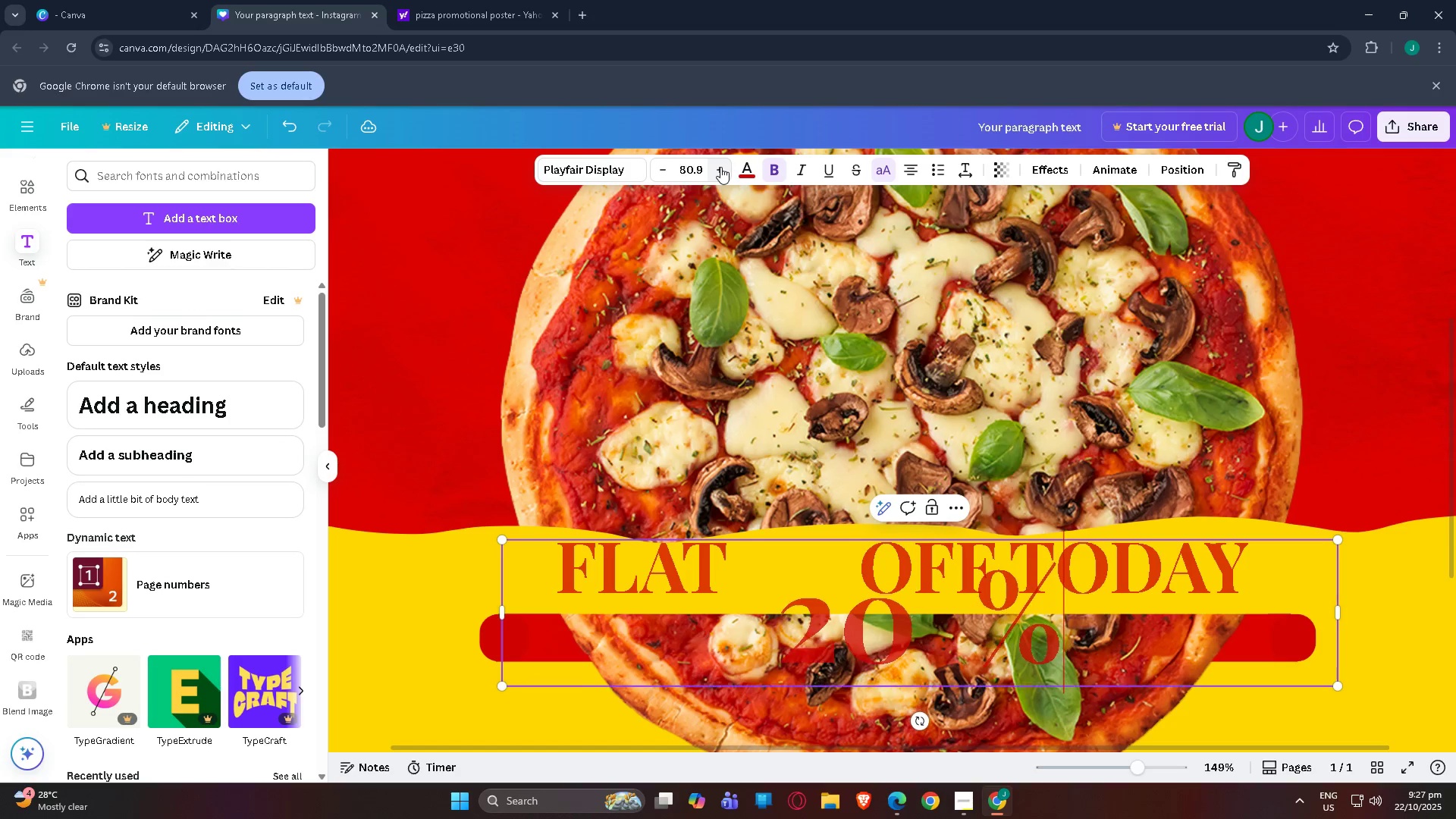 
left_click([973, 638])
 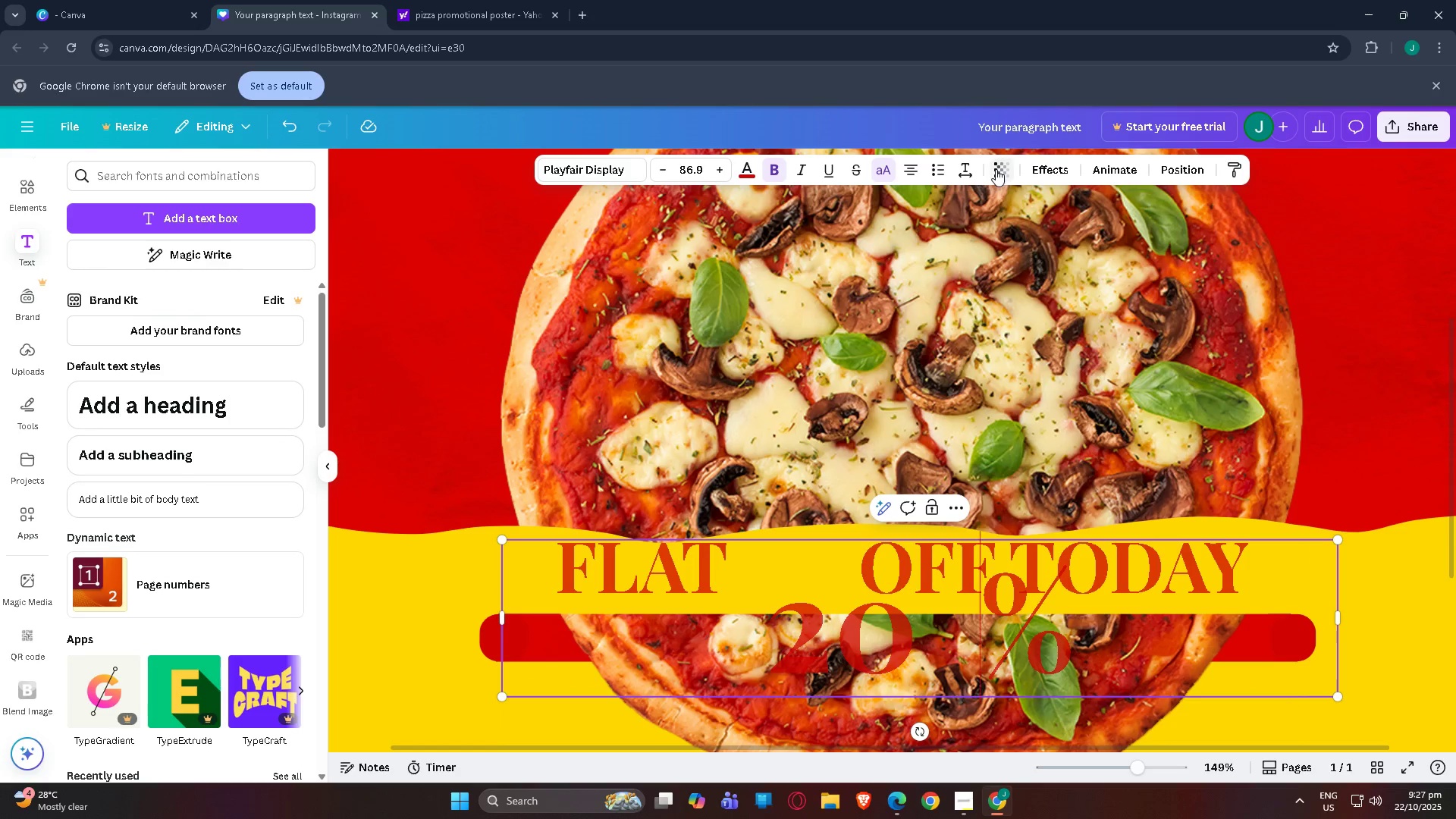 
left_click([996, 169])
 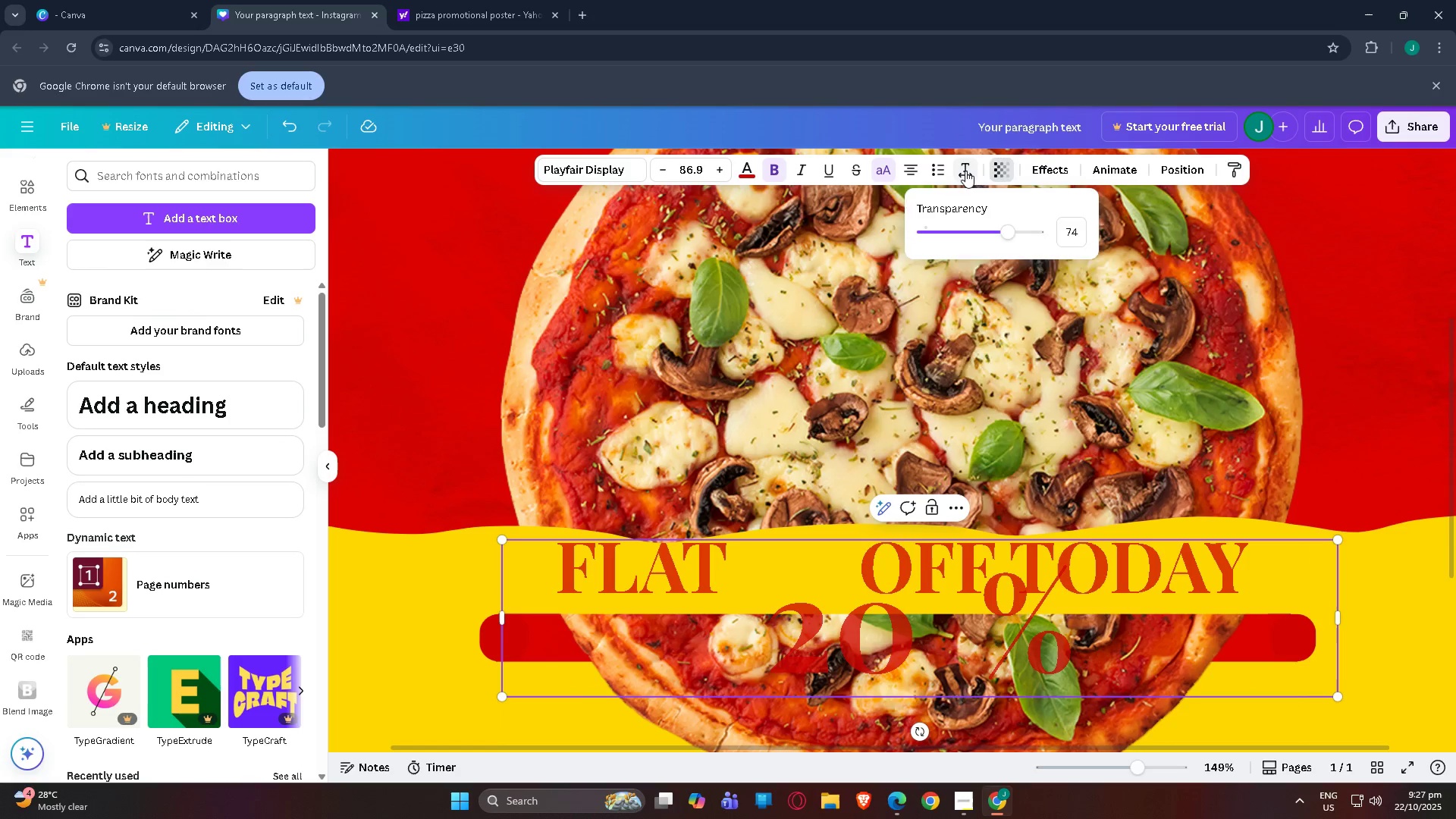 
double_click([965, 171])
 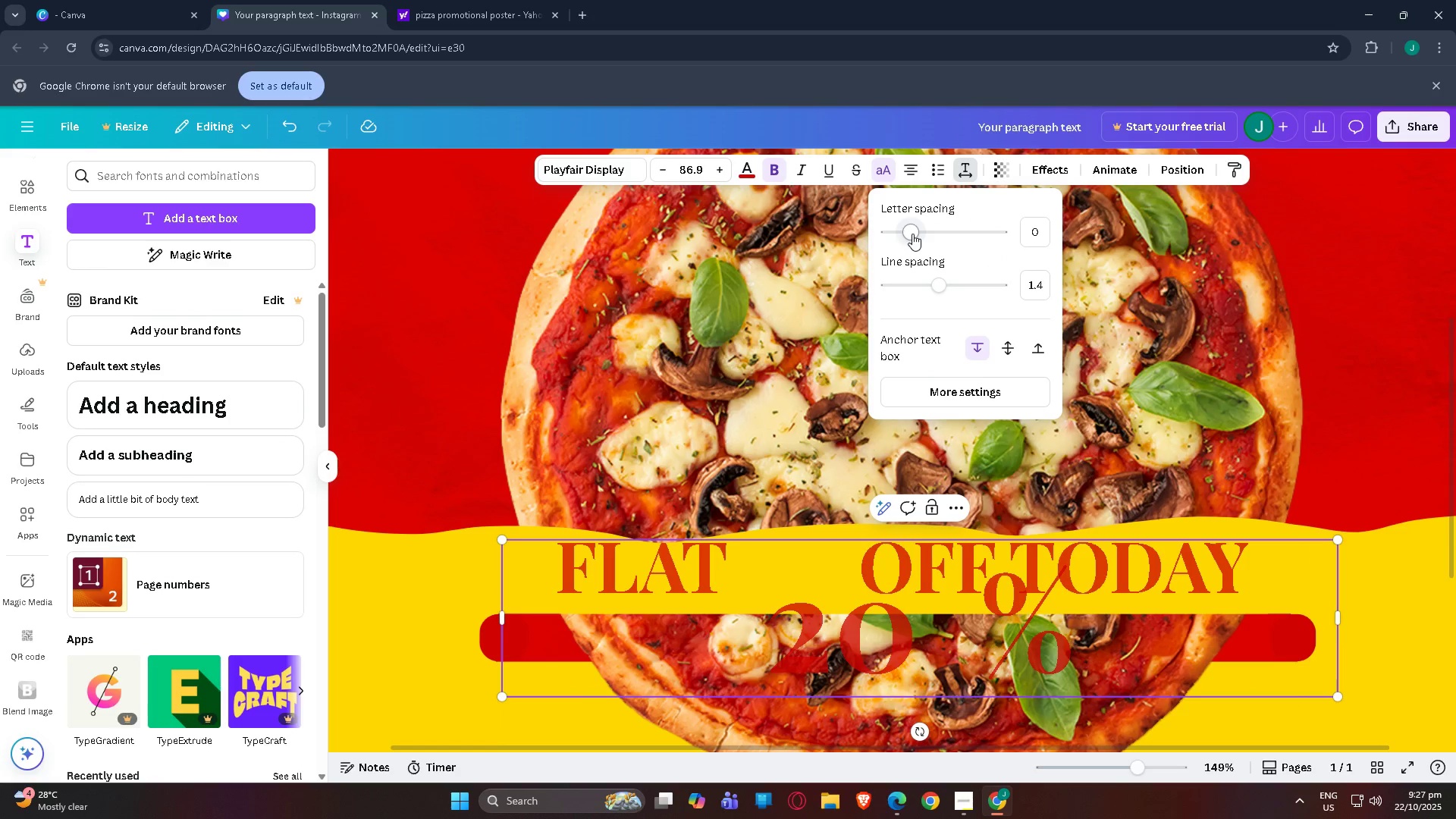 
left_click_drag(start_coordinate=[912, 234], to_coordinate=[893, 233])
 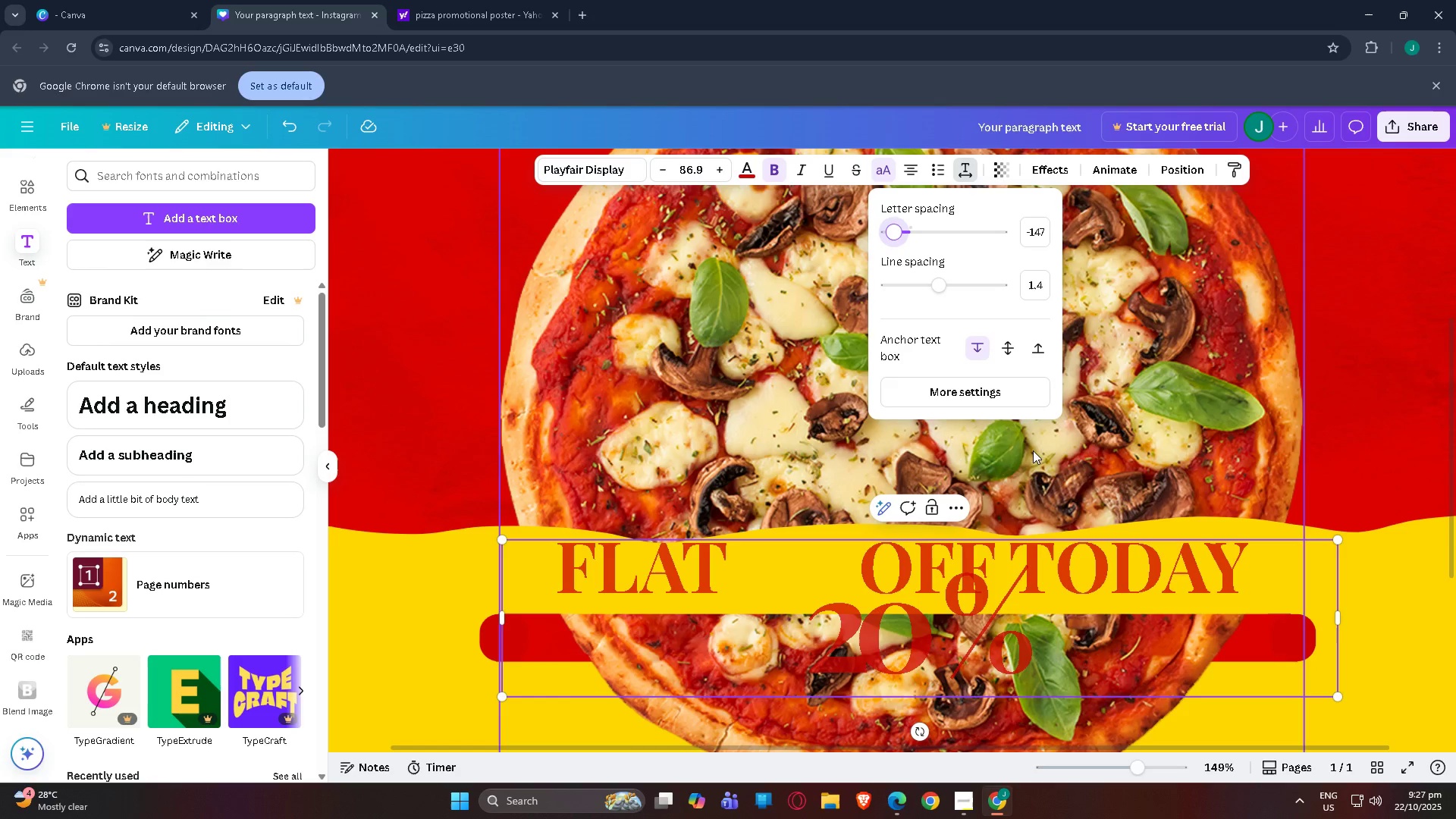 
left_click([1346, 446])
 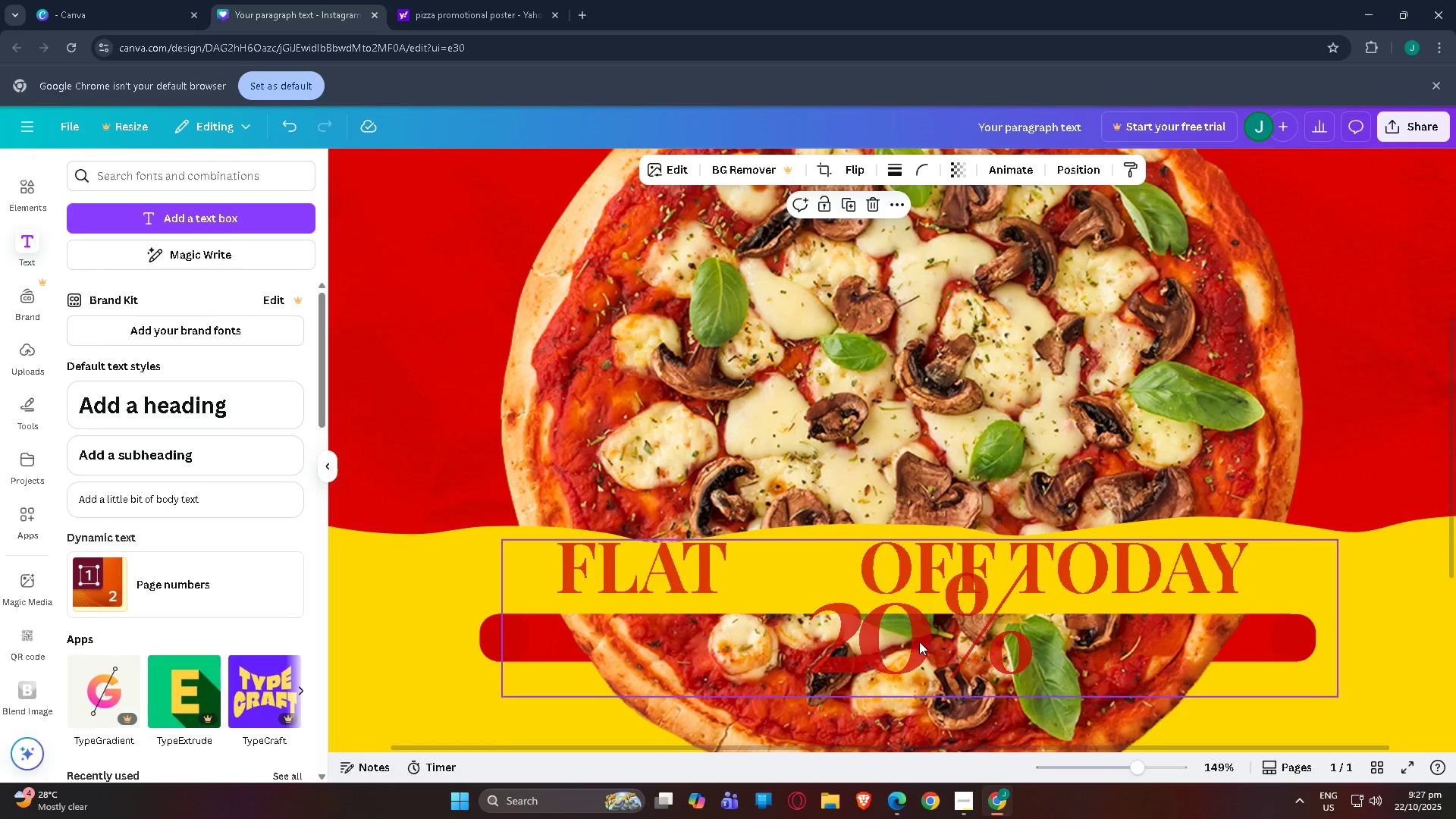 
left_click_drag(start_coordinate=[921, 641], to_coordinate=[834, 569])
 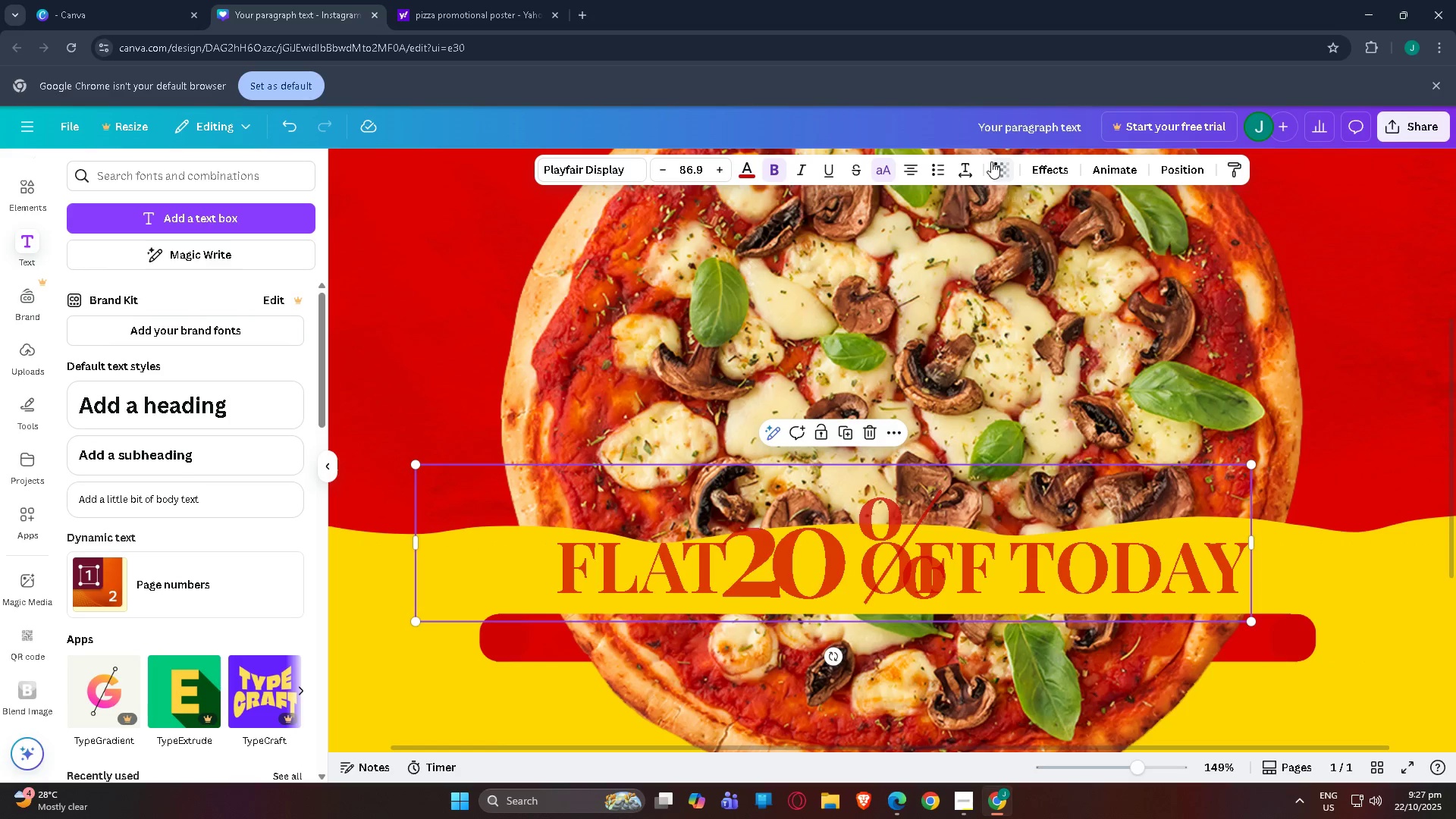 
left_click([967, 172])
 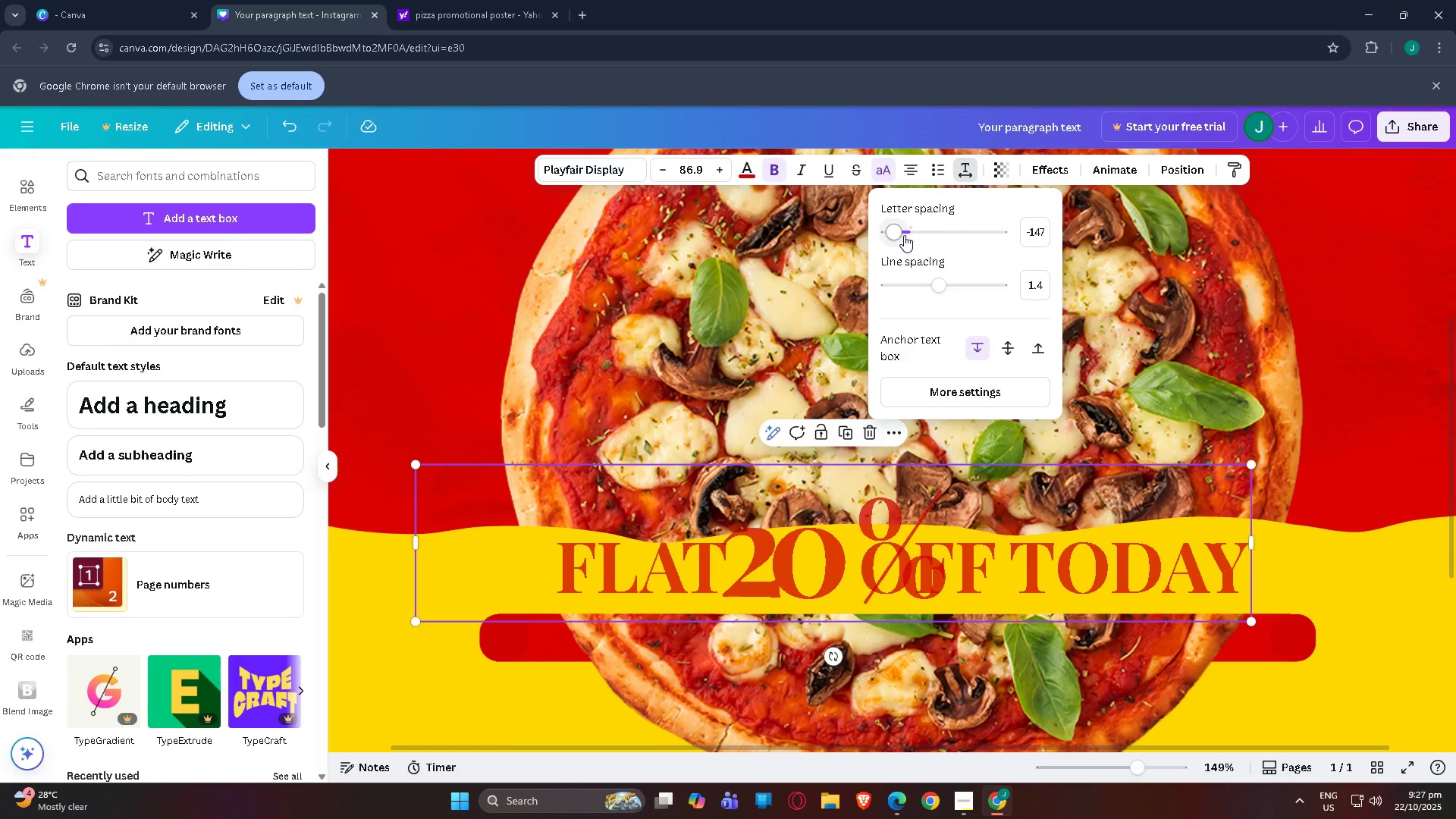 
left_click_drag(start_coordinate=[899, 232], to_coordinate=[896, 232])
 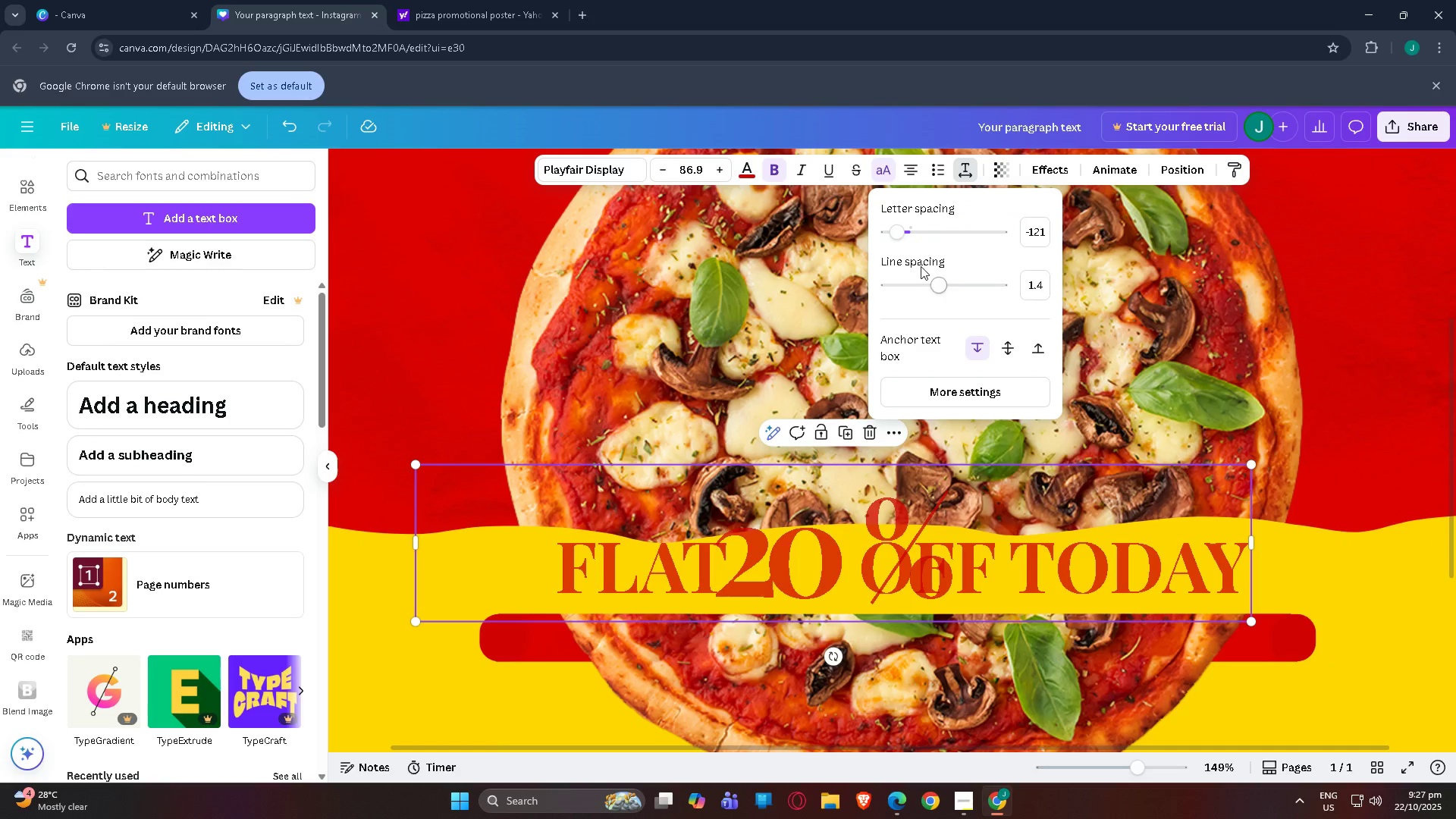 
left_click_drag(start_coordinate=[896, 235], to_coordinate=[900, 235])
 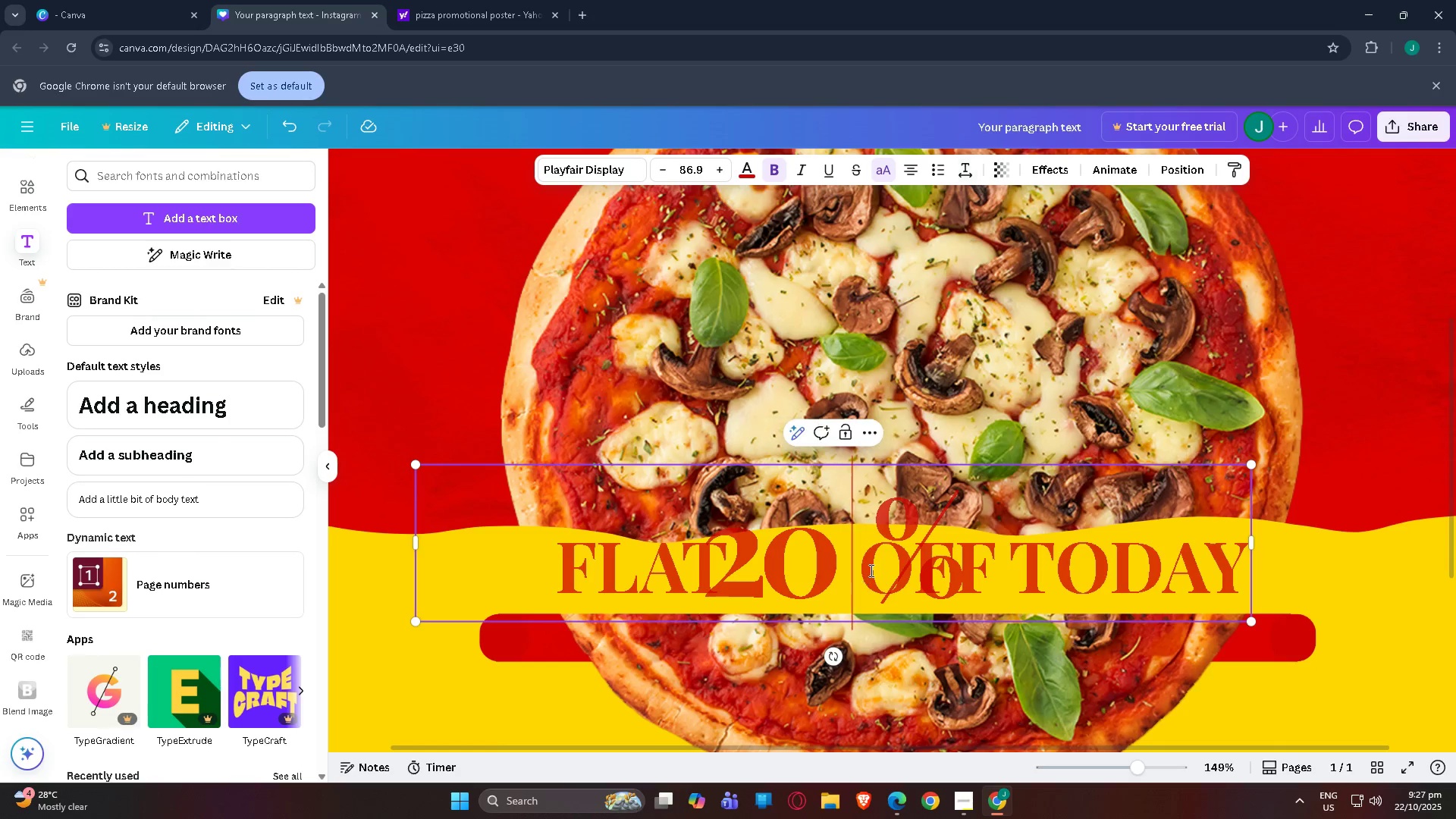 
double_click([965, 552])
 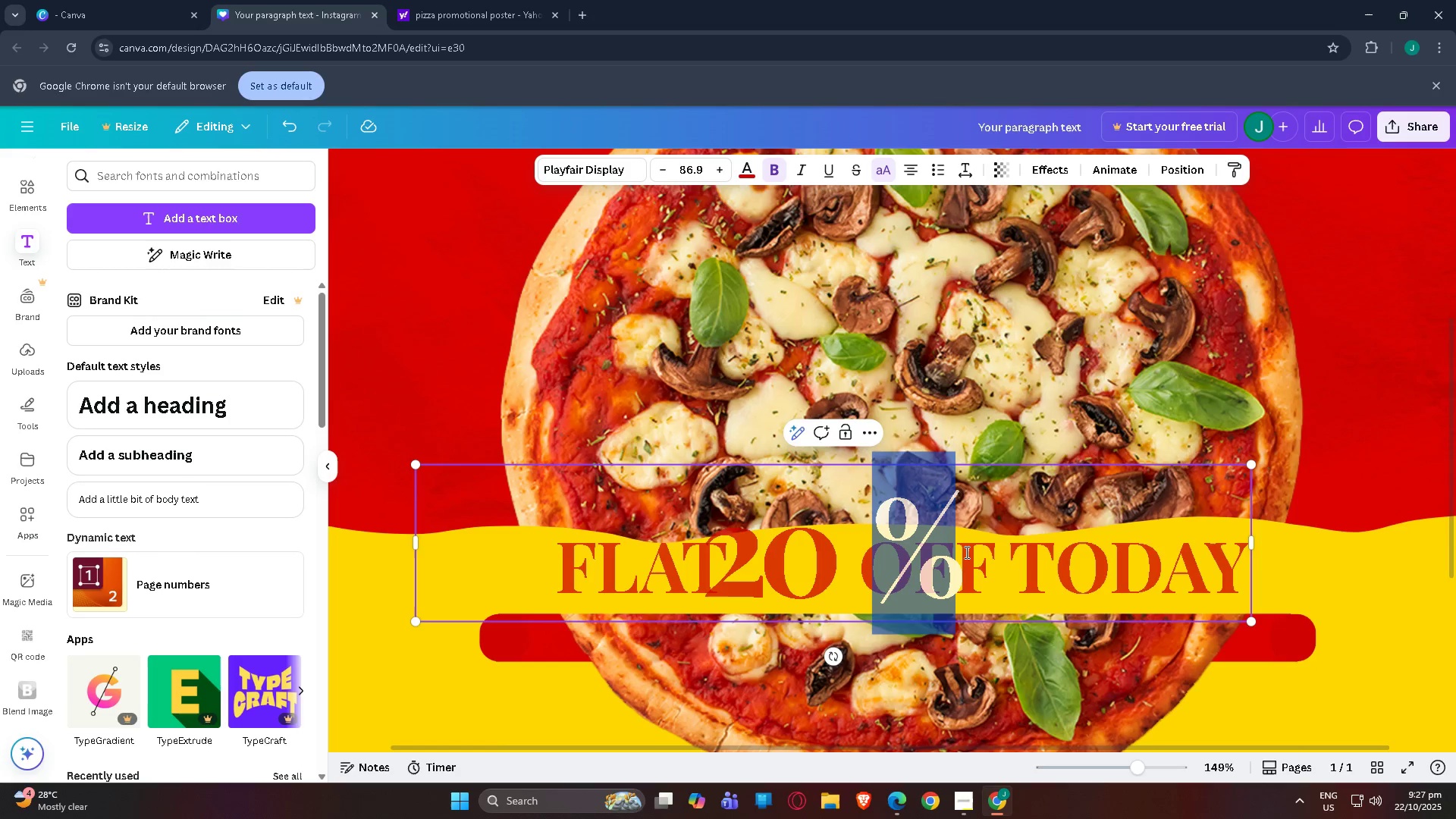 
triple_click([965, 552])
 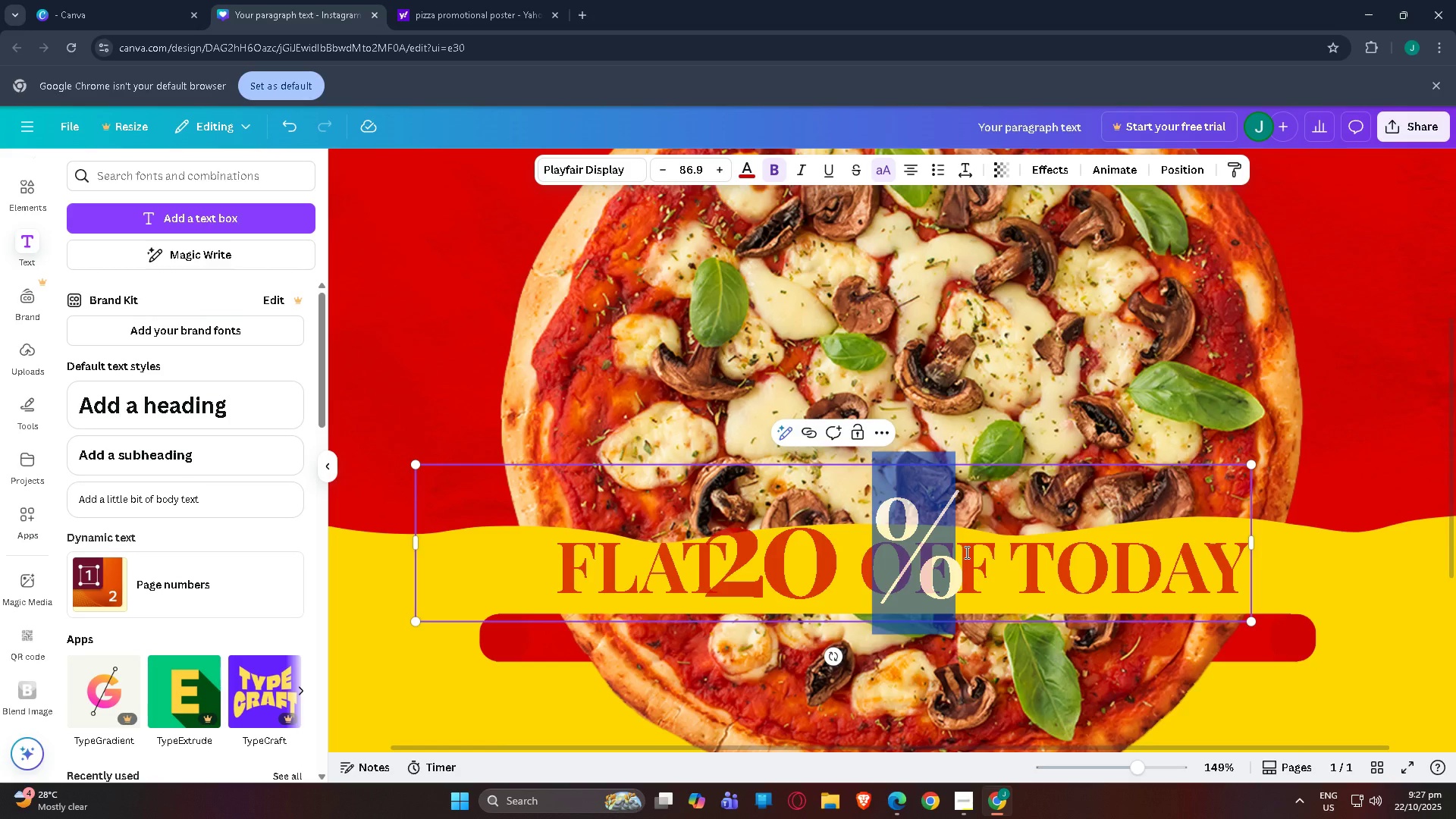 
key(Backspace)
 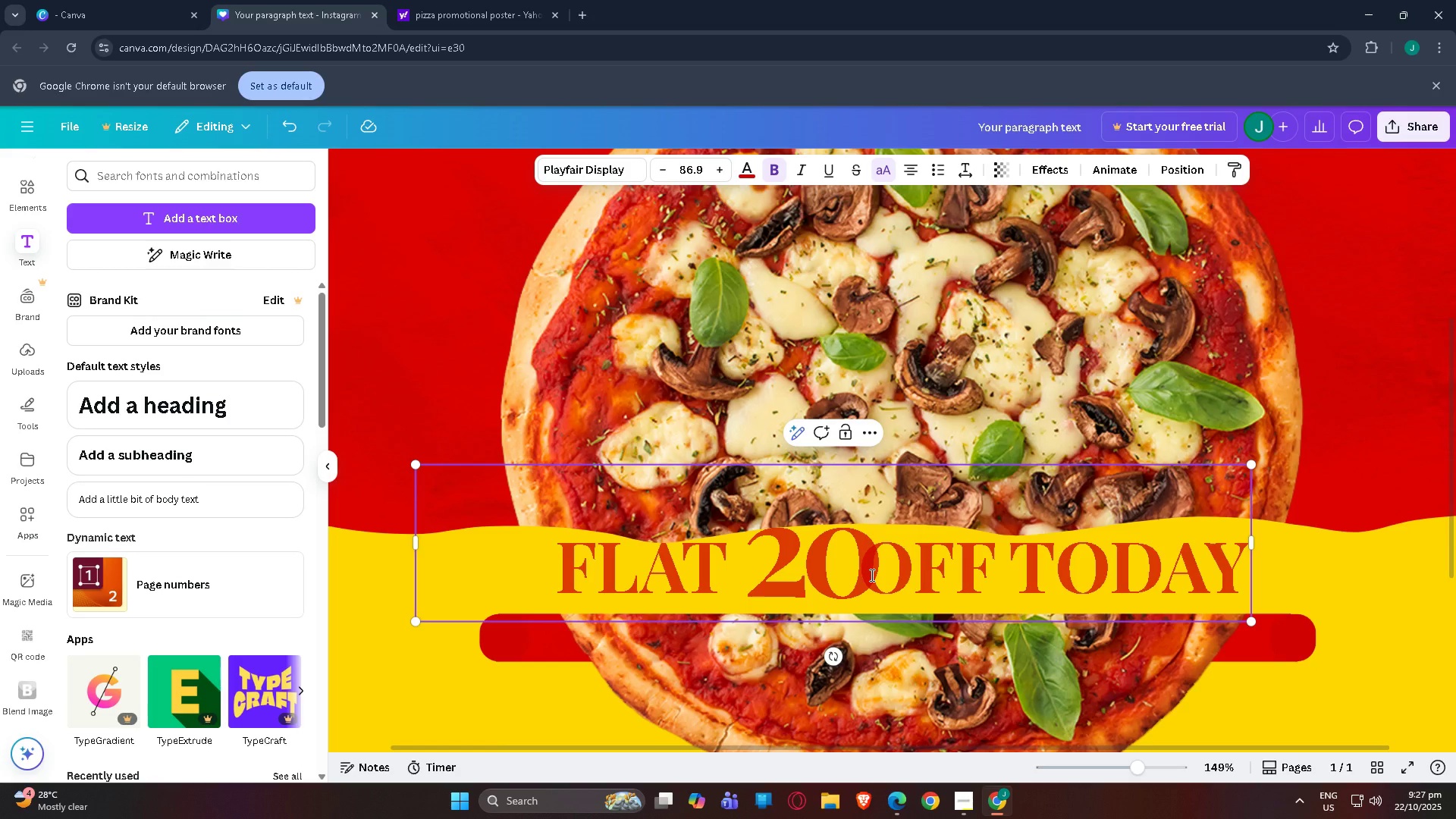 
key(Backspace)
 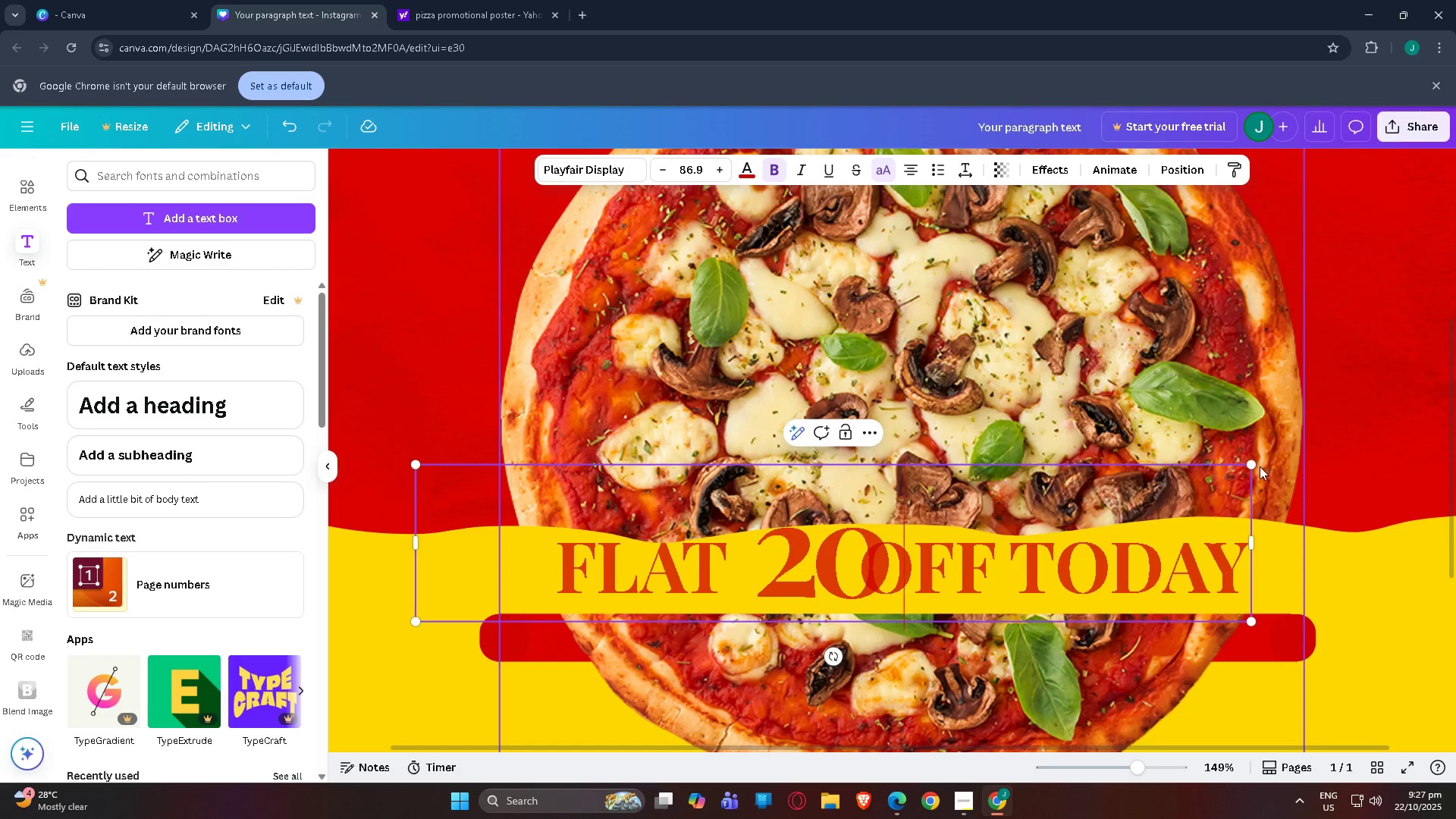 
left_click_drag(start_coordinate=[1252, 465], to_coordinate=[887, 600])
 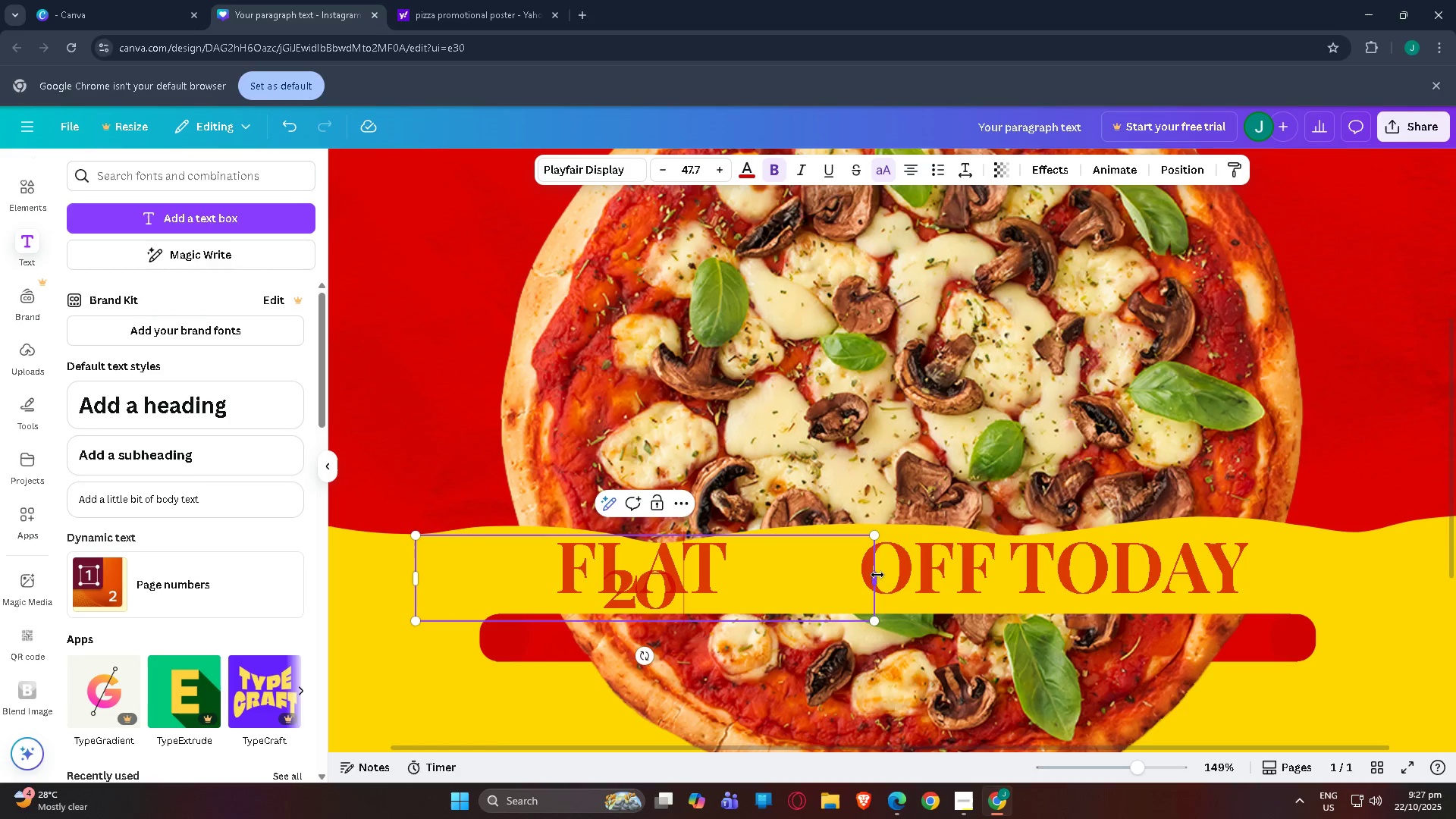 
left_click_drag(start_coordinate=[877, 576], to_coordinate=[512, 588])
 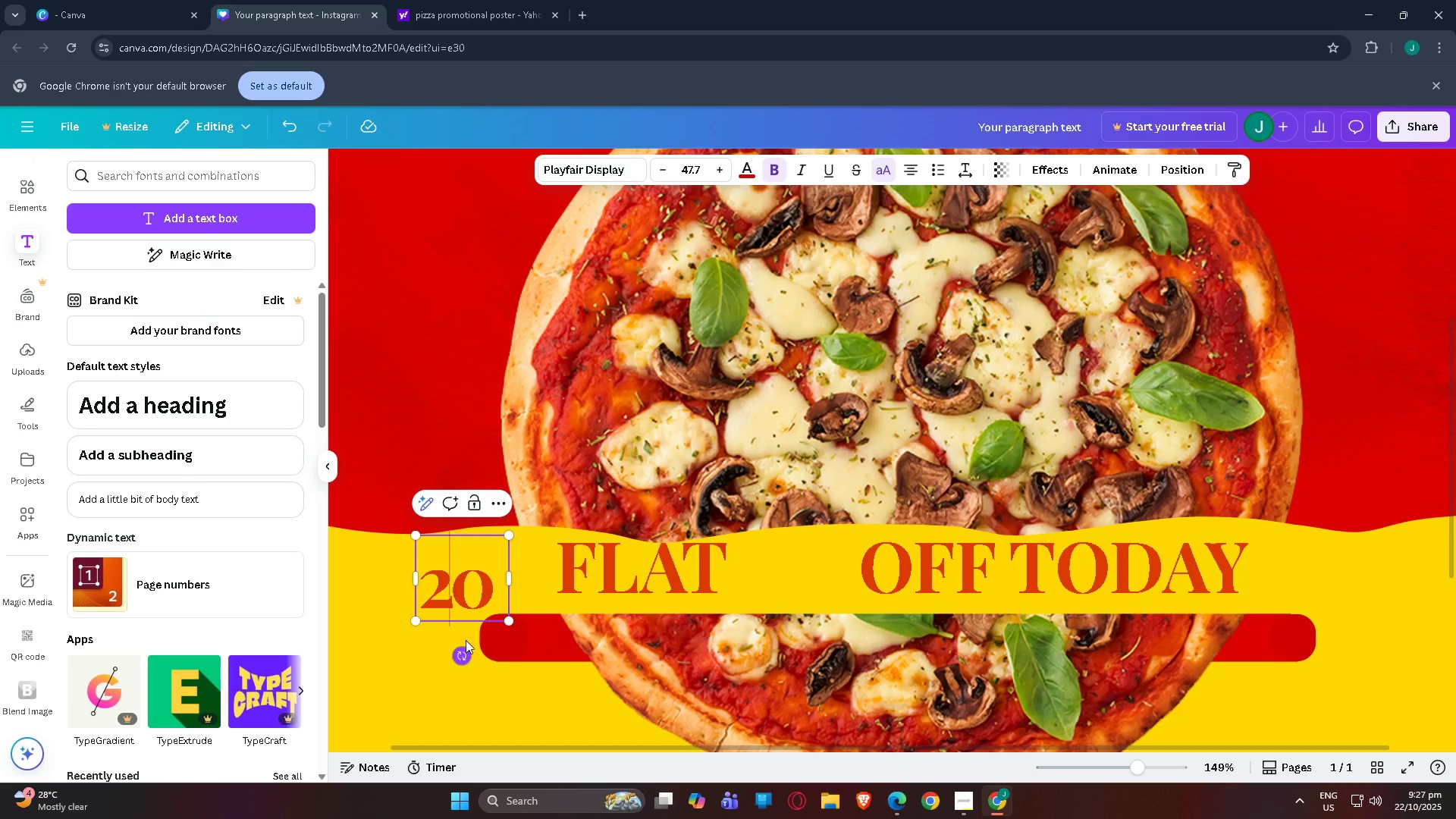 
left_click([406, 438])
 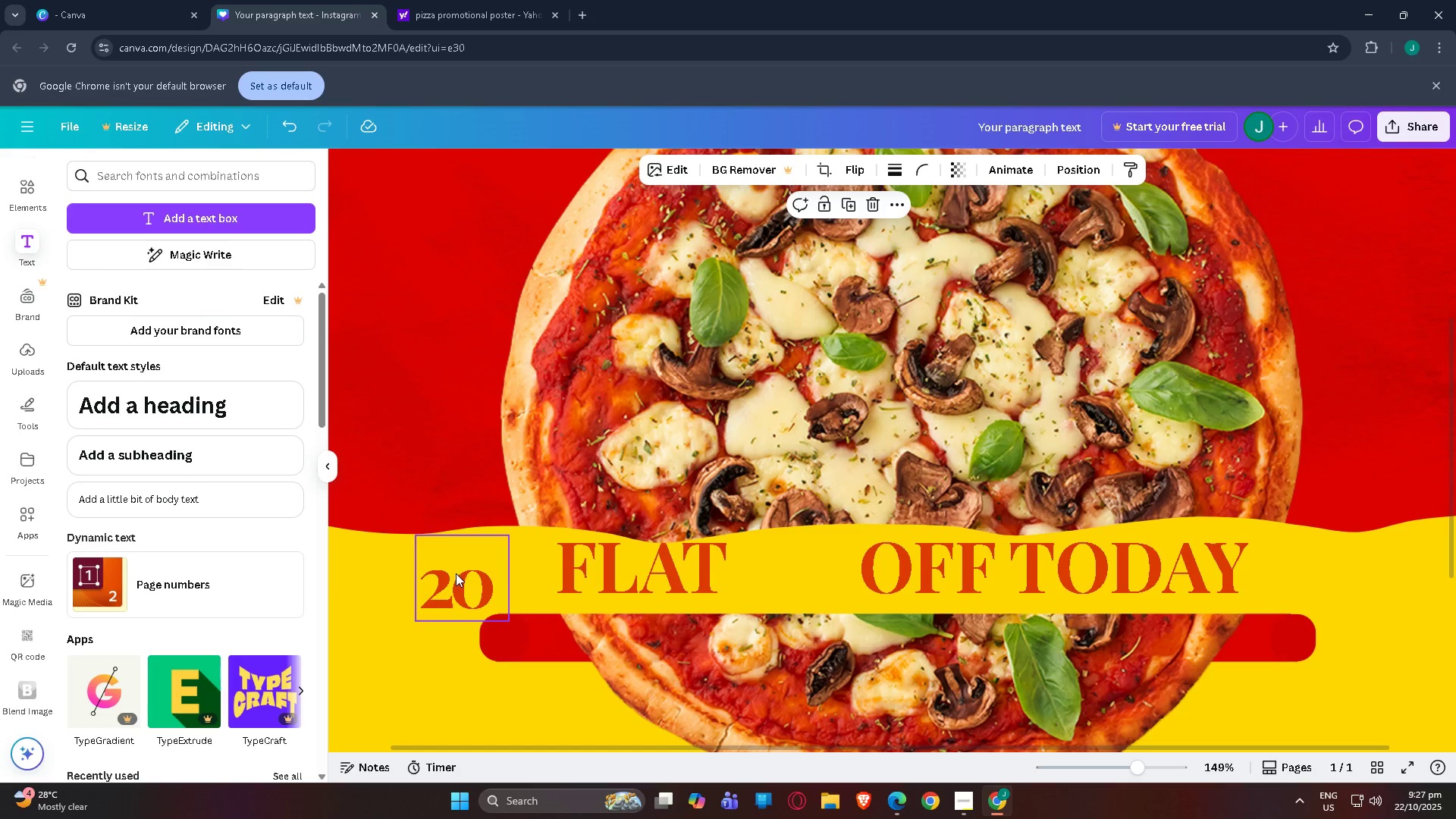 
left_click_drag(start_coordinate=[456, 576], to_coordinate=[774, 554])
 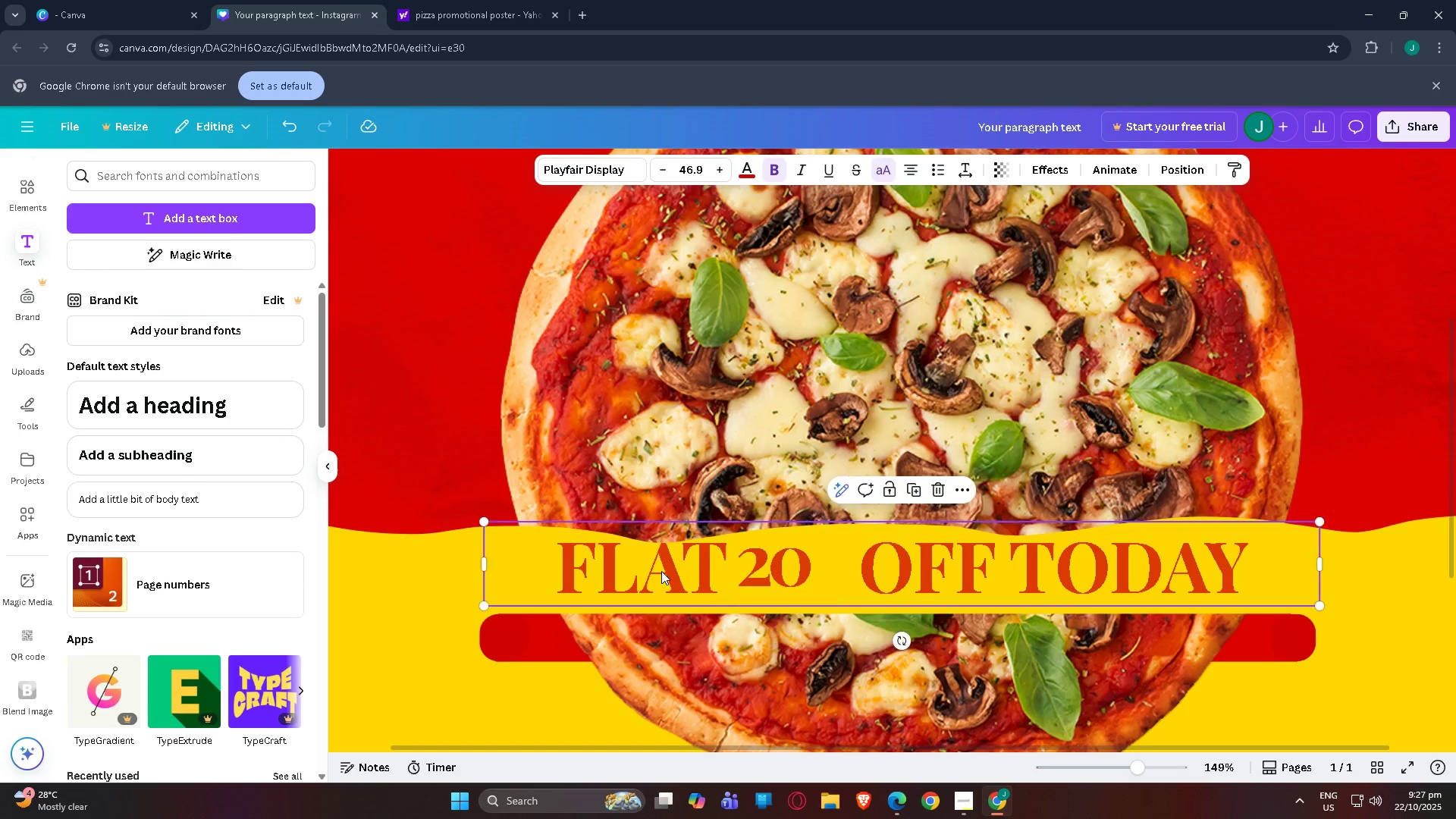 
left_click_drag(start_coordinate=[661, 571], to_coordinate=[644, 571])
 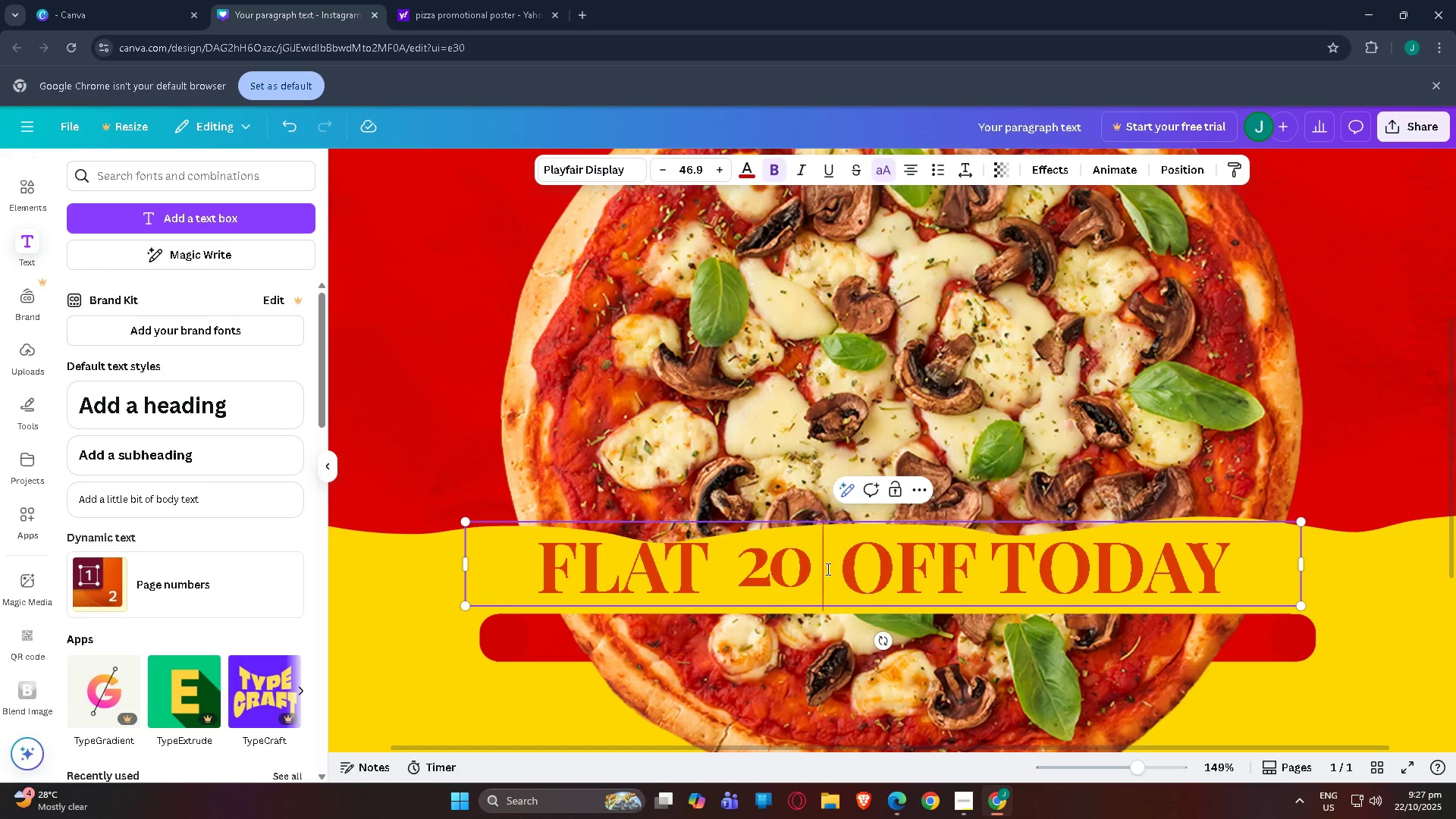 
double_click([827, 569])
 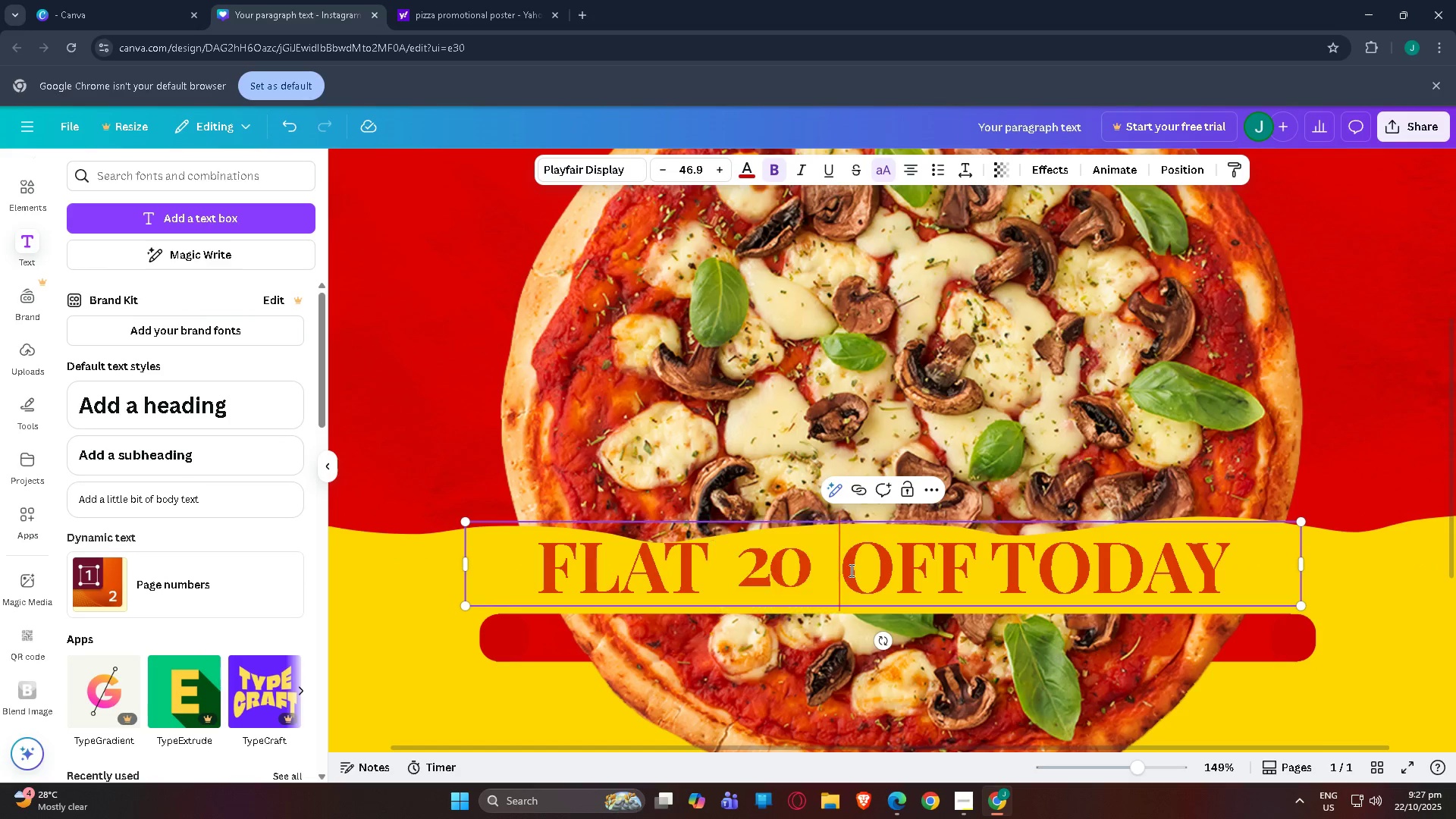 
triple_click([850, 570])
 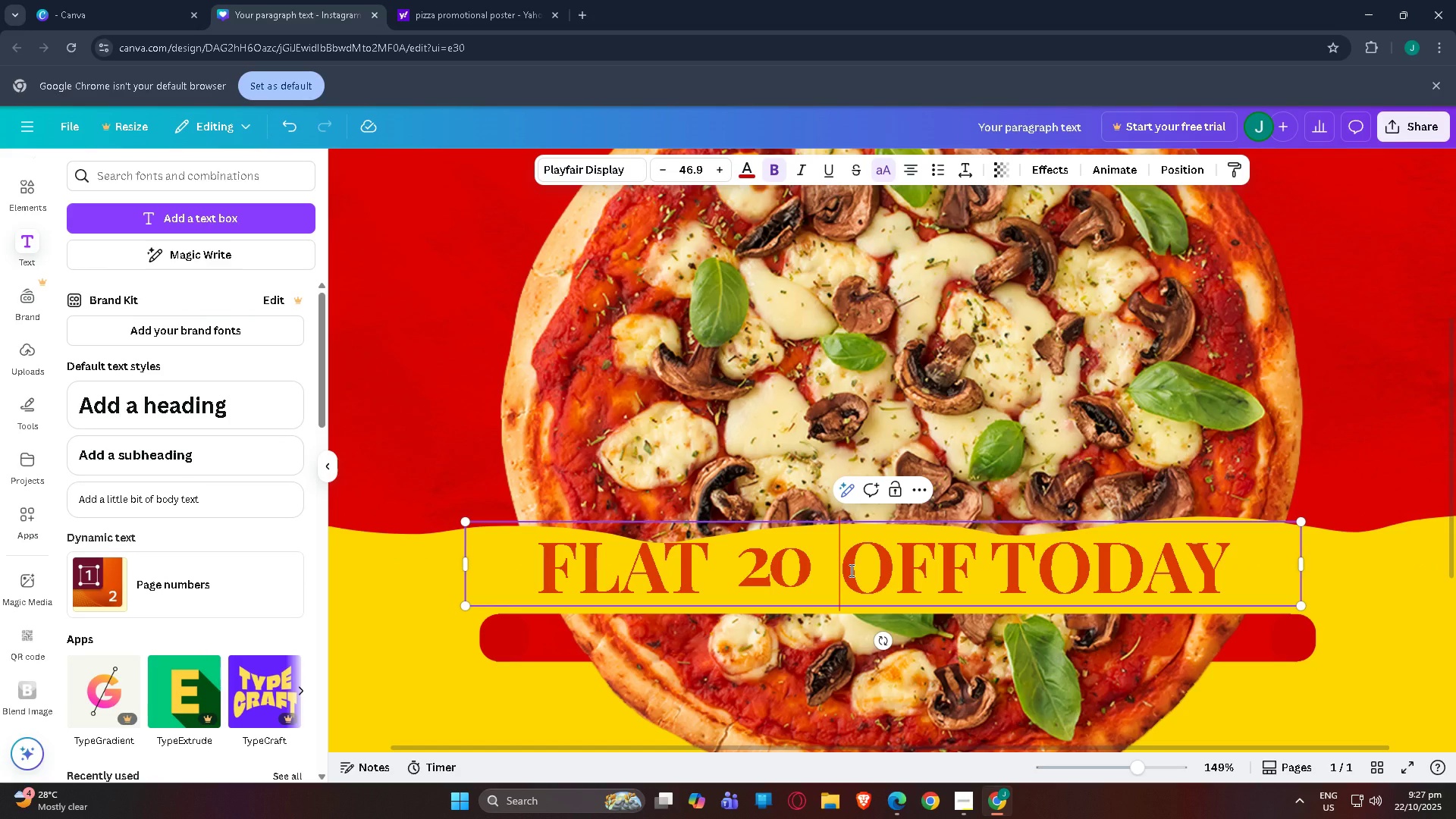 
type(%^)
key(Backspace)
type( )
 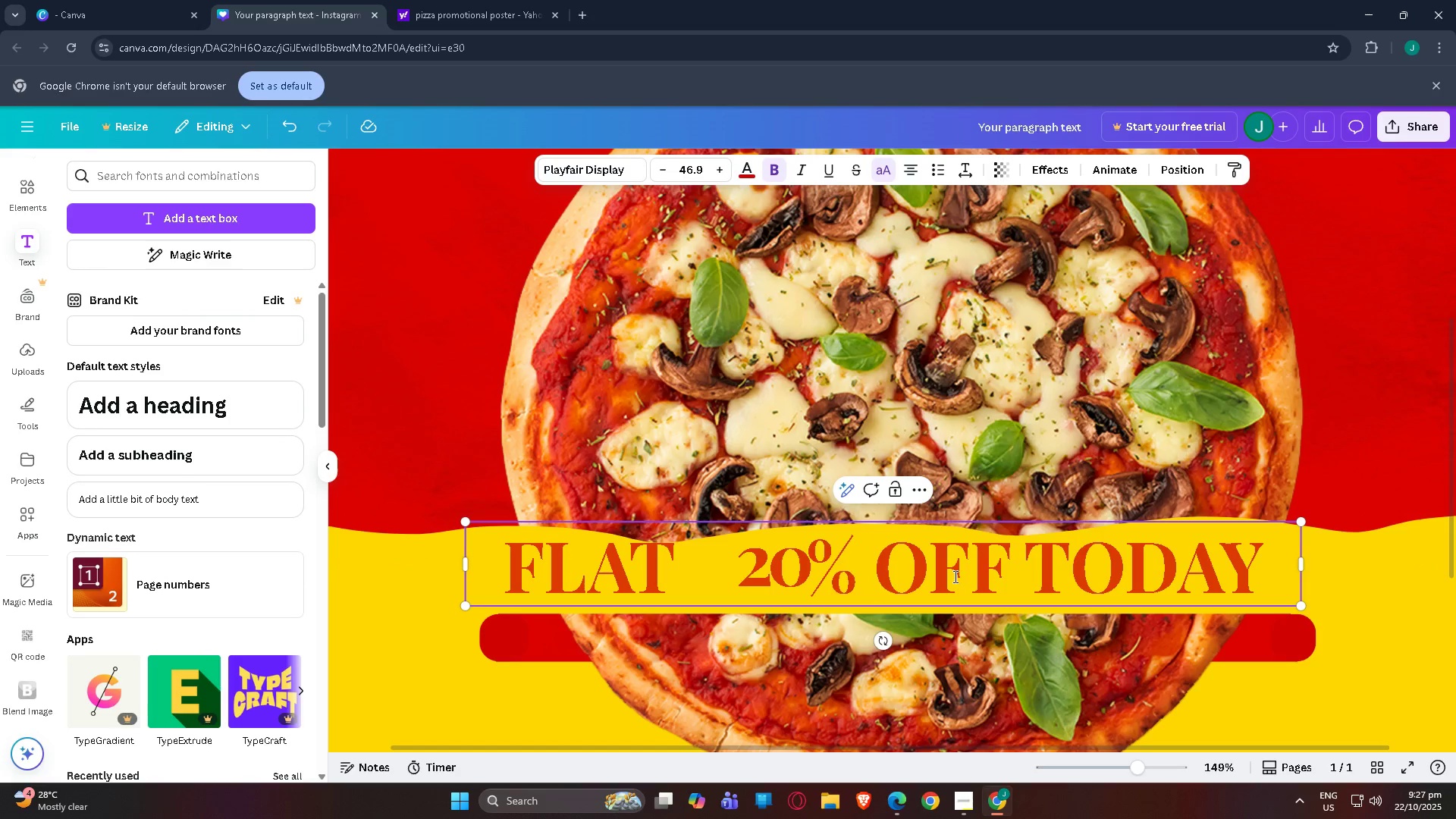 
left_click_drag(start_coordinate=[994, 582], to_coordinate=[1010, 583])
 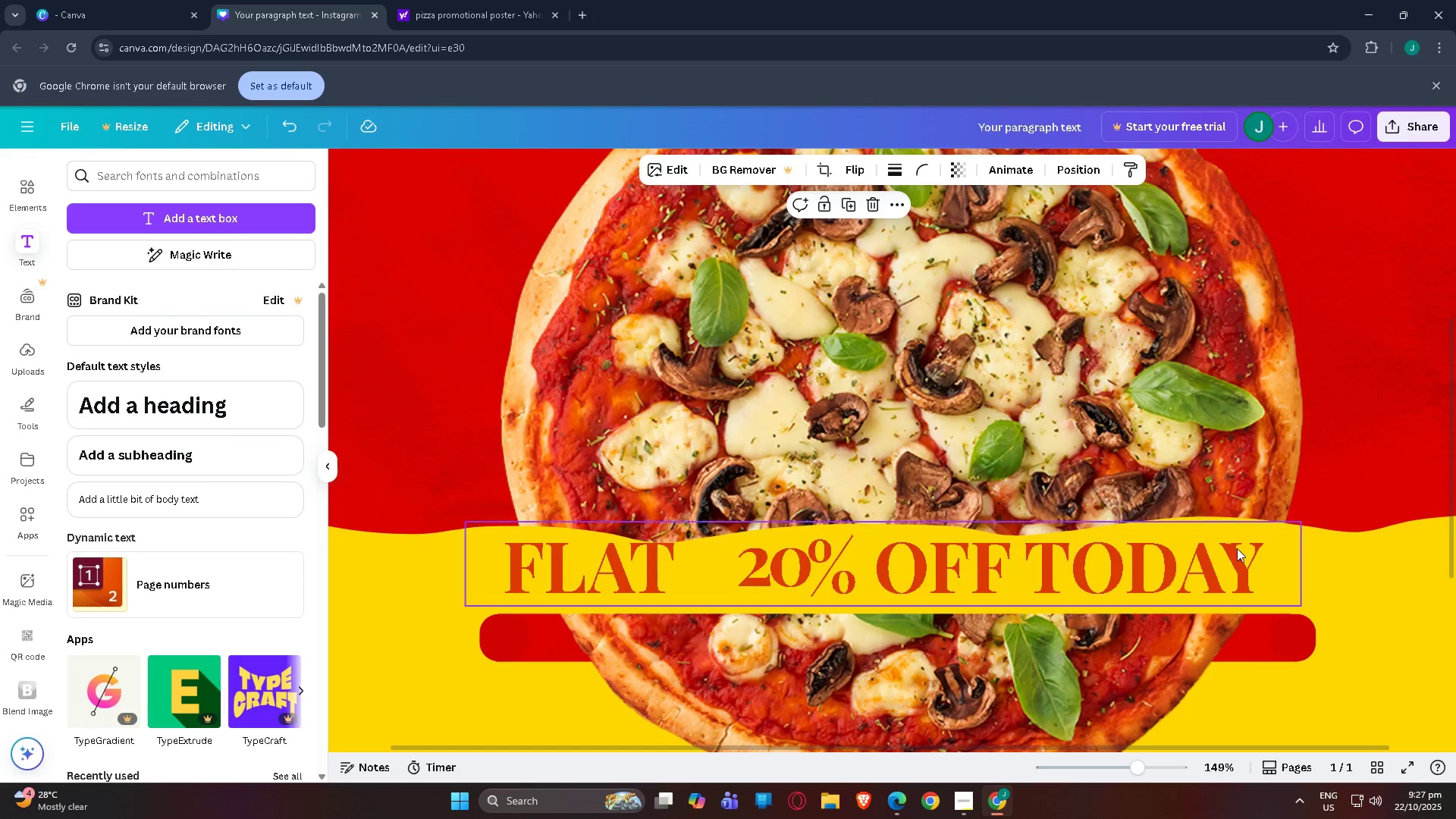 
left_click_drag(start_coordinate=[1210, 554], to_coordinate=[1240, 559])
 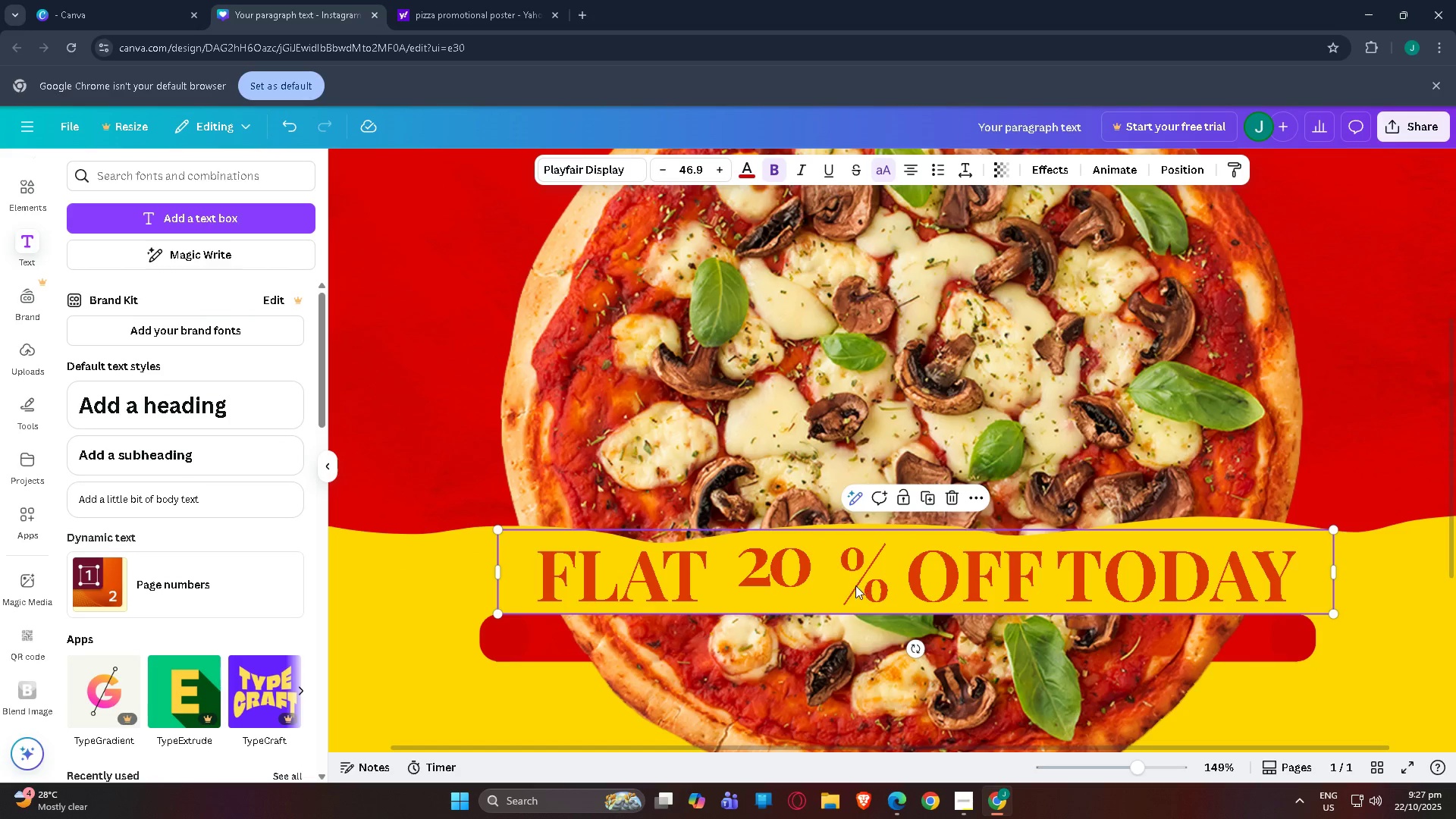 
left_click([855, 585])
 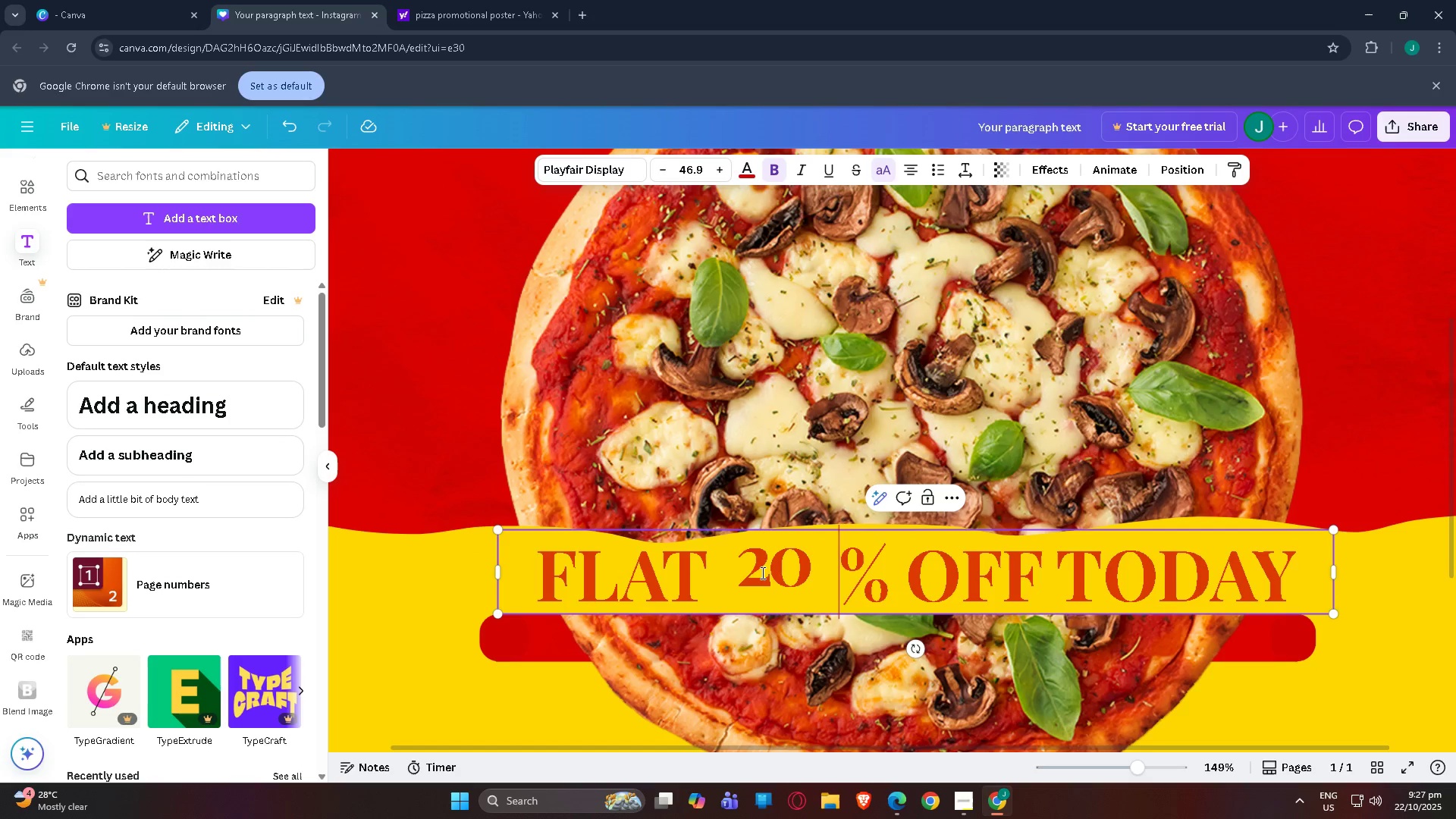 
left_click([762, 573])
 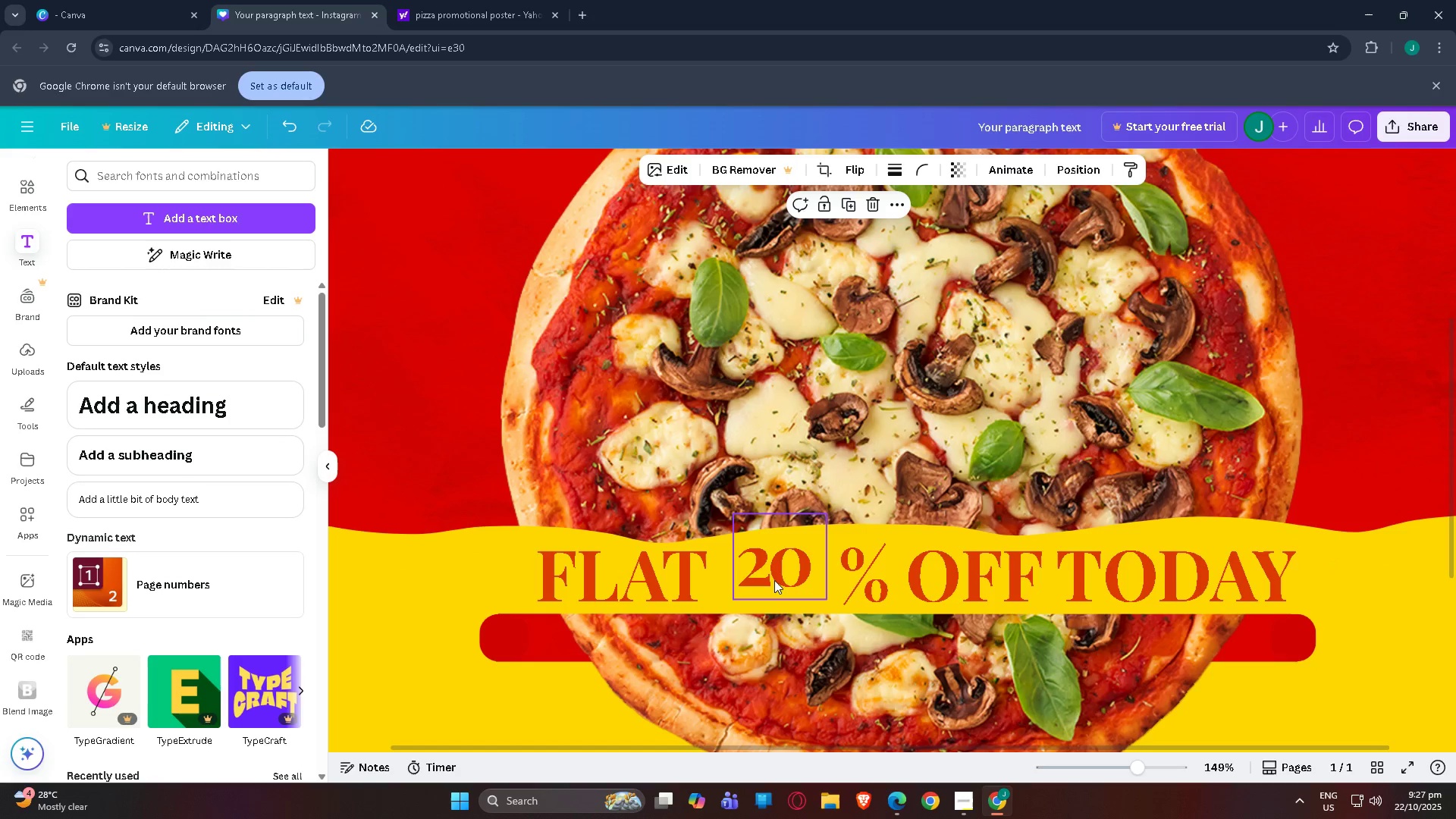 
left_click([777, 569])
 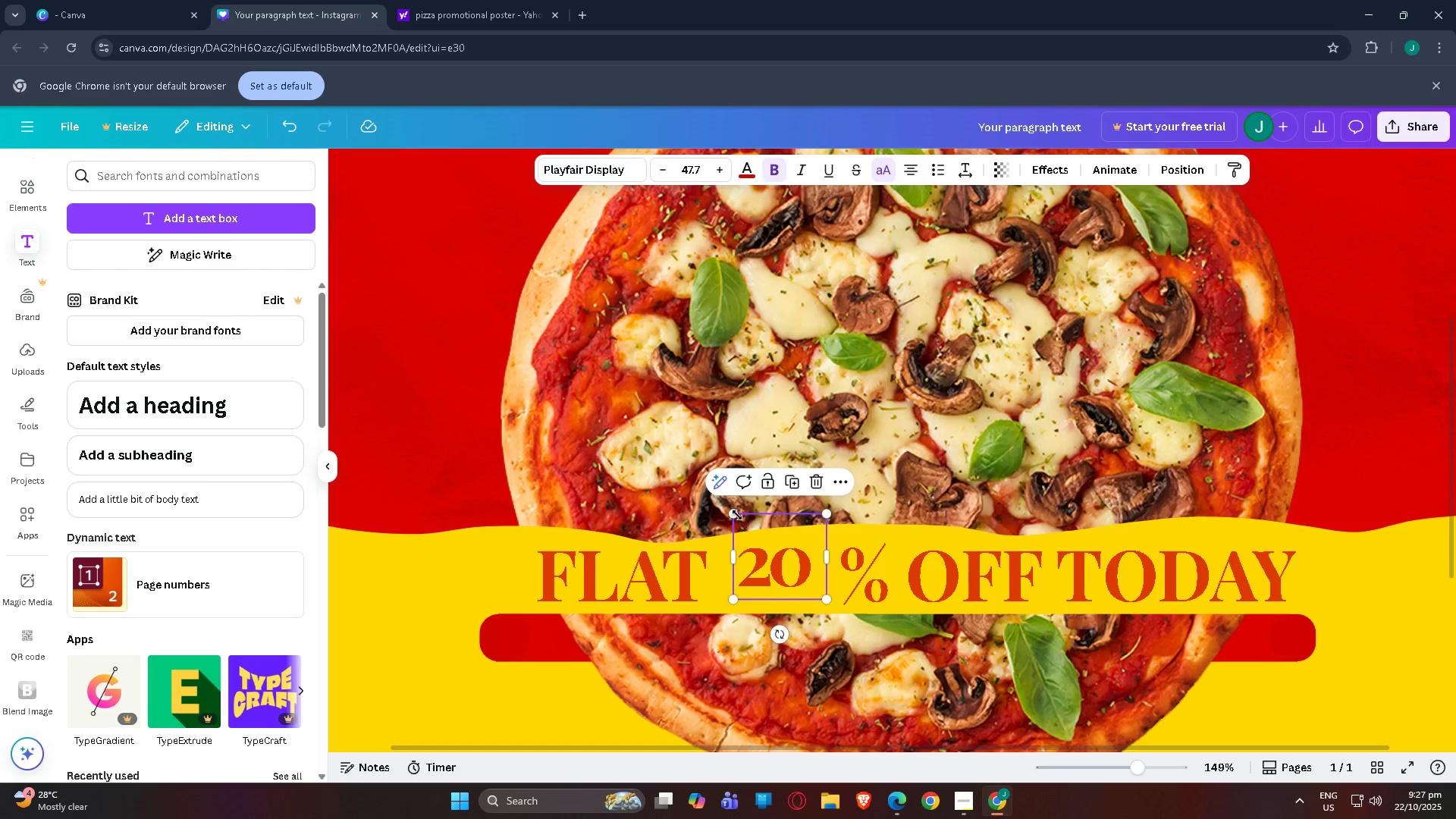 
left_click_drag(start_coordinate=[735, 513], to_coordinate=[702, 504])
 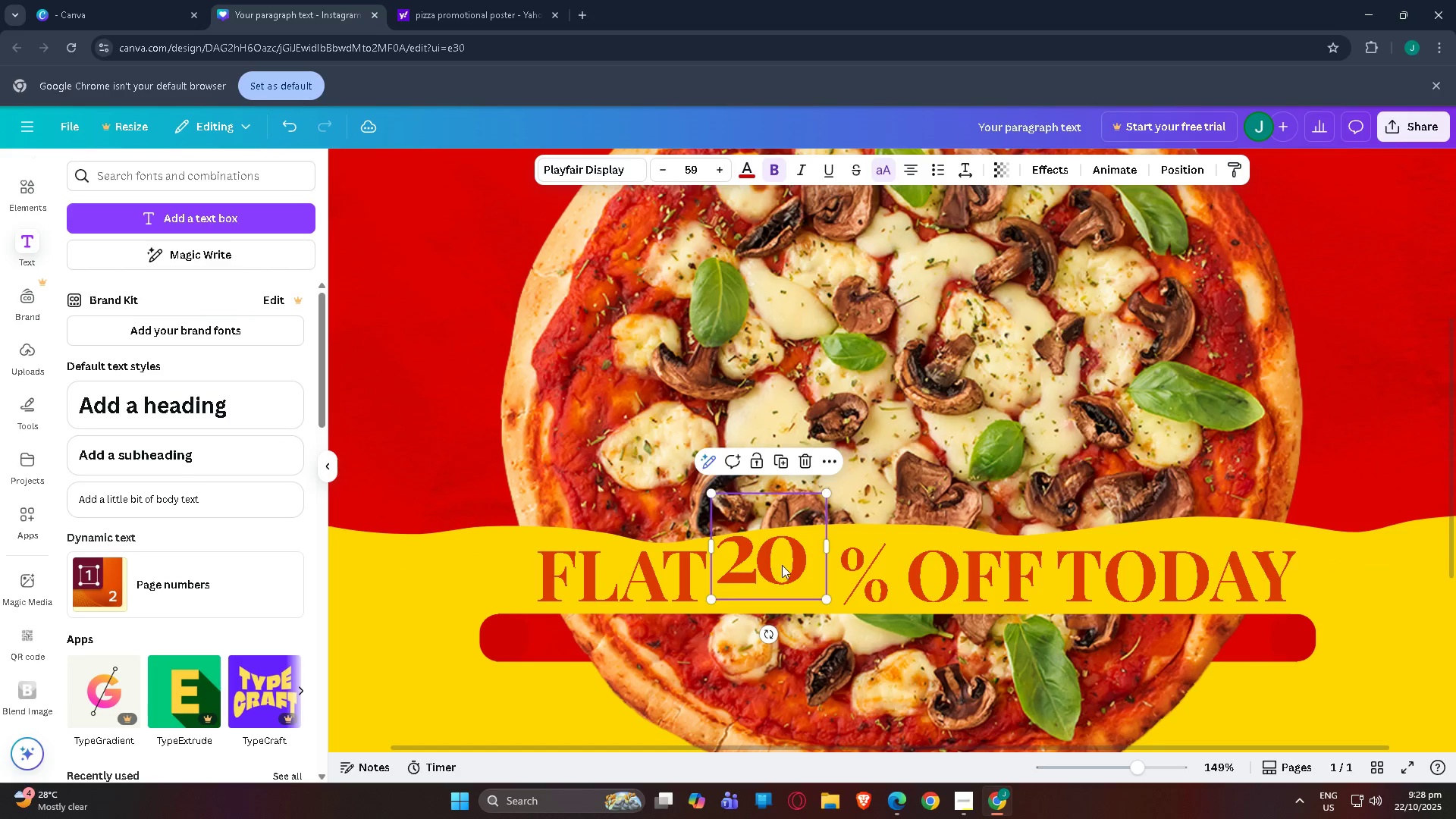 
left_click_drag(start_coordinate=[780, 564], to_coordinate=[802, 574])
 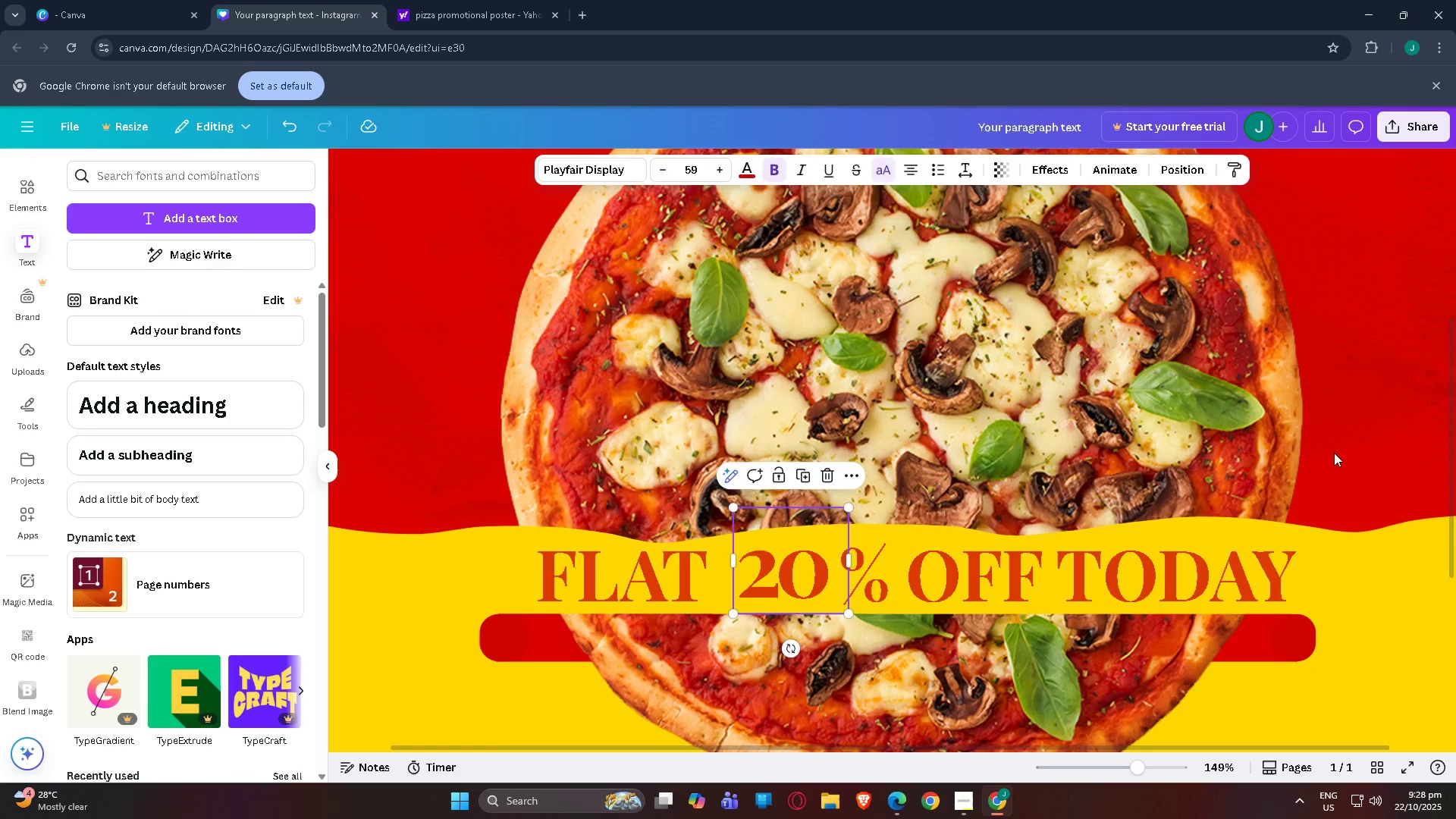 
left_click([1334, 453])
 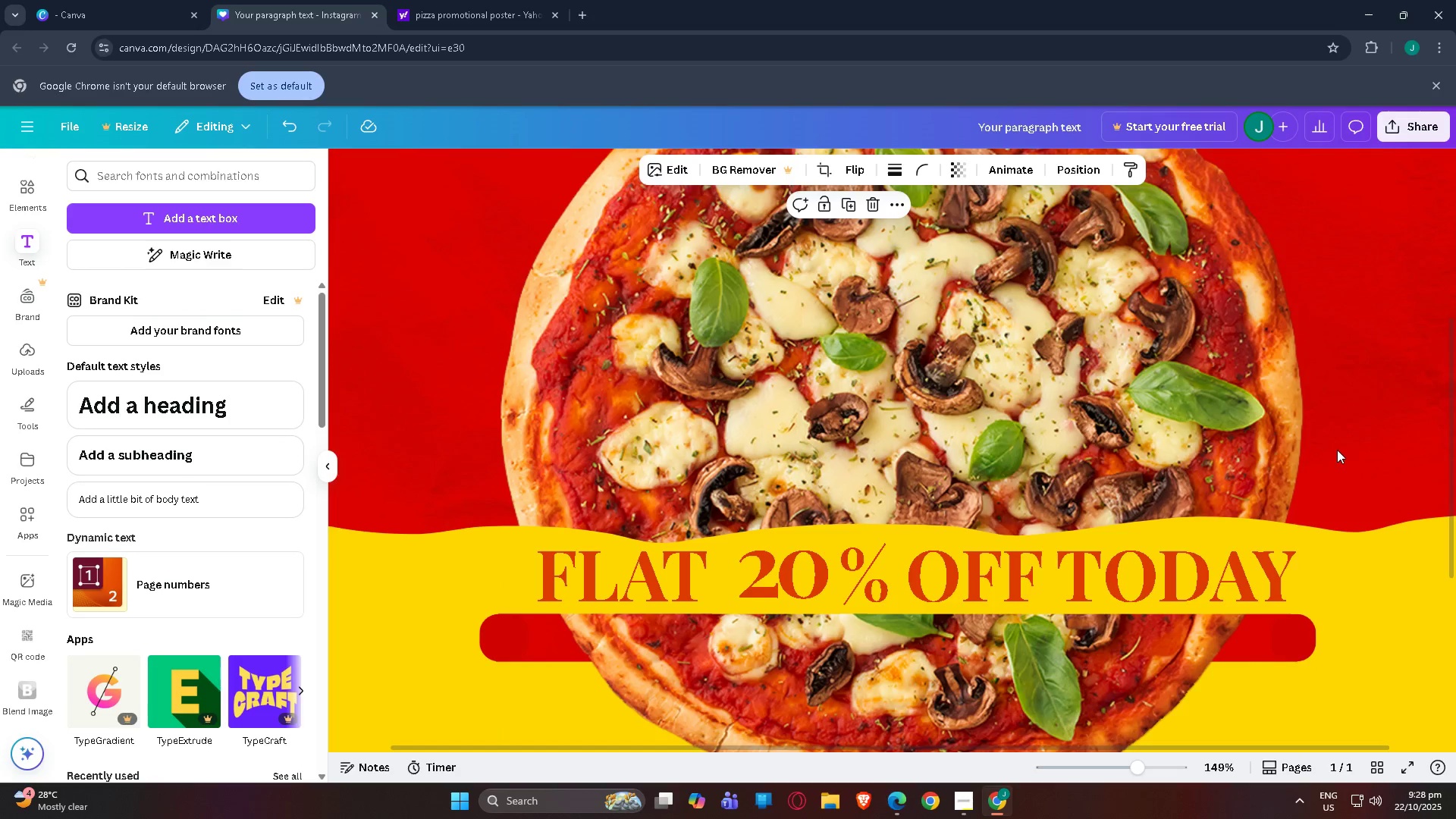 
scroll: coordinate [1336, 435], scroll_direction: down, amount: 3.0
 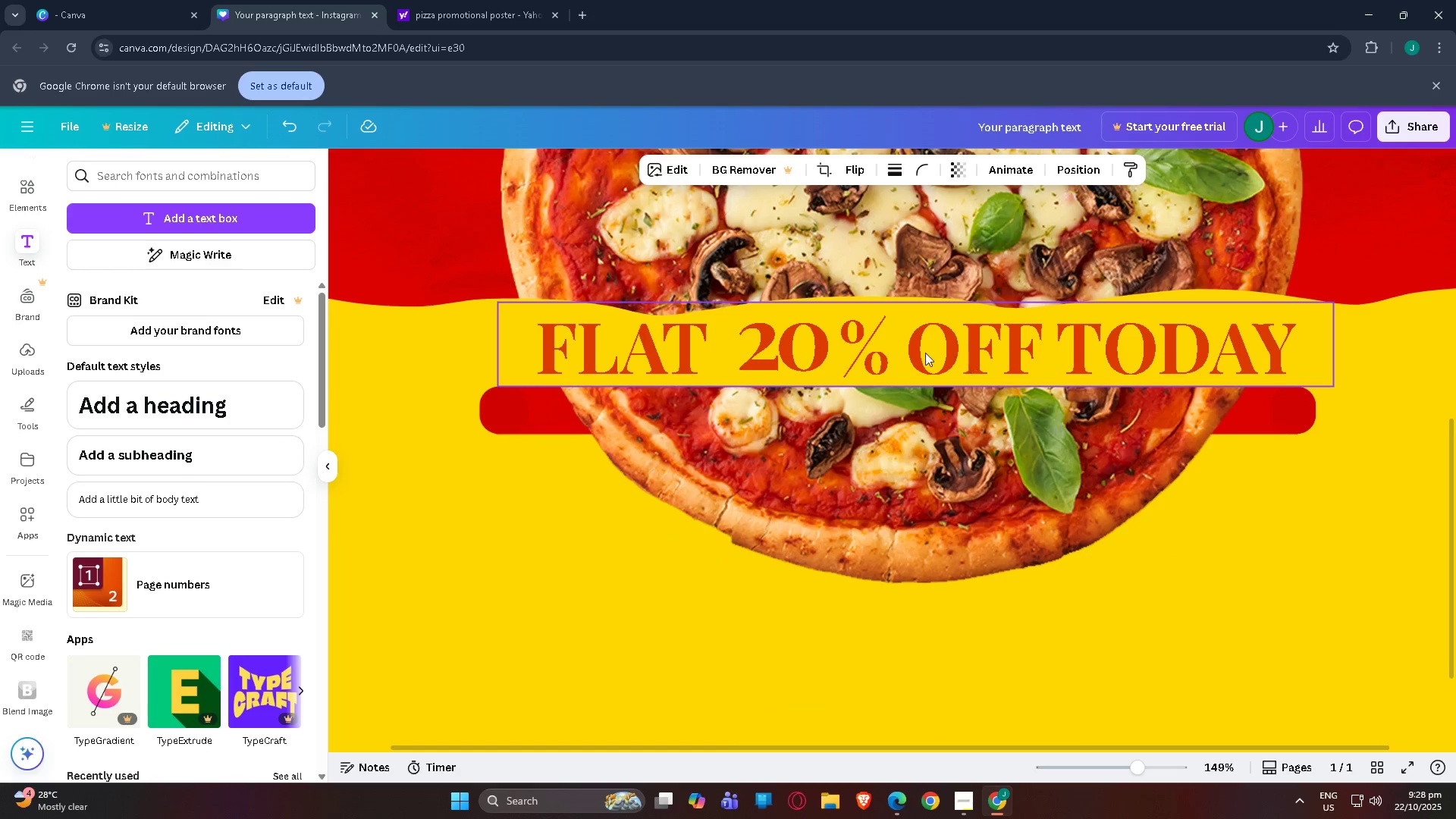 
left_click_drag(start_coordinate=[1164, 362], to_coordinate=[1164, 358])
 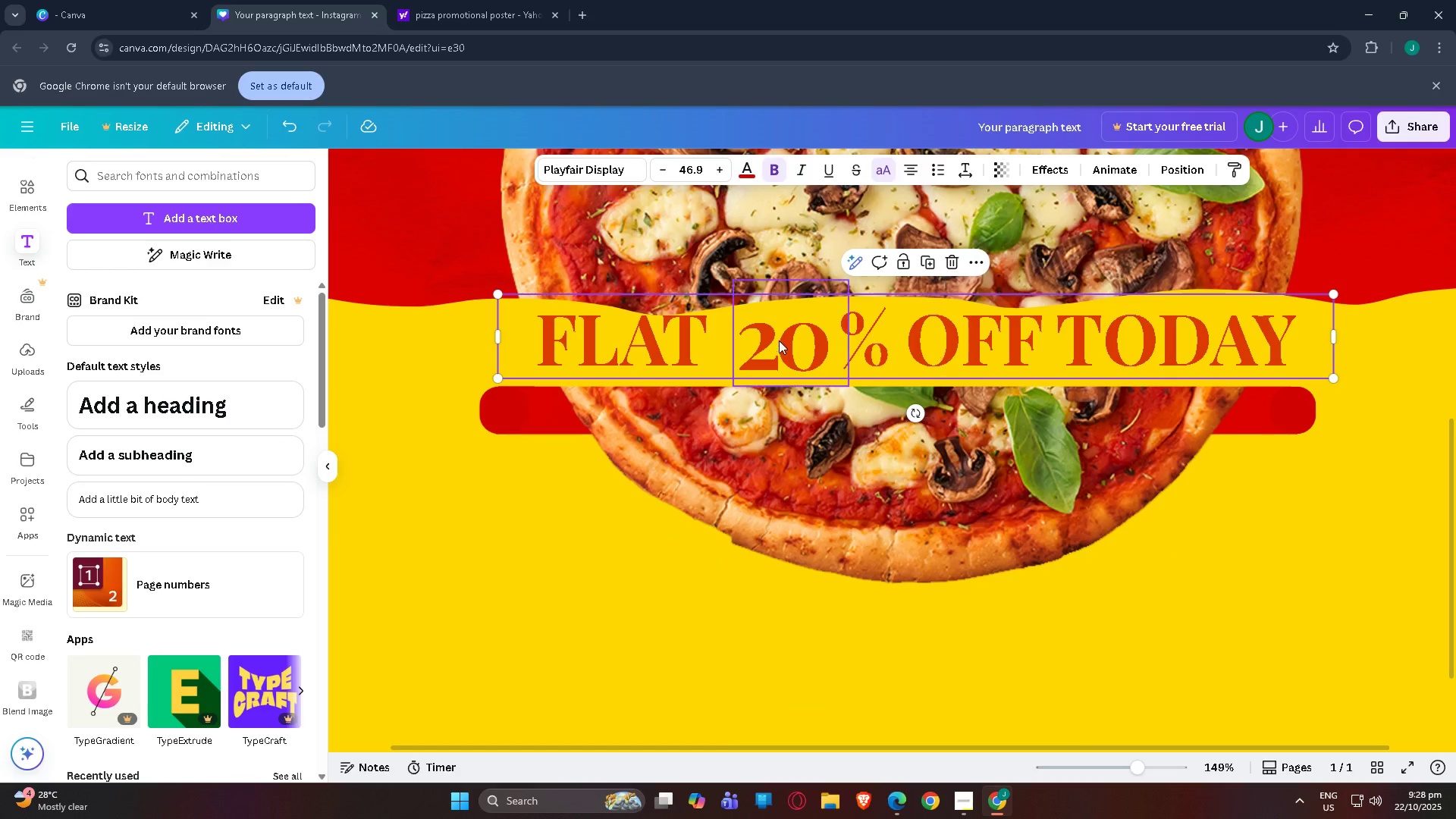 
left_click_drag(start_coordinate=[790, 337], to_coordinate=[790, 345])
 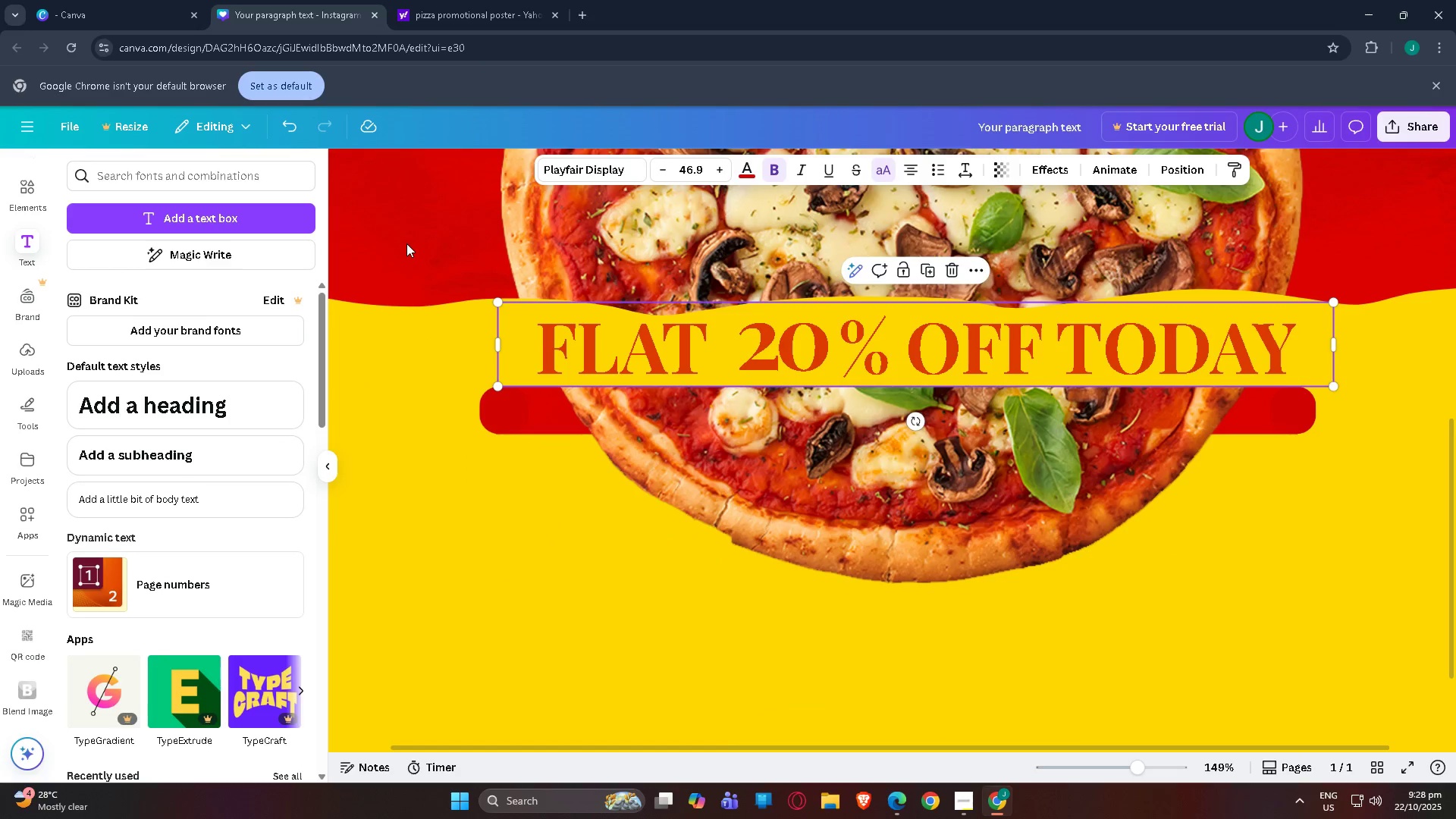 
left_click([406, 243])
 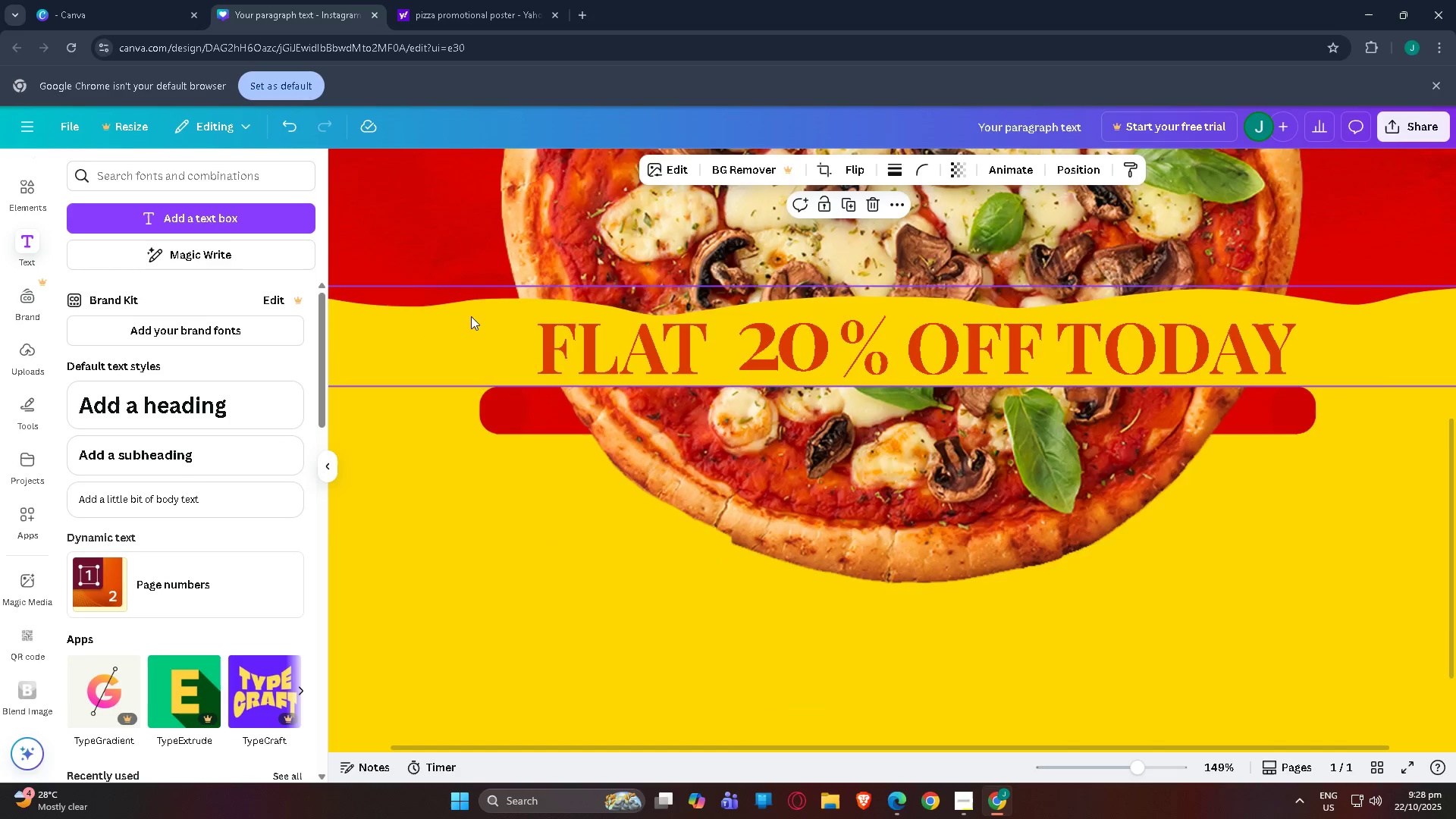 
scroll: coordinate [463, 348], scroll_direction: up, amount: 2.0
 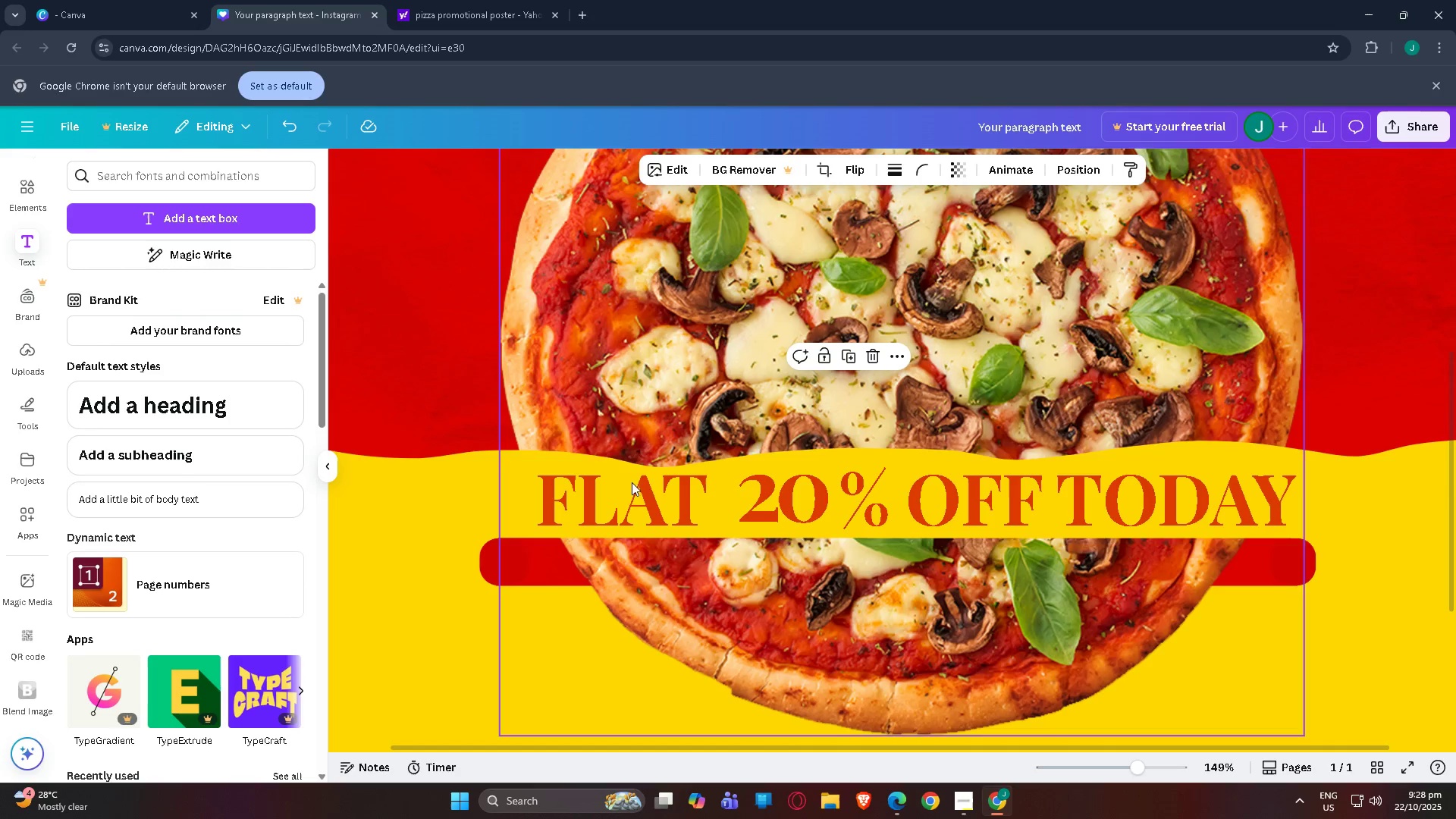 
left_click([630, 494])
 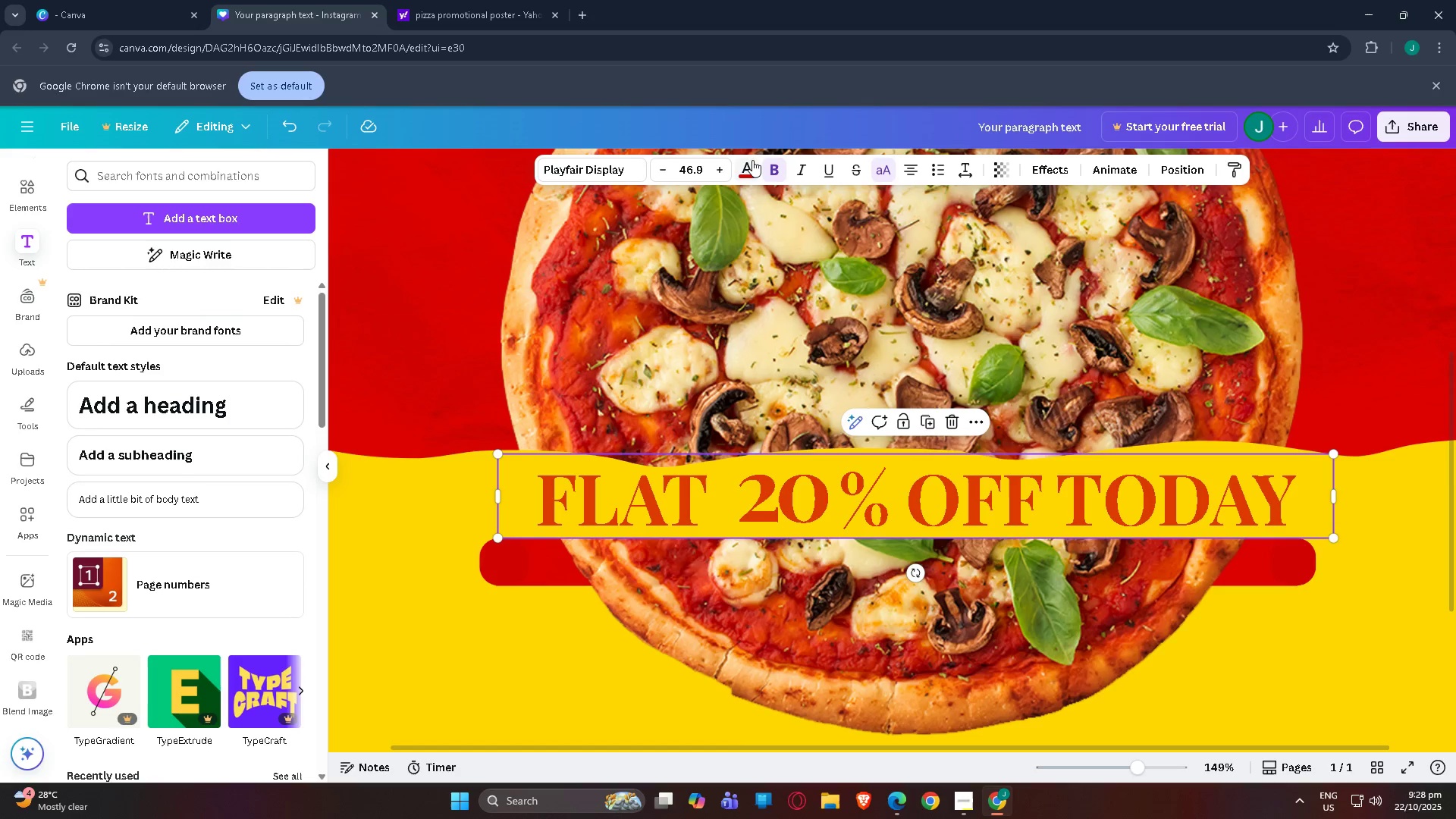 
left_click([752, 160])
 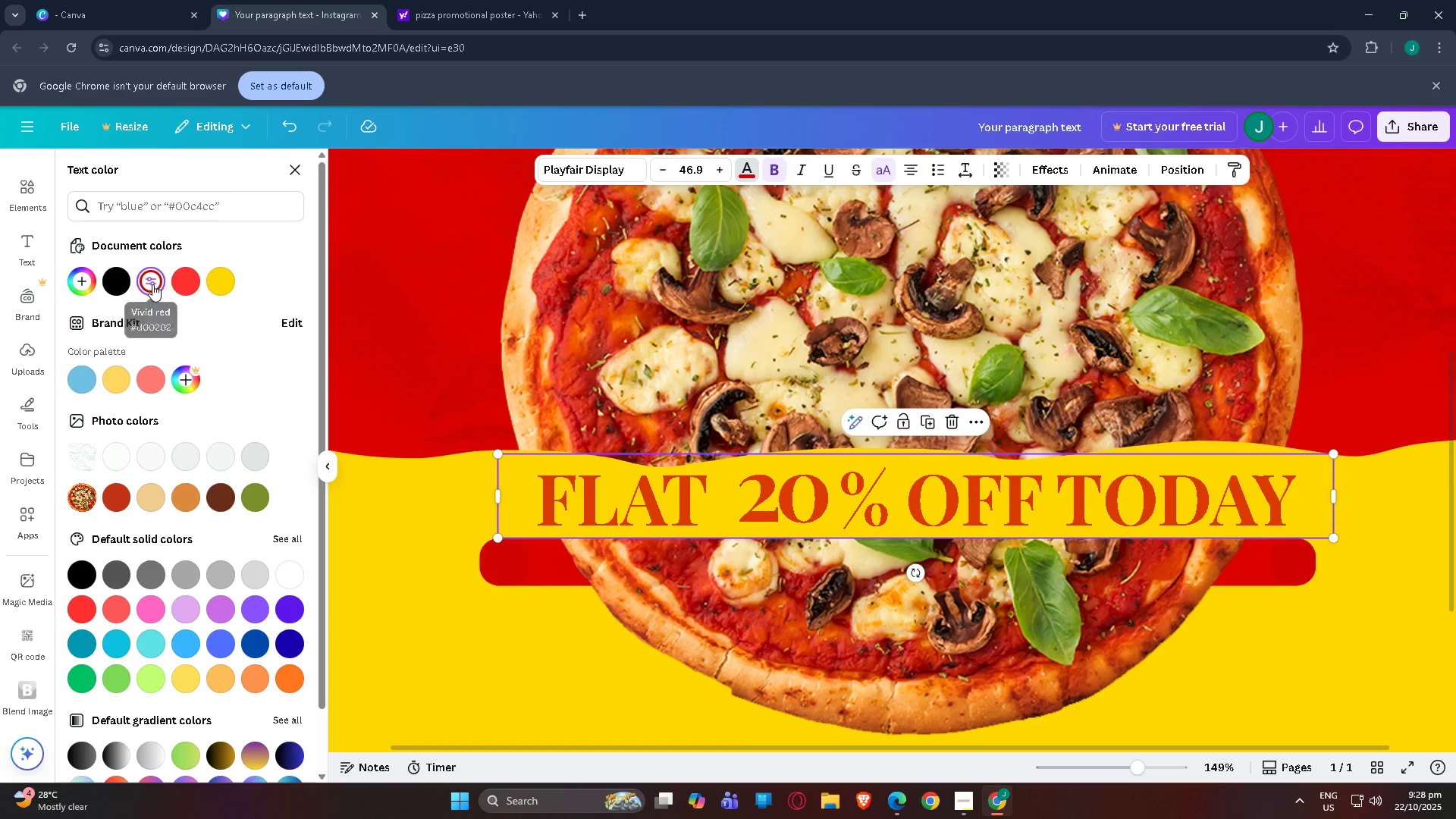 
double_click([152, 284])
 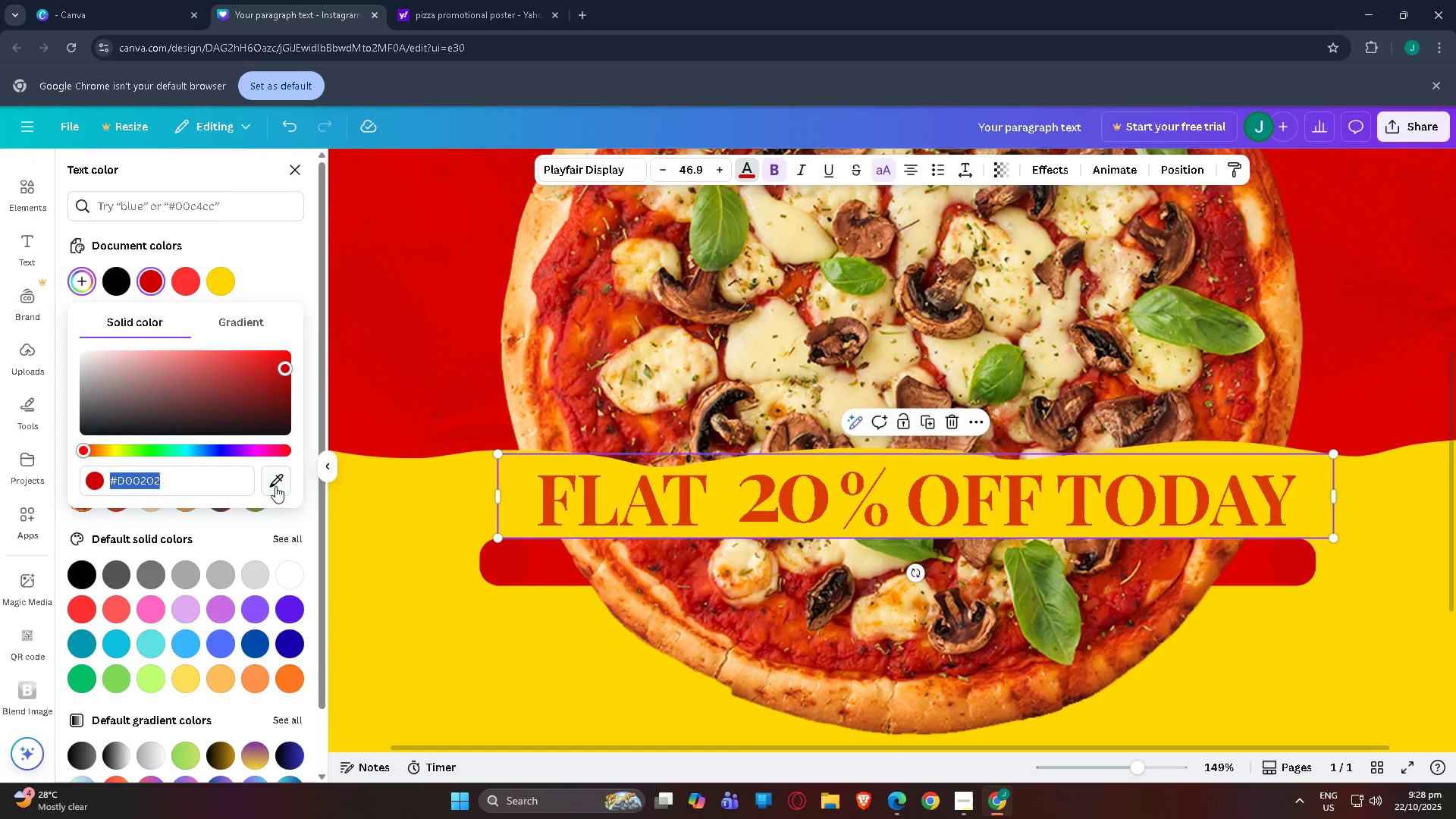 
left_click([273, 485])
 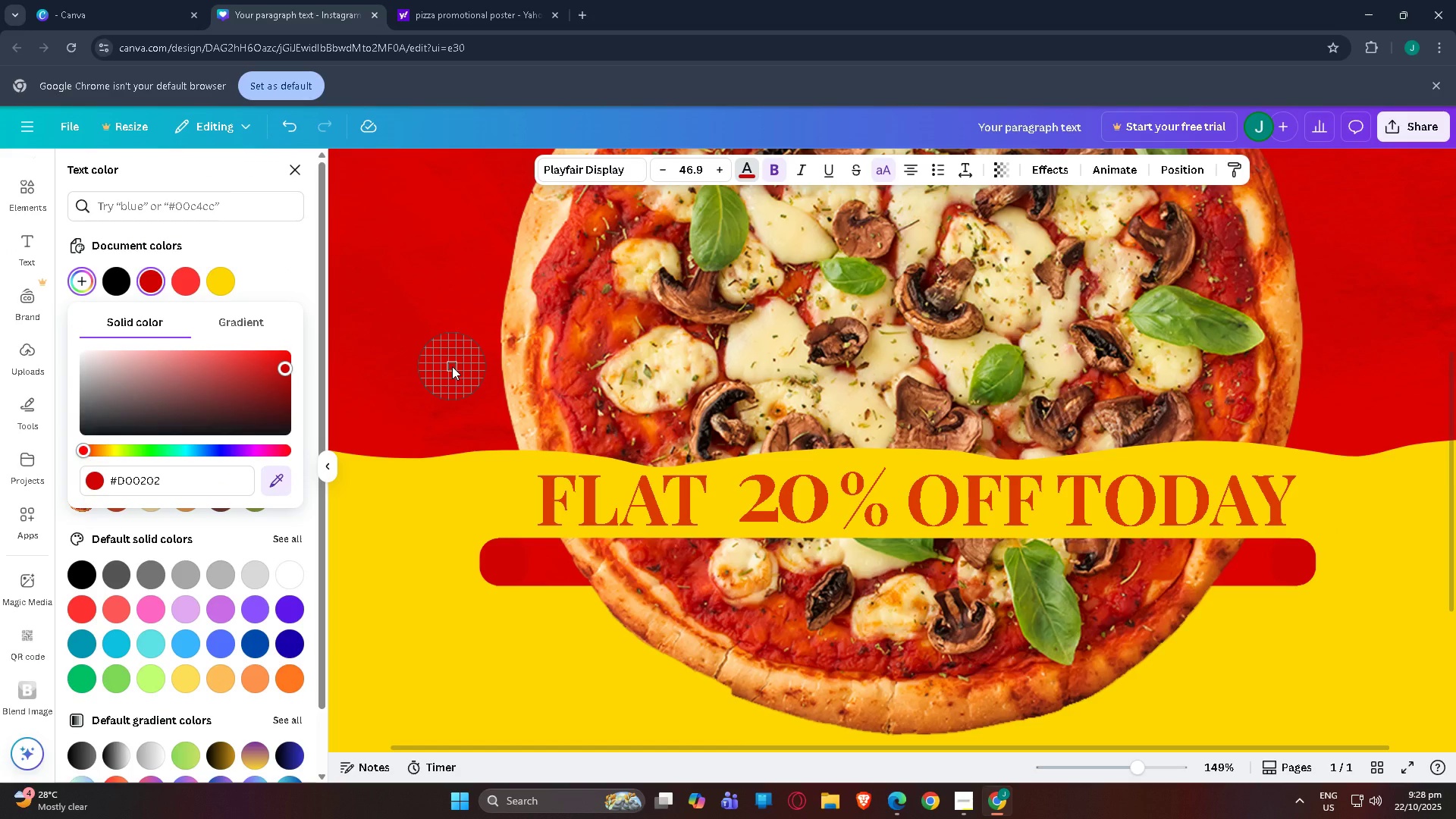 
left_click([452, 366])
 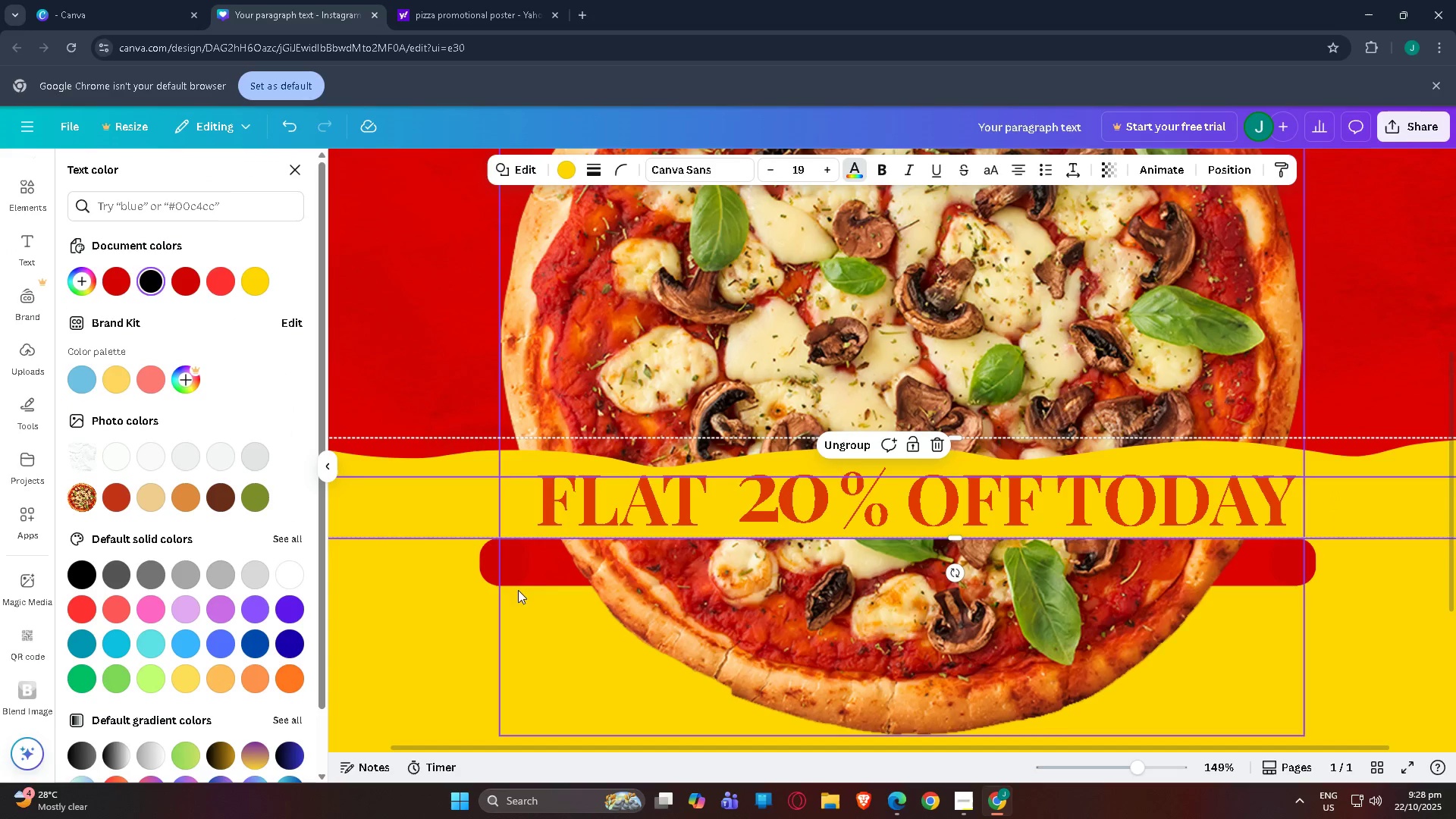 
double_click([654, 497])
 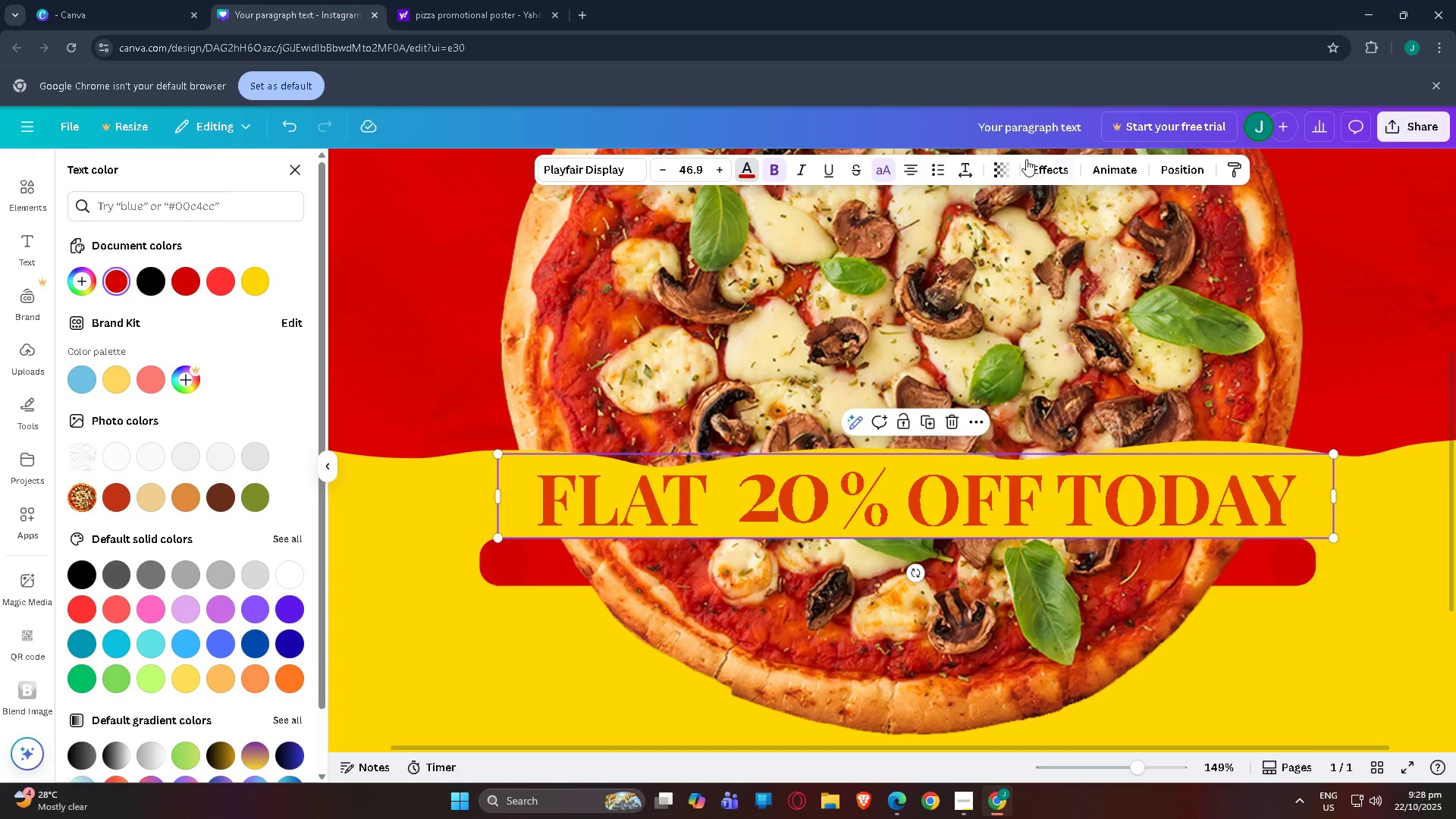 
left_click([997, 170])
 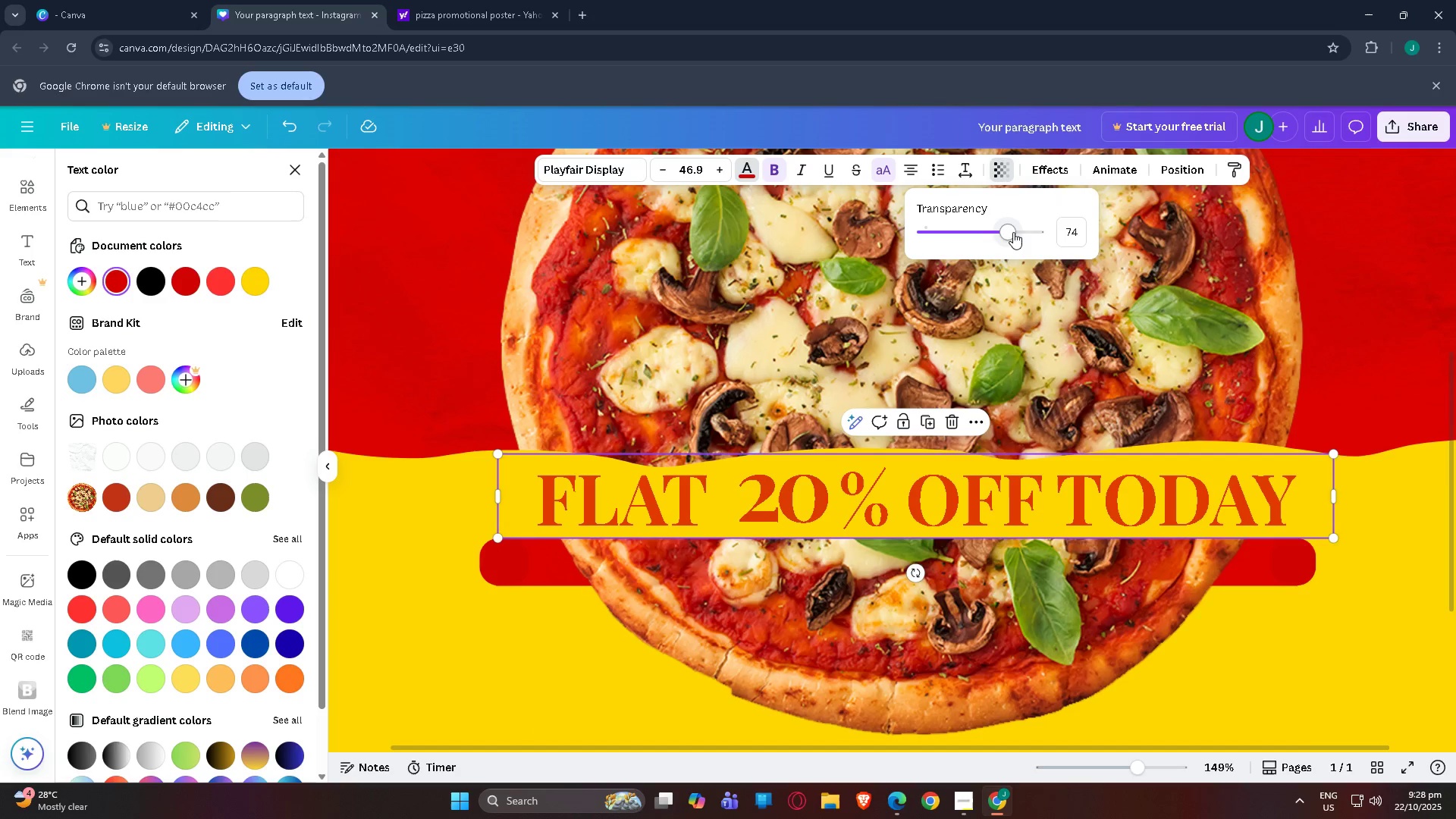 
left_click_drag(start_coordinate=[1012, 234], to_coordinate=[1102, 232])
 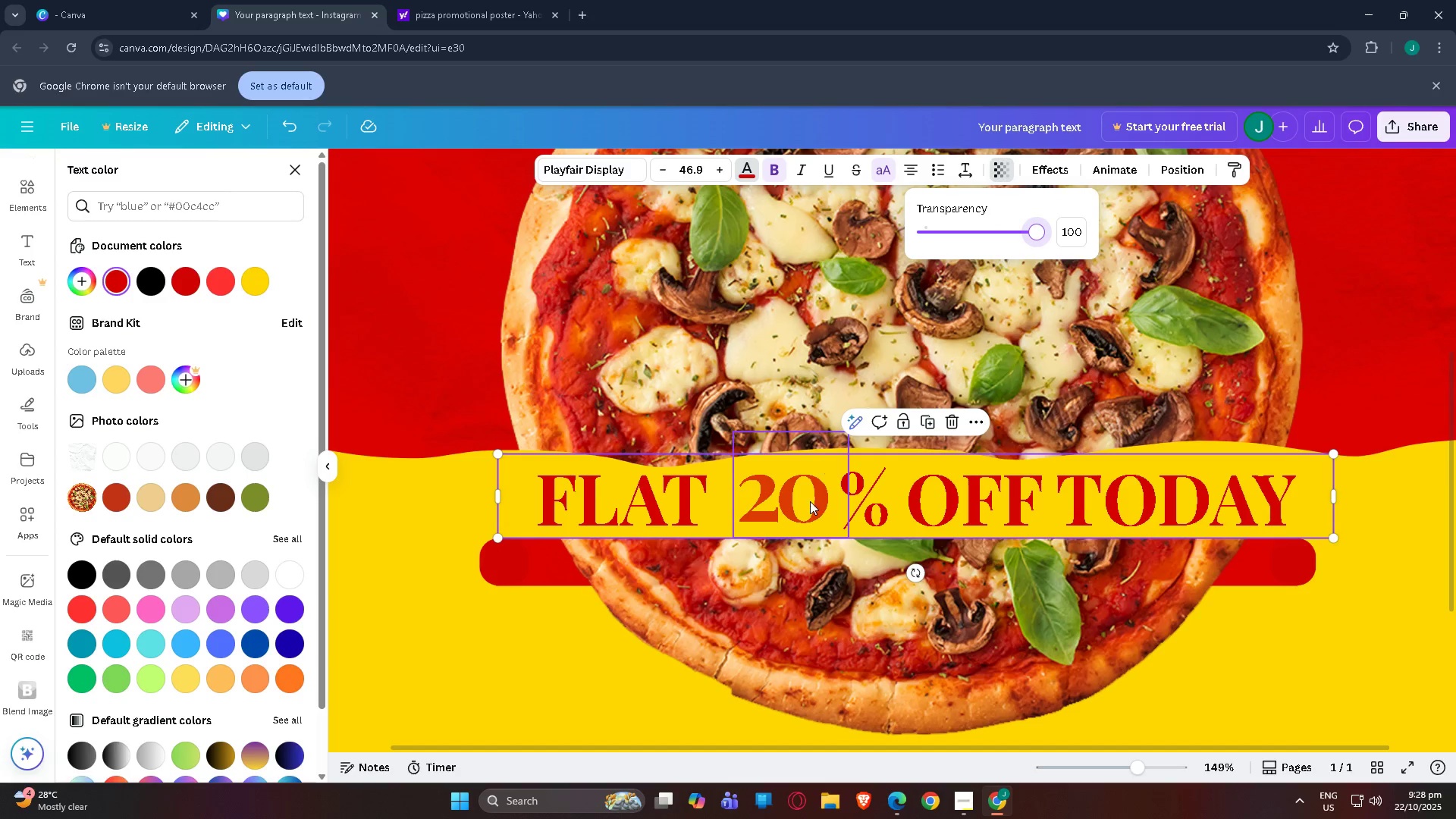 
left_click([809, 502])
 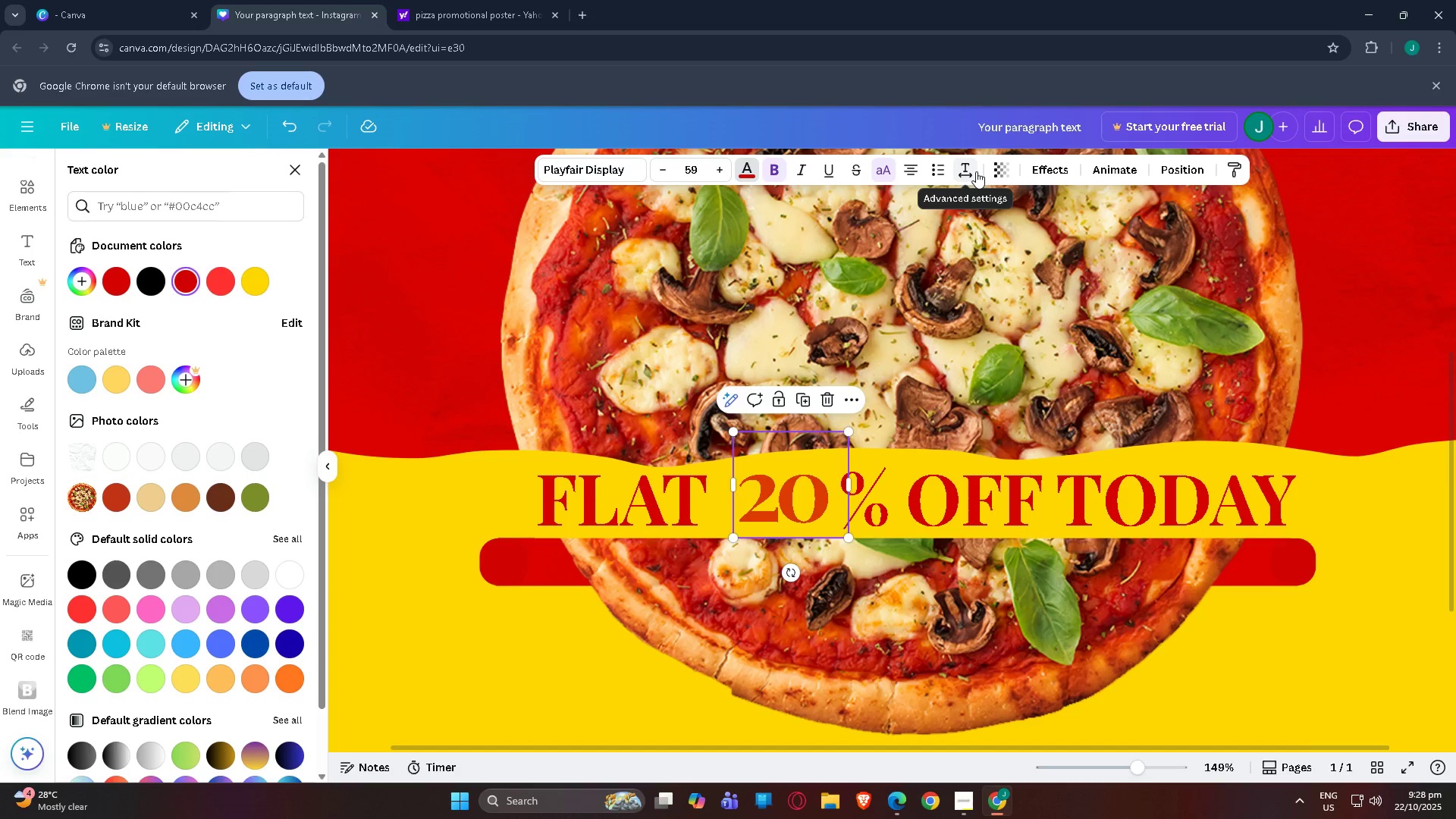 
left_click([1003, 171])
 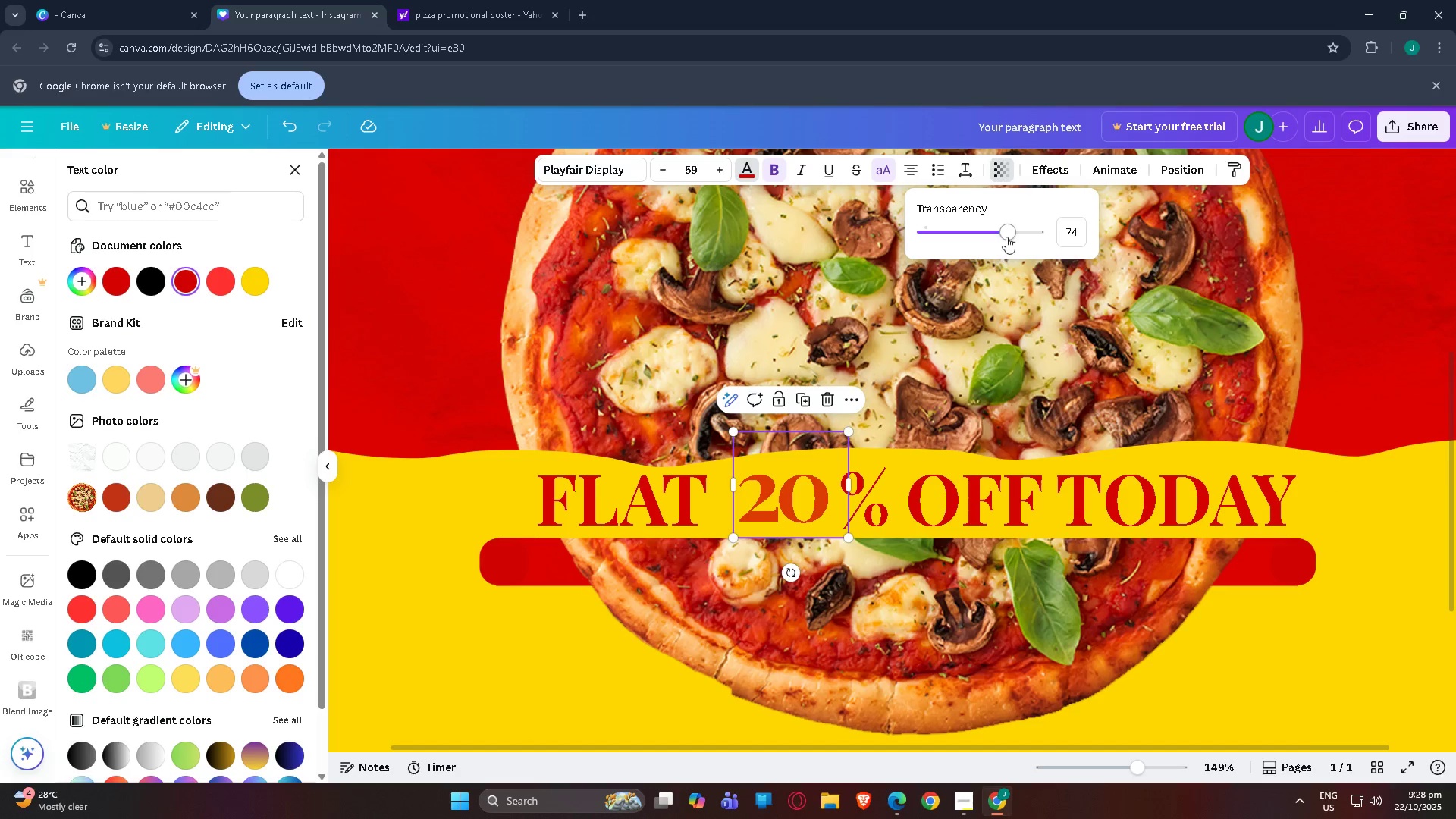 
left_click_drag(start_coordinate=[1014, 241], to_coordinate=[1278, 233])
 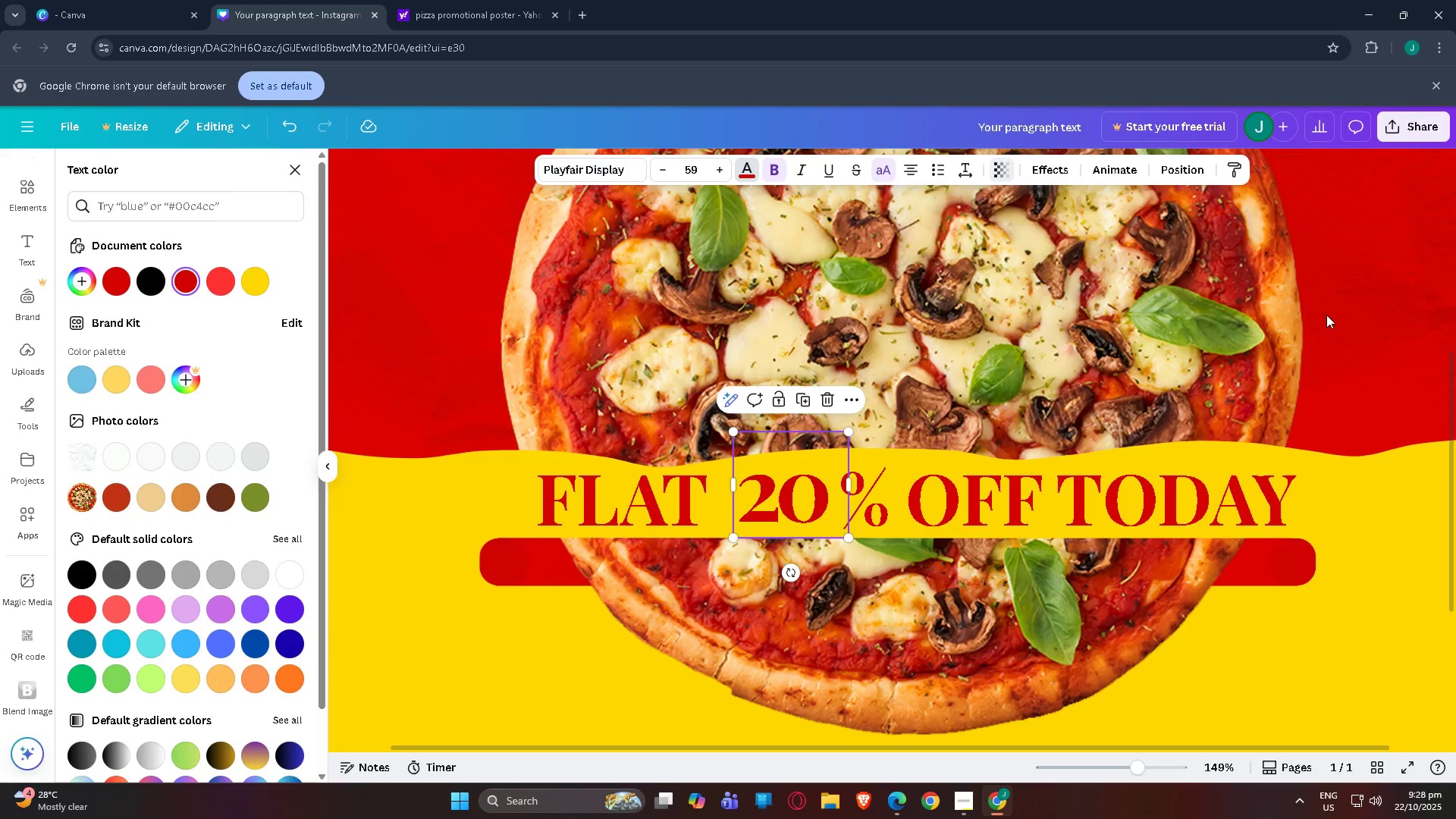 
left_click([1326, 315])
 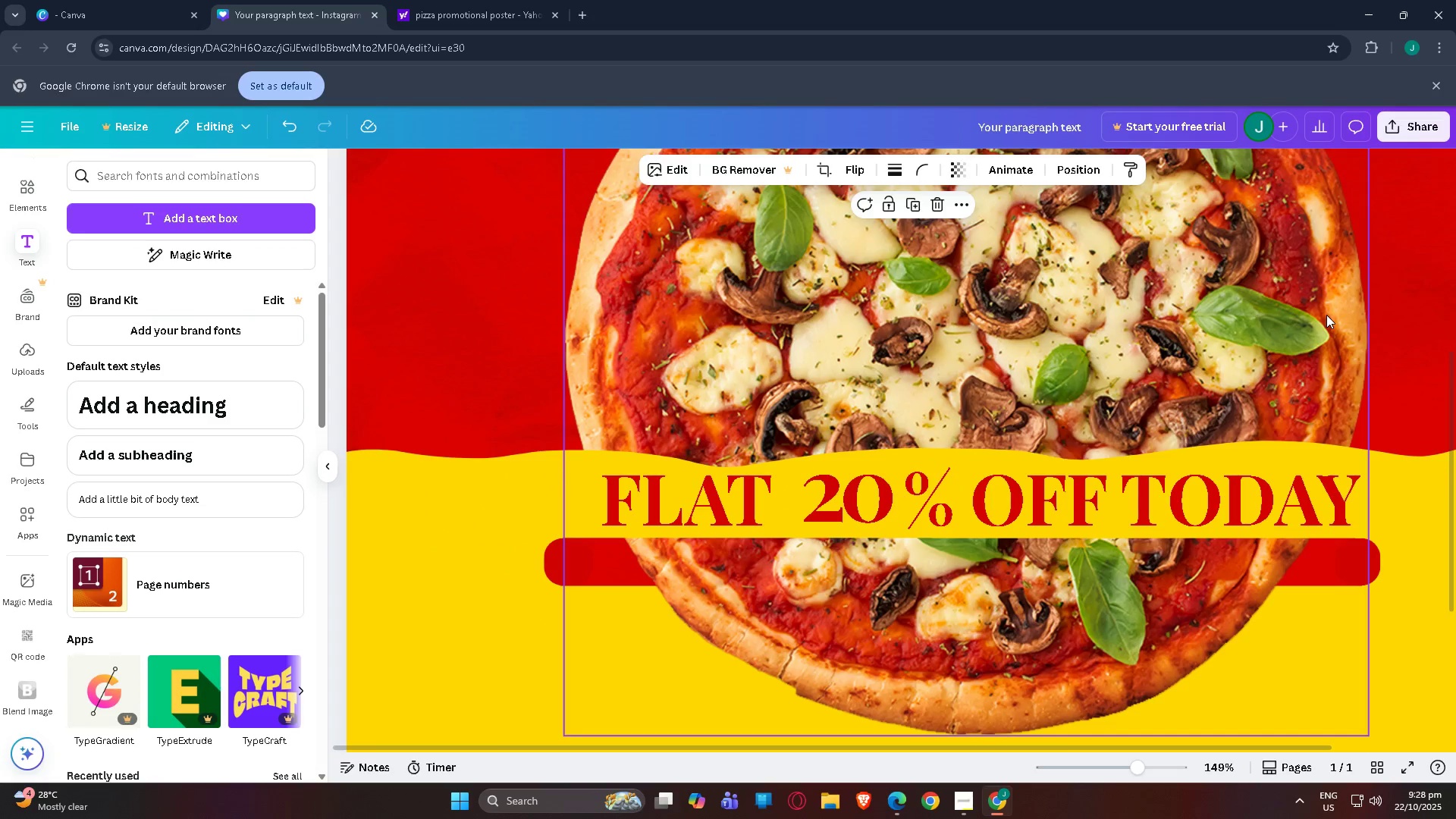 
left_click([1326, 315])
 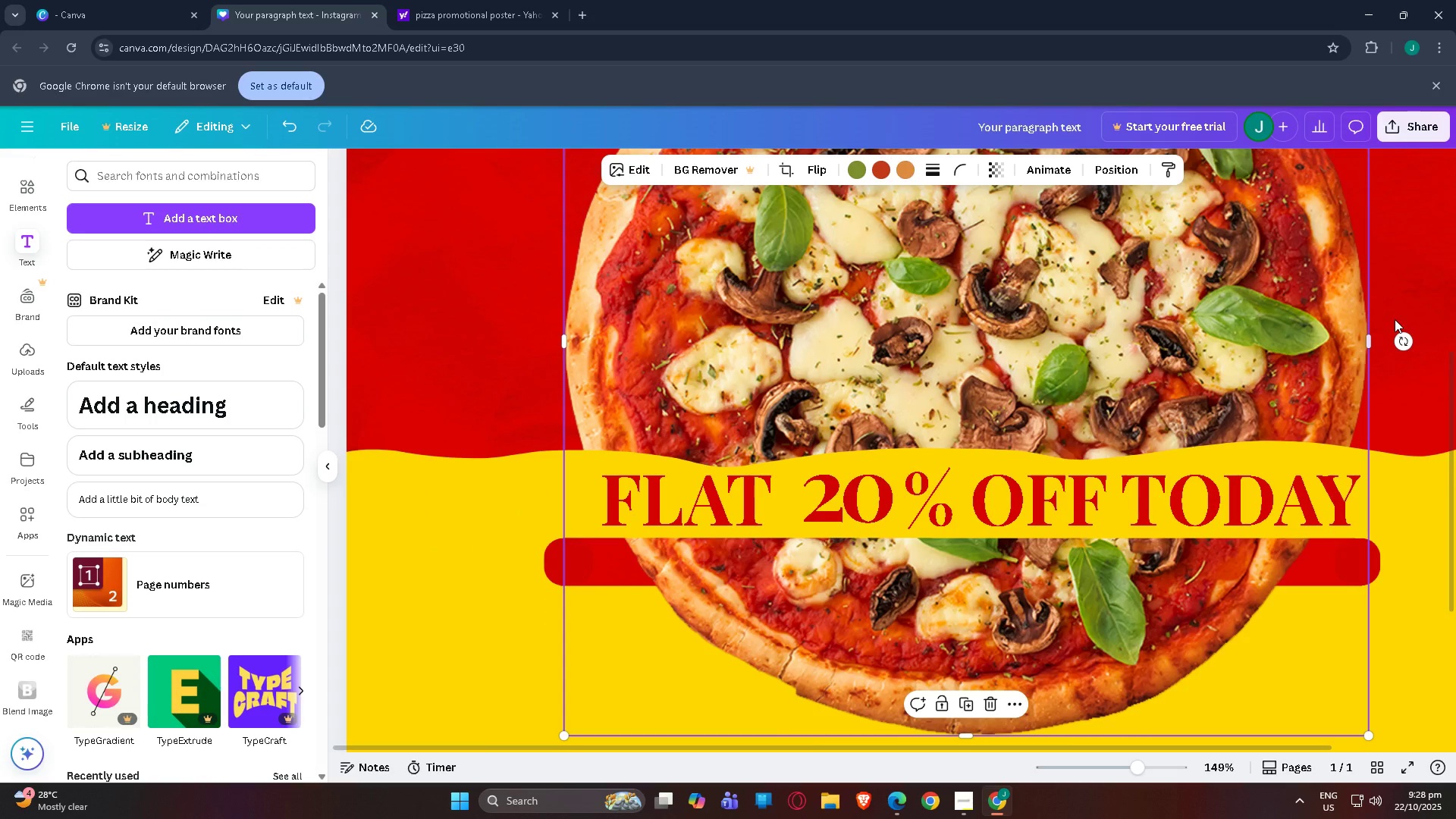 
left_click([1410, 268])
 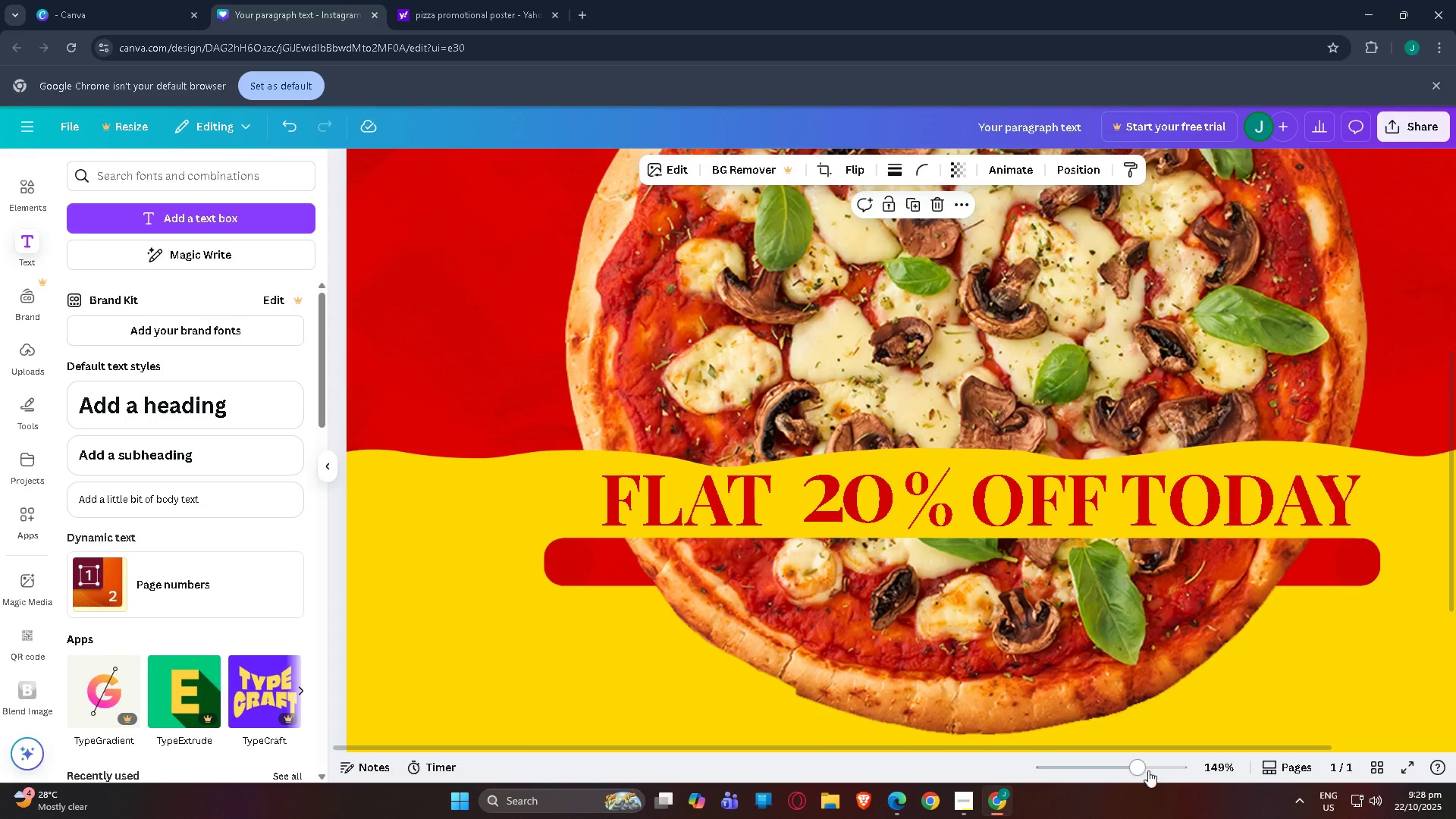 
left_click_drag(start_coordinate=[1138, 767], to_coordinate=[1107, 766])
 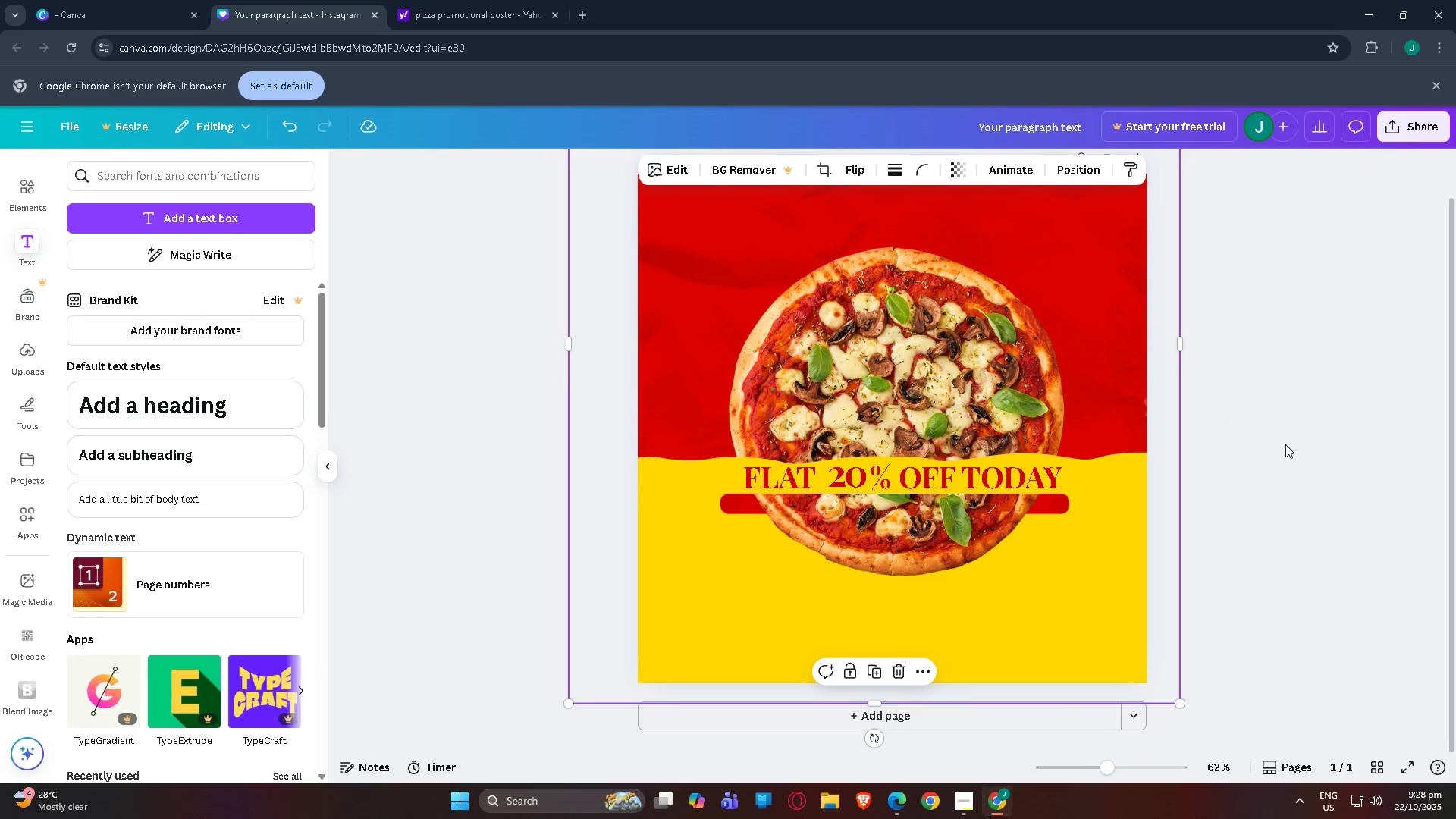 
left_click([1285, 444])
 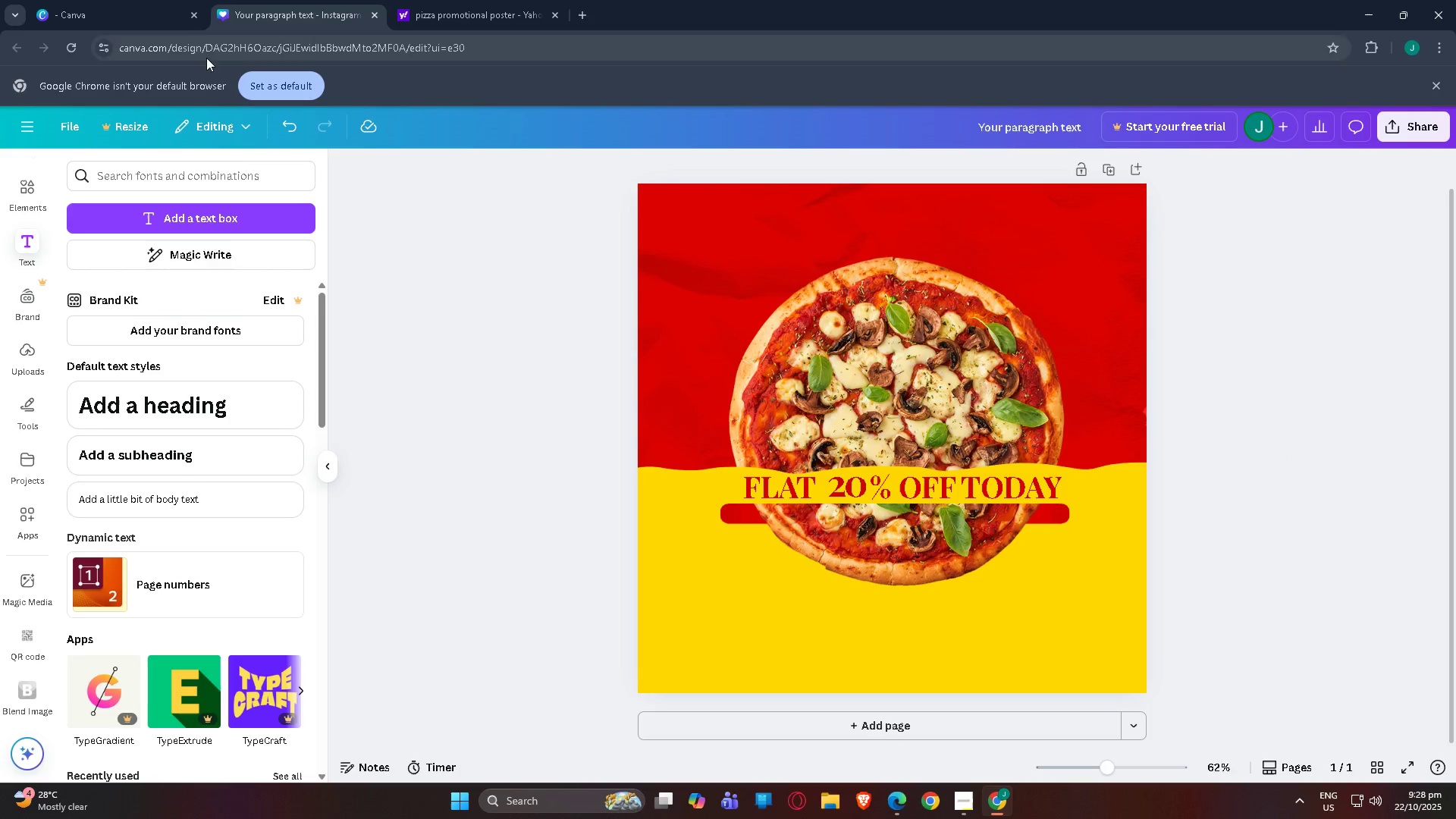 
wait(5.34)
 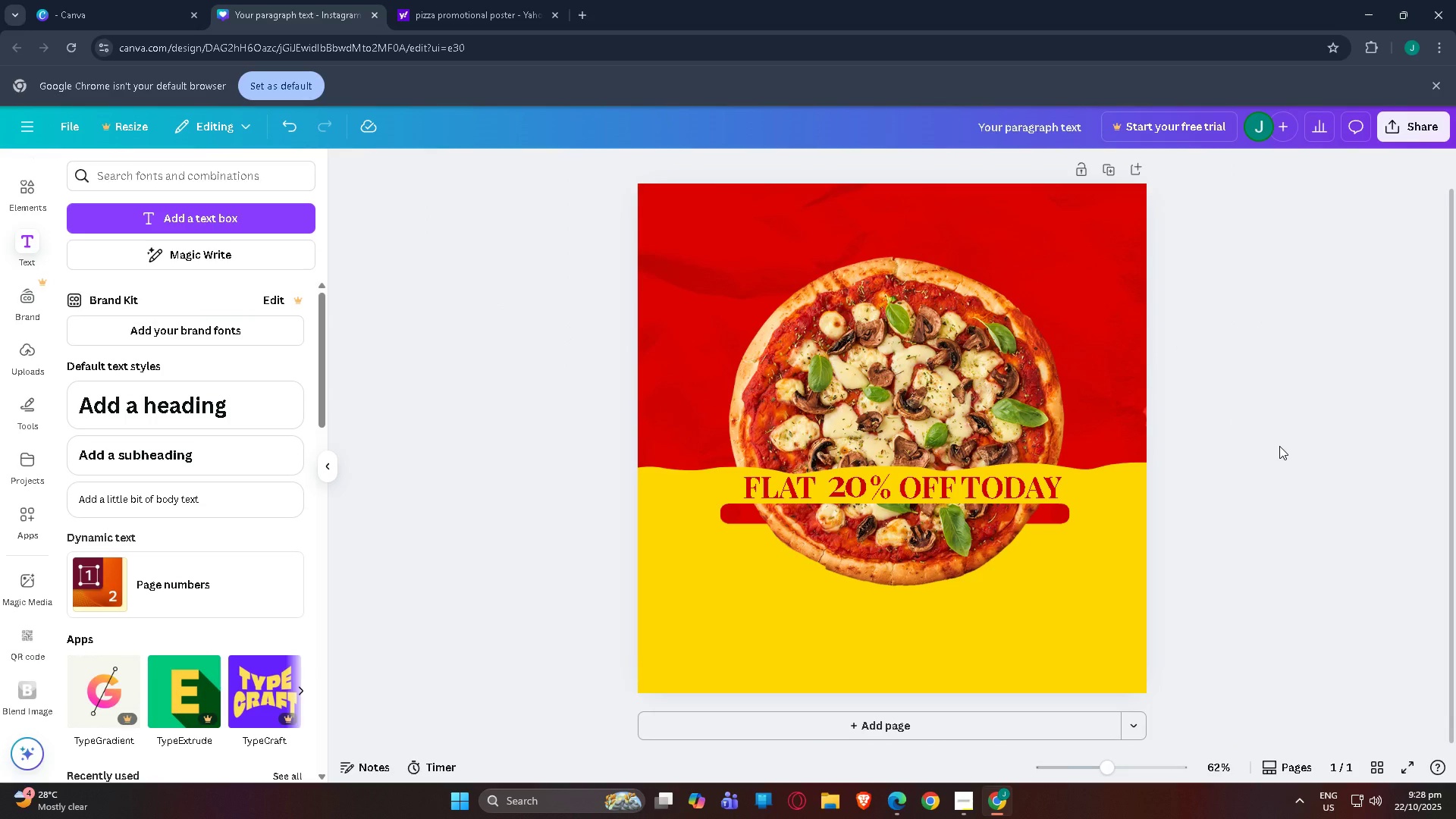 
left_click([222, 182])
 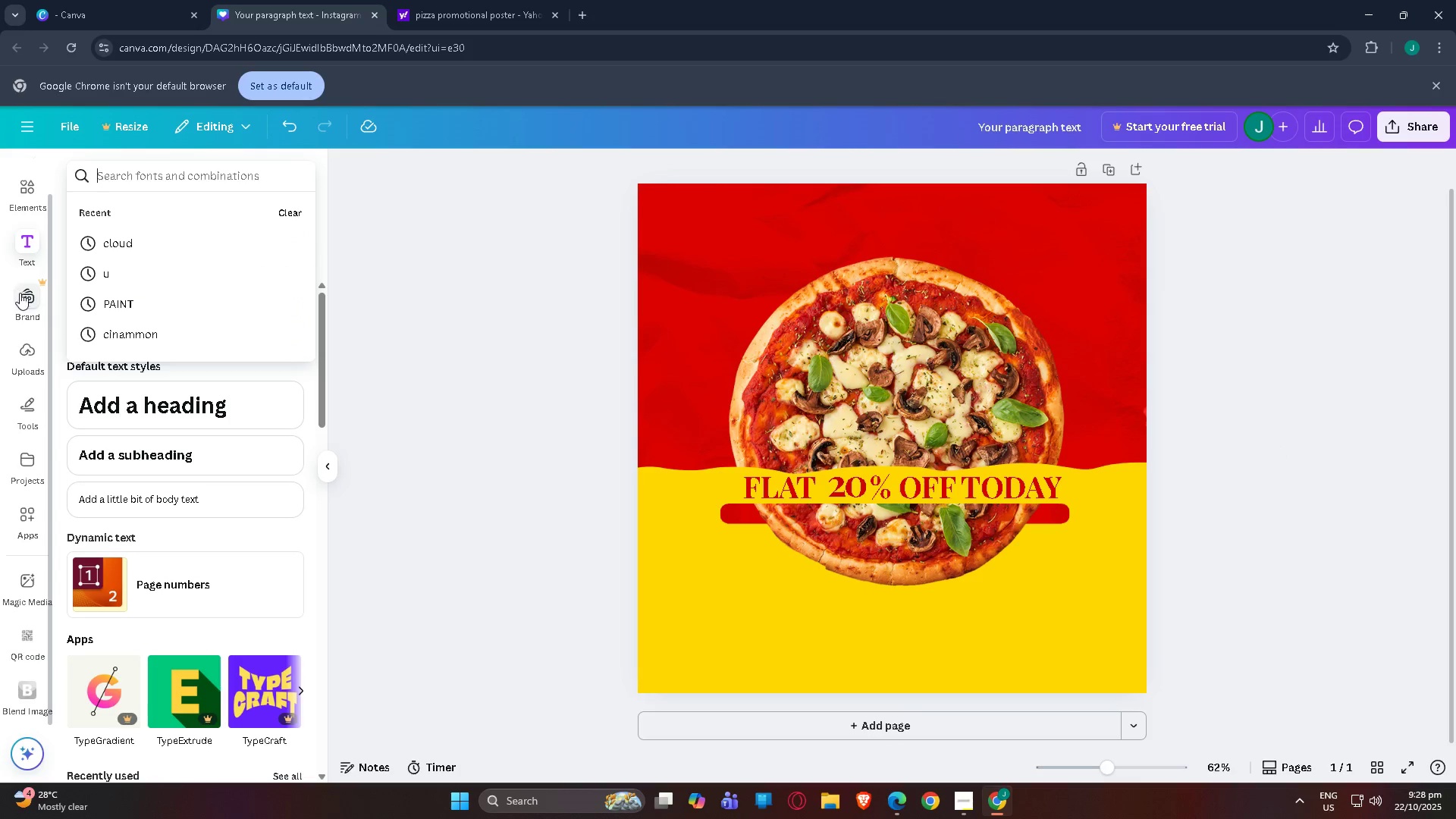 
left_click([24, 350])
 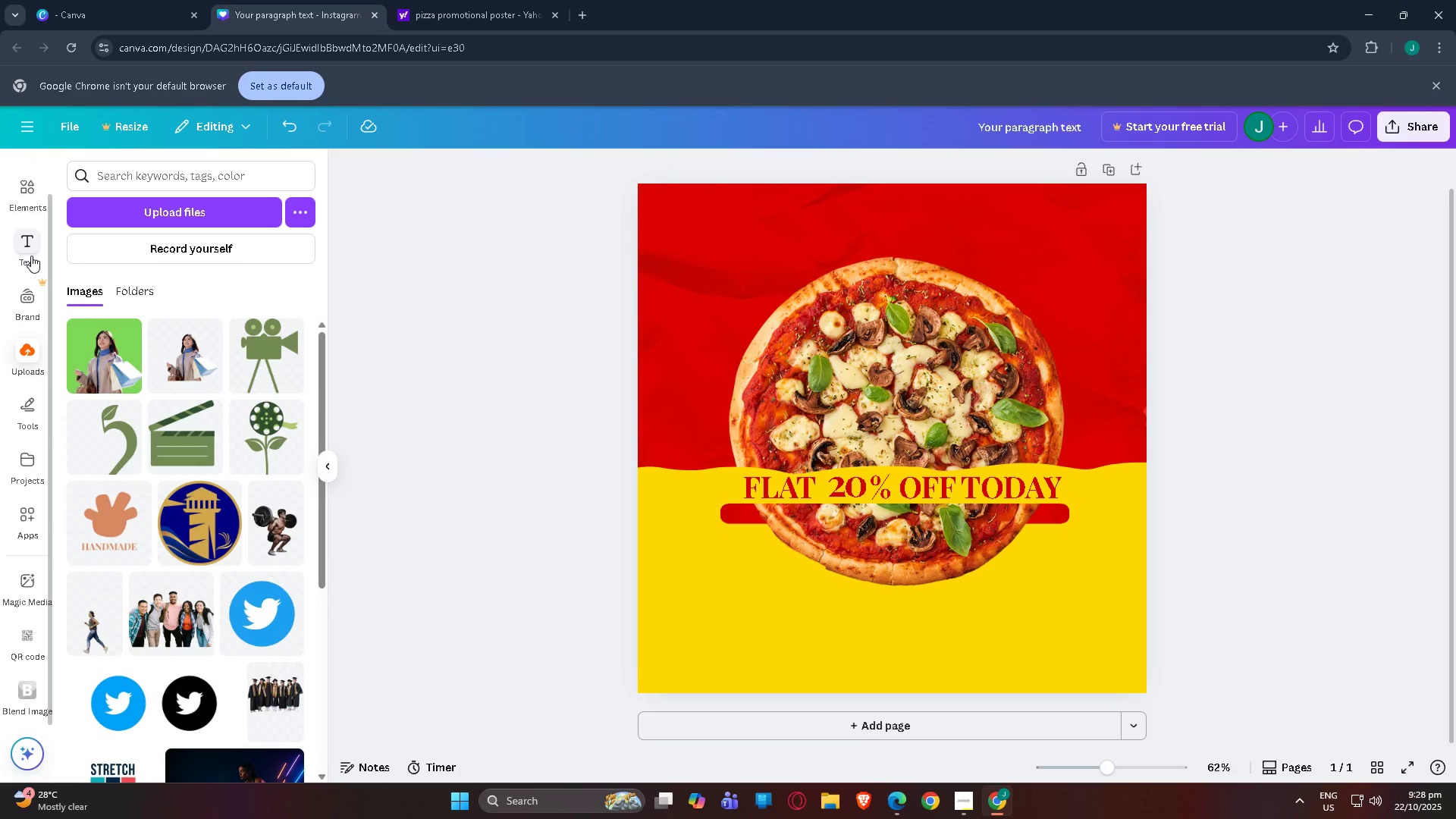 
left_click([12, 201])
 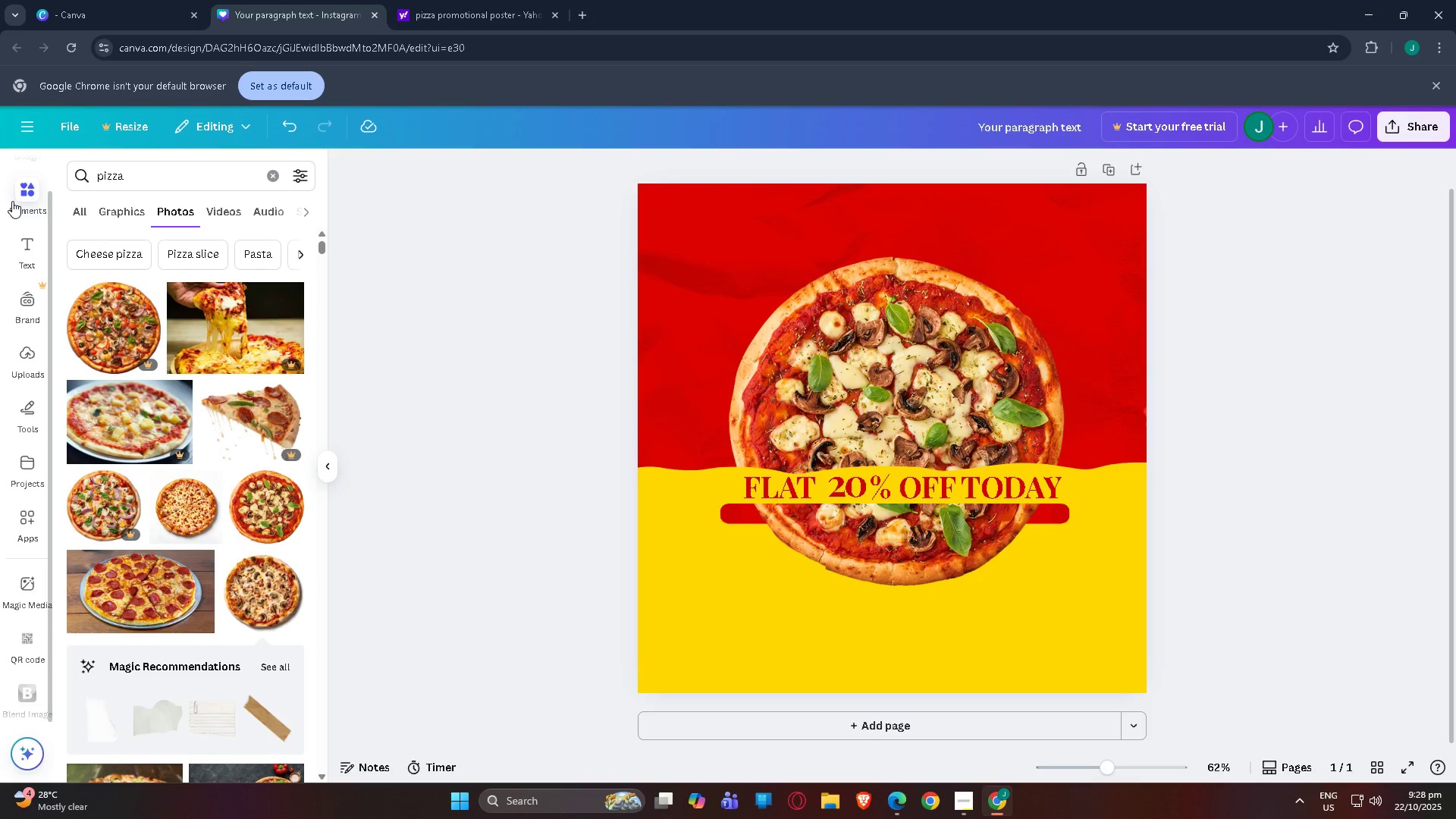 
wait(6.61)
 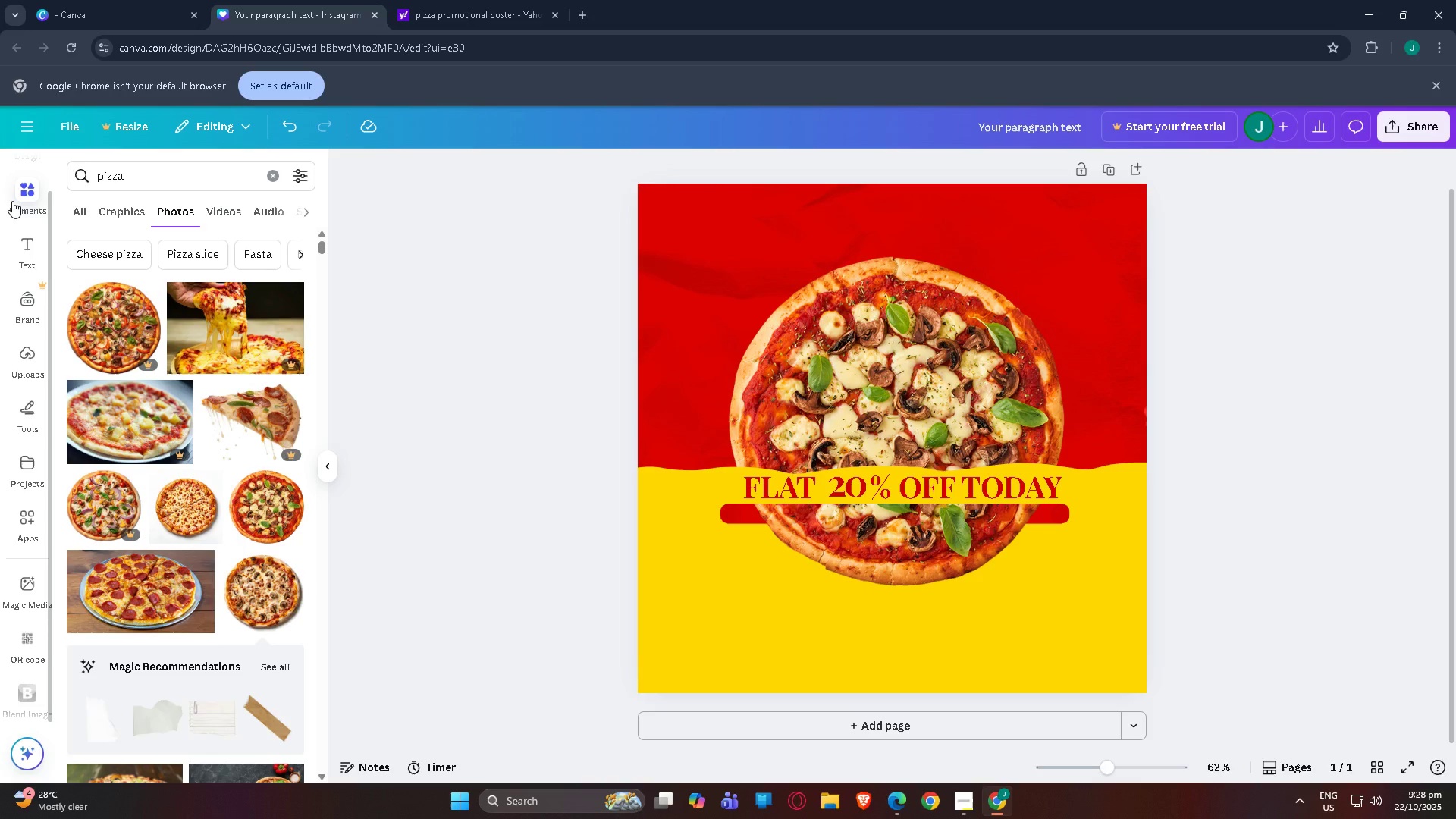 
left_click_drag(start_coordinate=[179, 177], to_coordinate=[0, 177])
 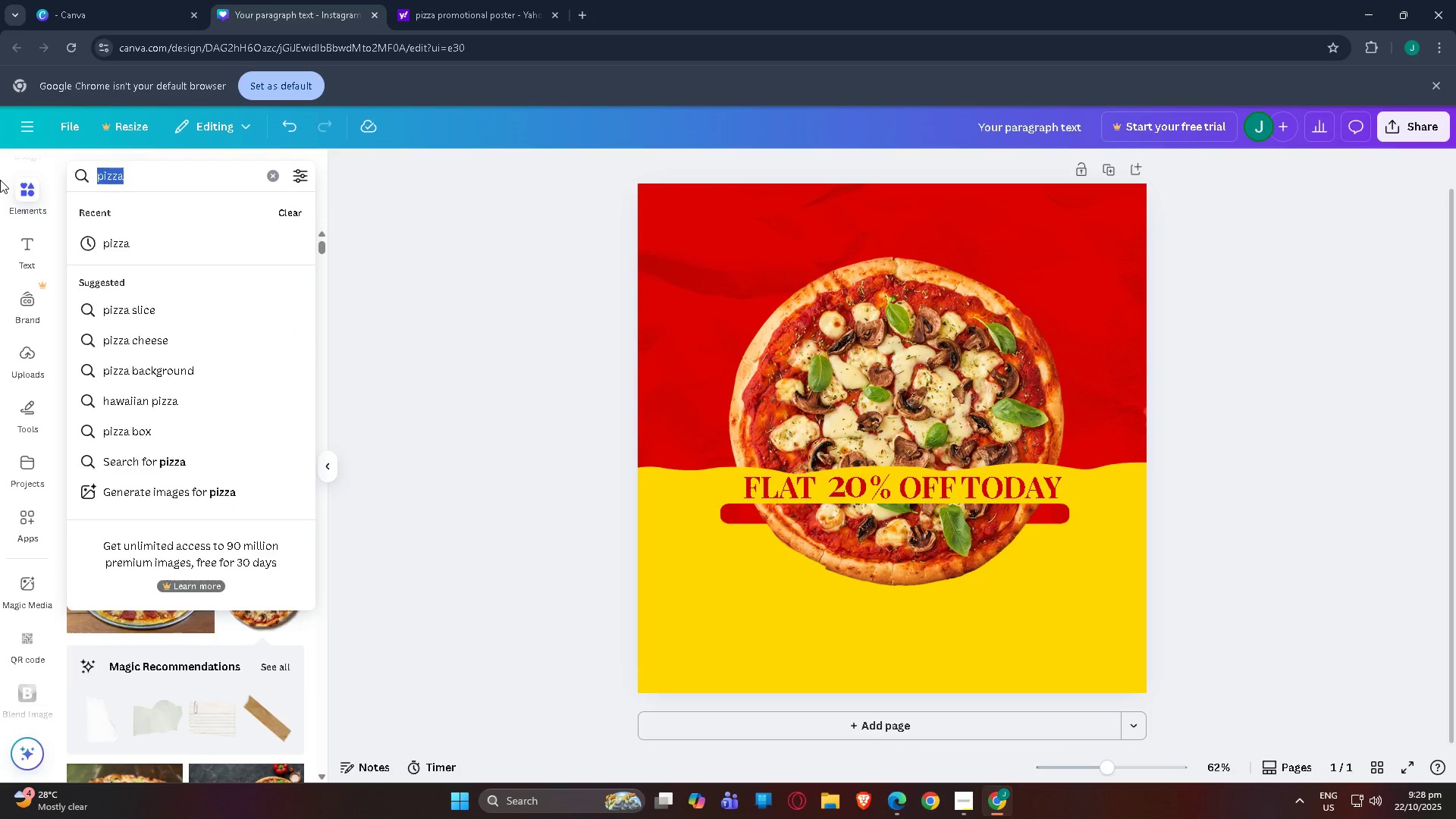 
key(Backspace)
 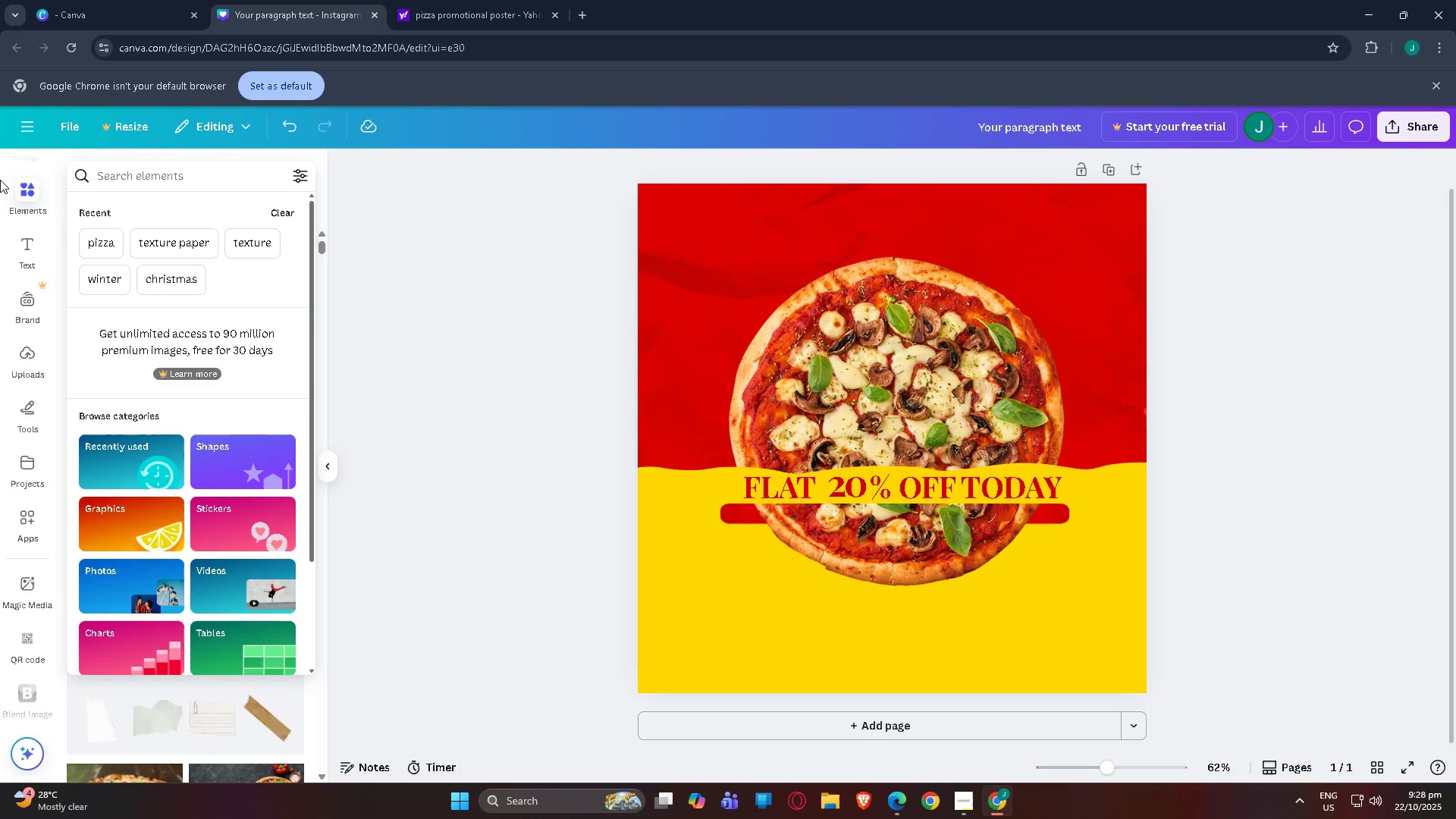 
wait(9.93)
 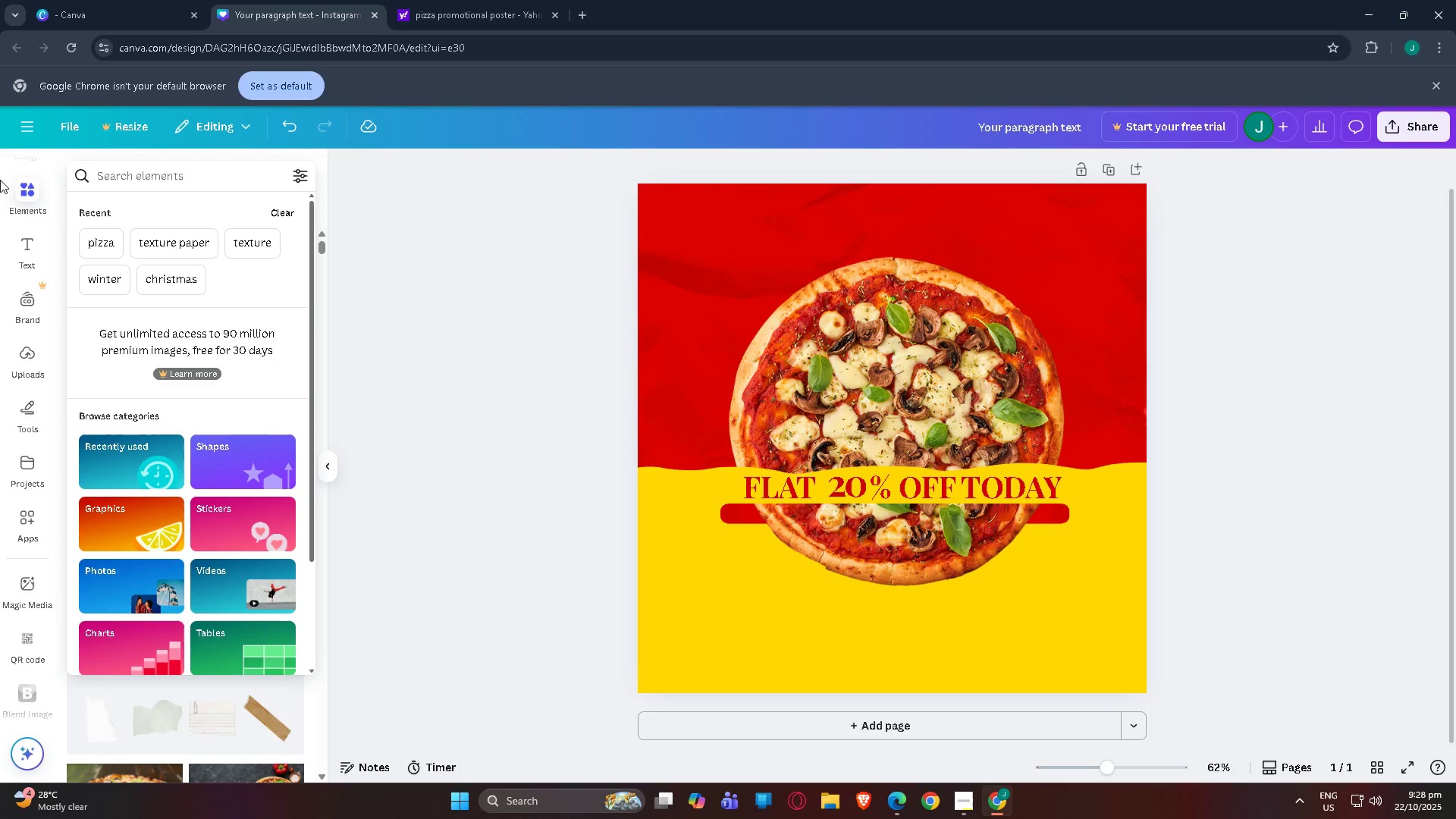 
type(fire)
 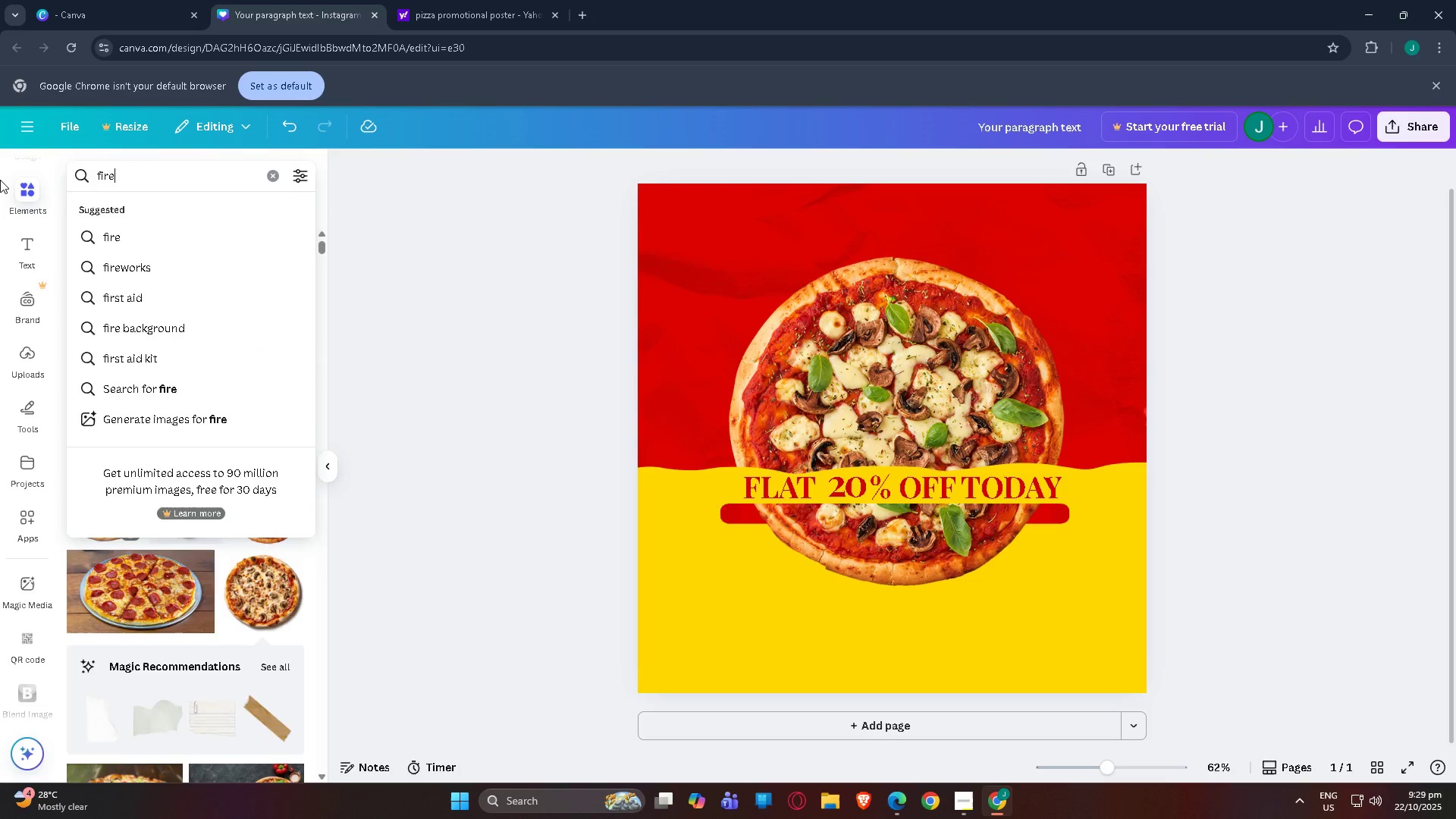 
key(Enter)
 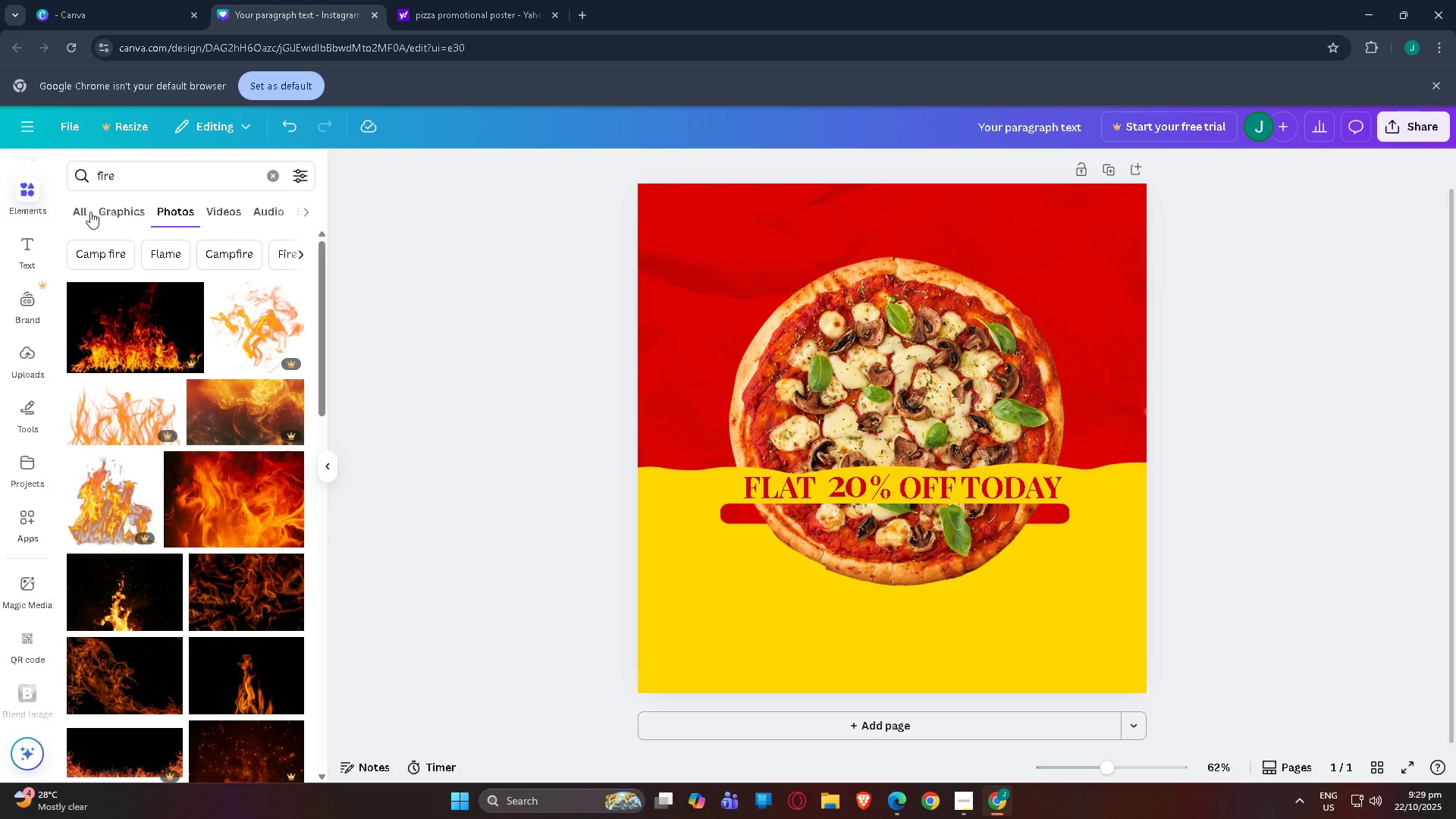 
left_click([133, 208])
 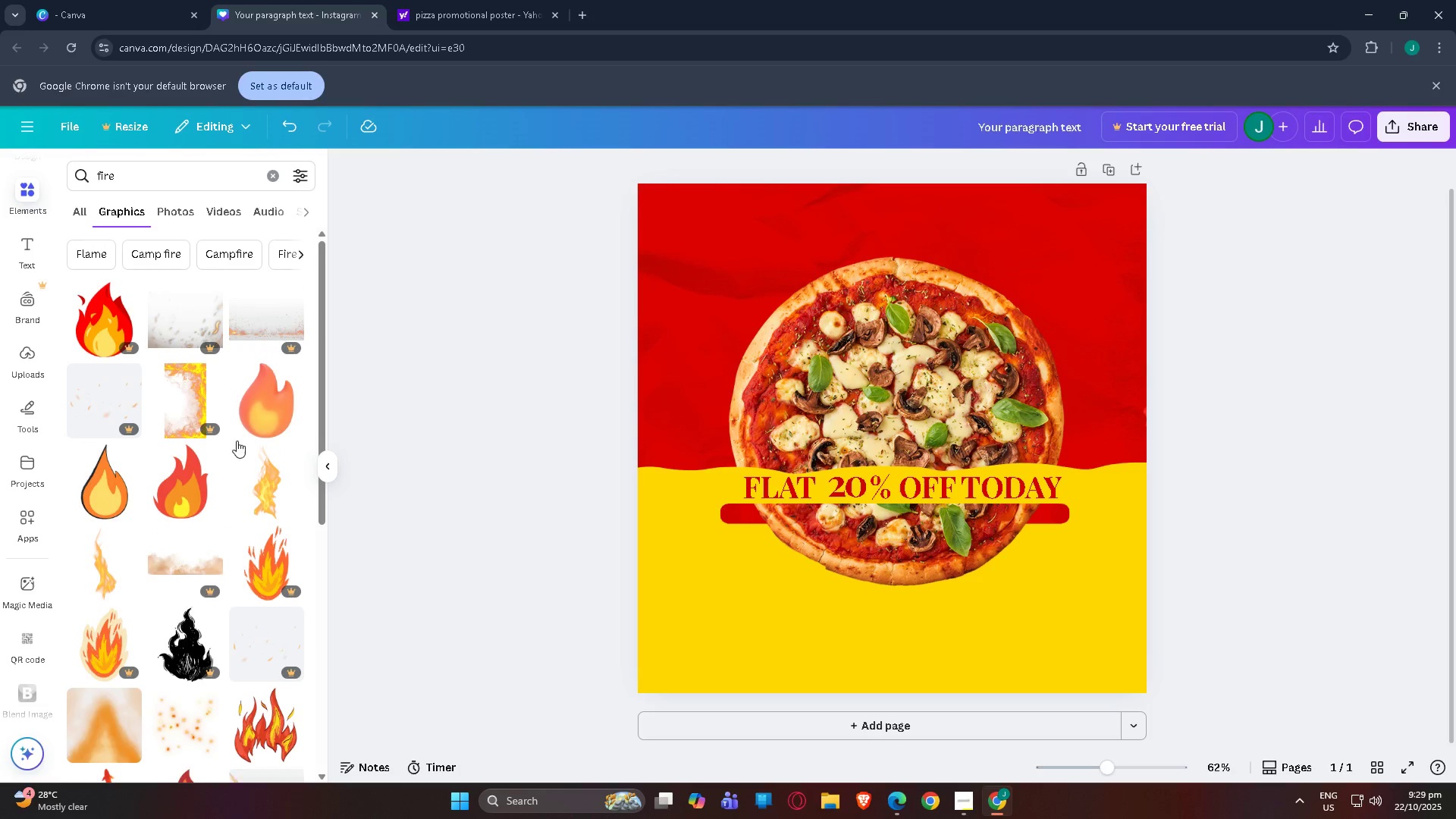 
scroll: coordinate [252, 435], scroll_direction: down, amount: 9.0
 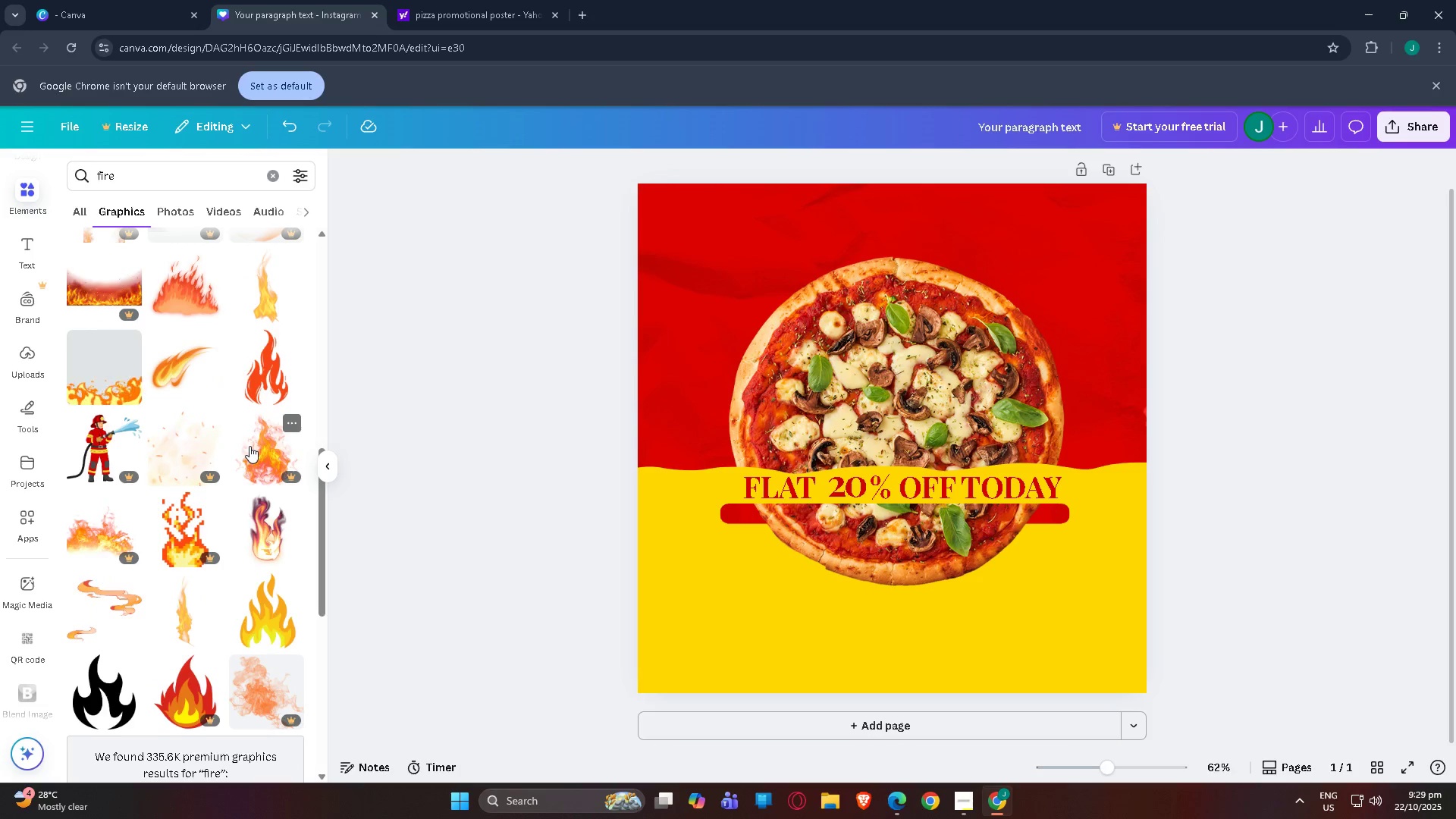 
scroll: coordinate [246, 448], scroll_direction: up, amount: 2.0
 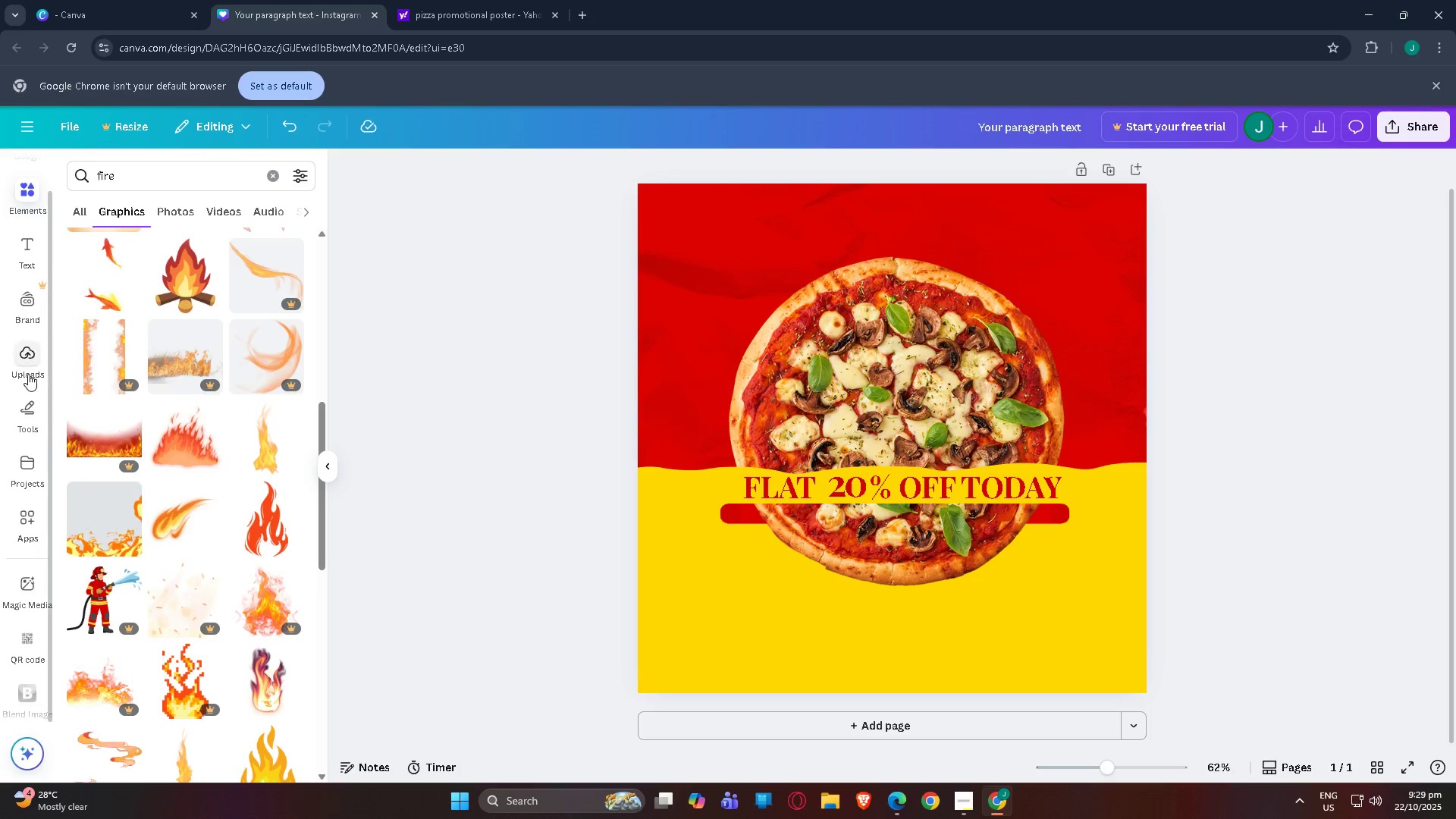 
scroll: coordinate [149, 502], scroll_direction: down, amount: 7.0
 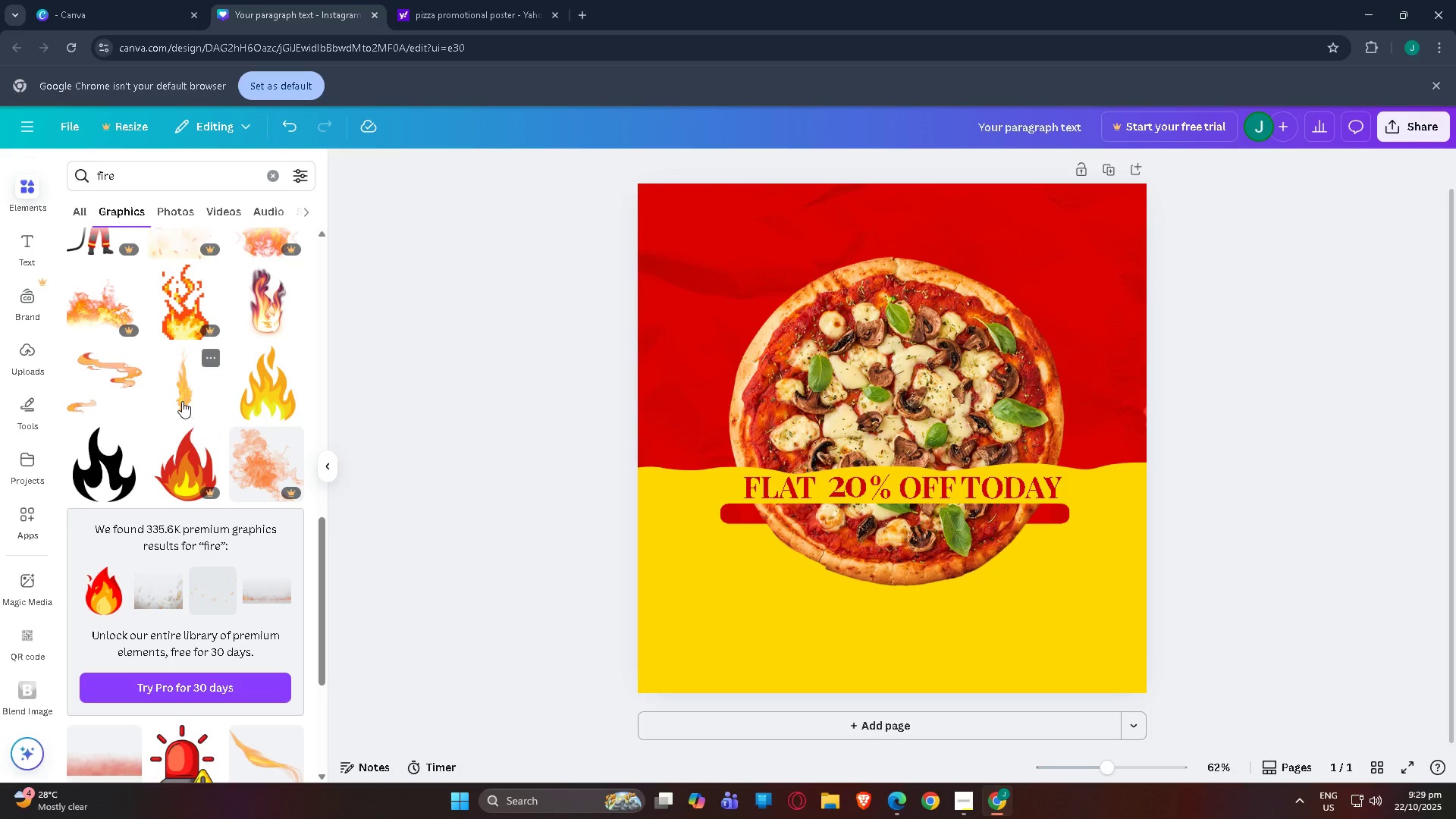 
left_click([182, 401])
 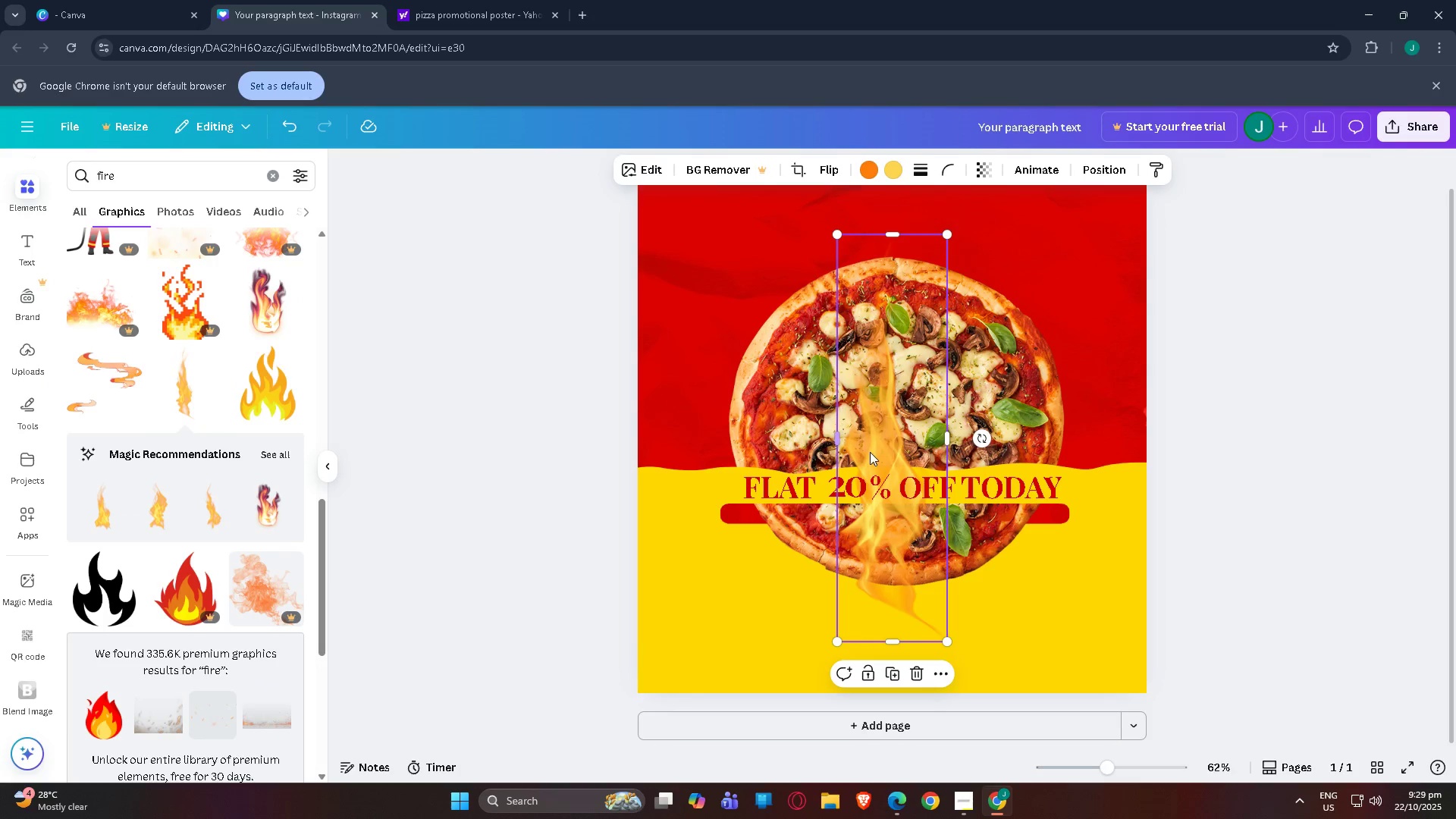 
left_click_drag(start_coordinate=[870, 452], to_coordinate=[670, 327])
 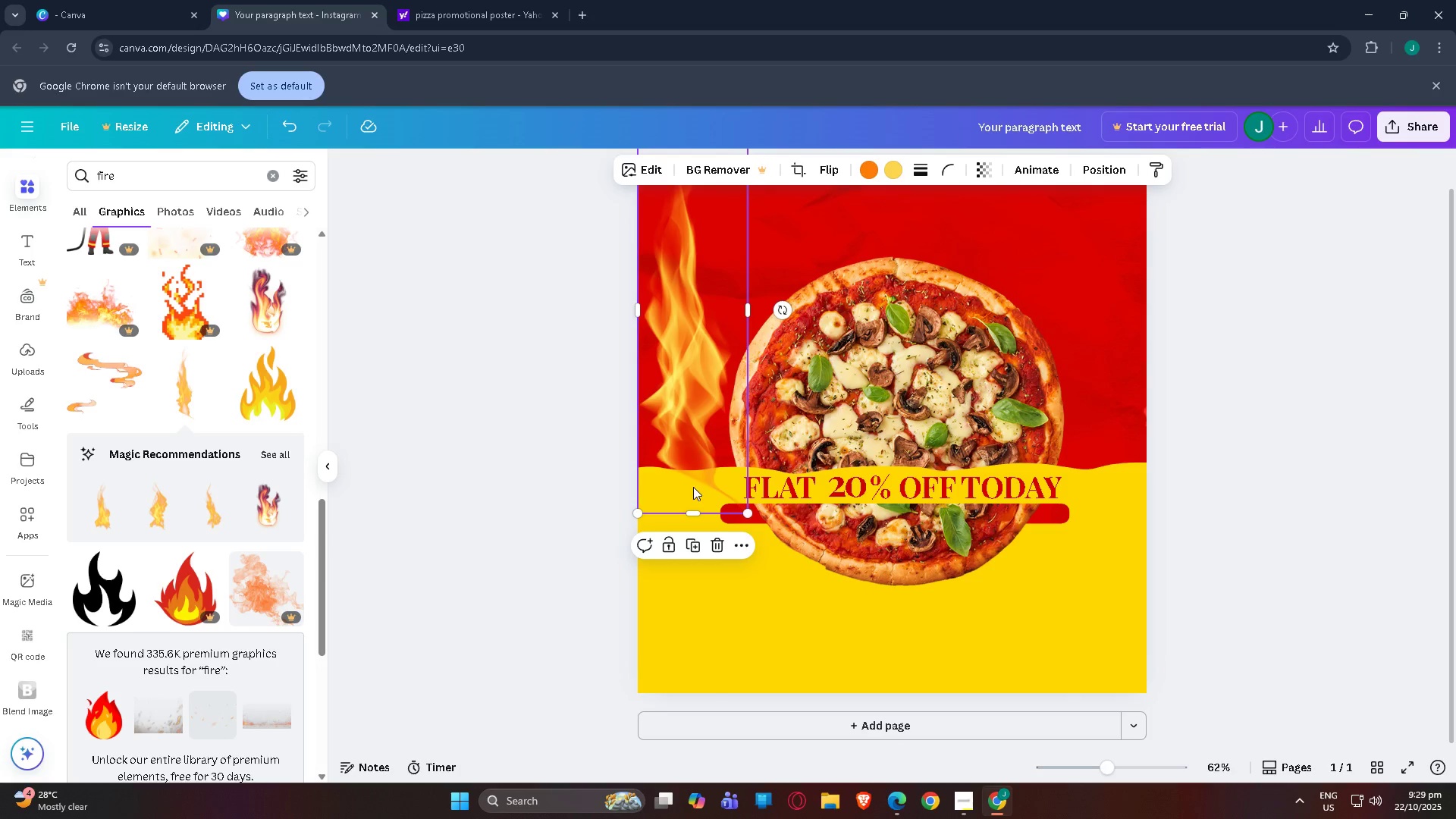 
left_click_drag(start_coordinate=[673, 431], to_coordinate=[638, 372])
 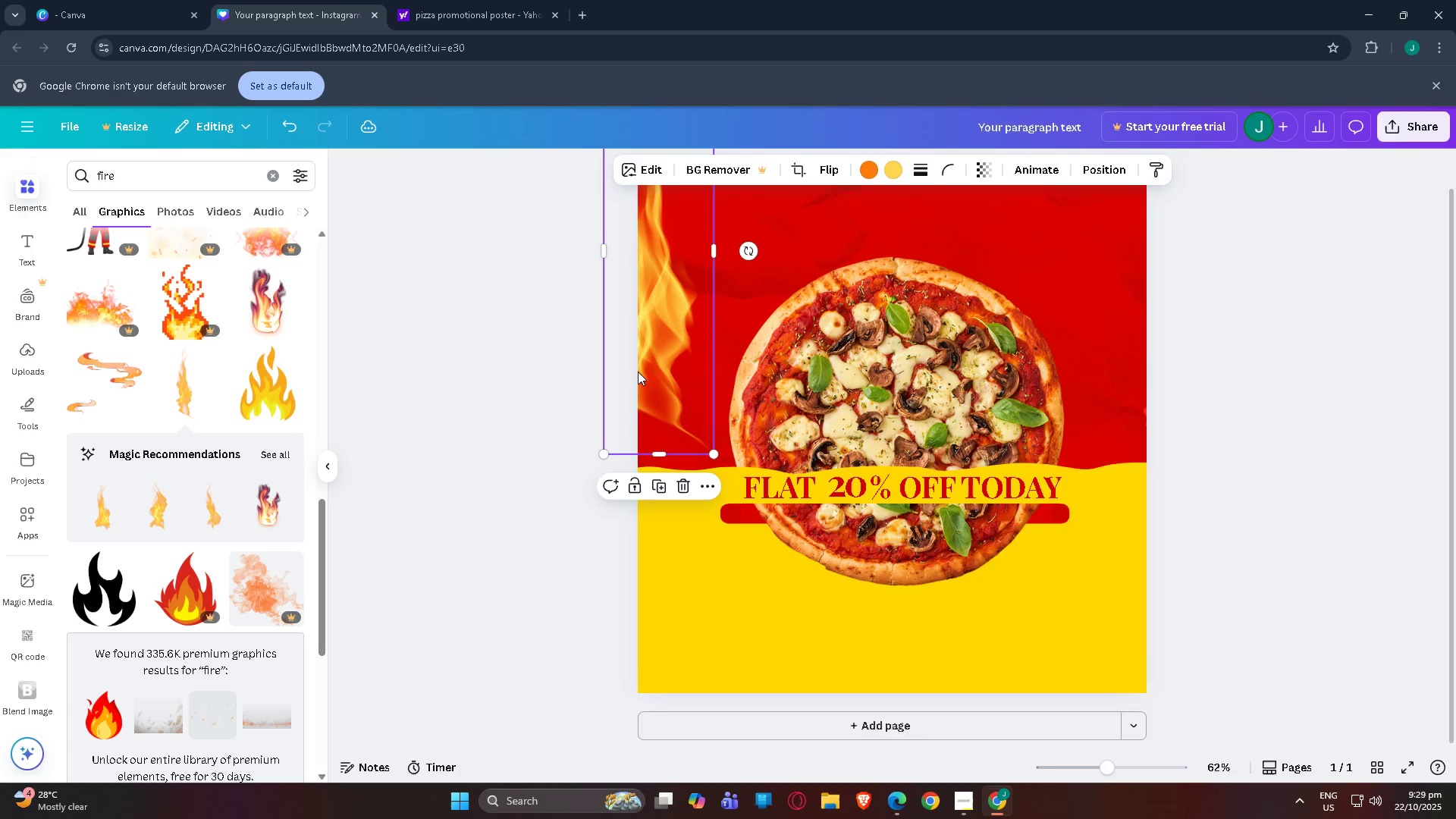 
scroll: coordinate [655, 442], scroll_direction: up, amount: 4.0
 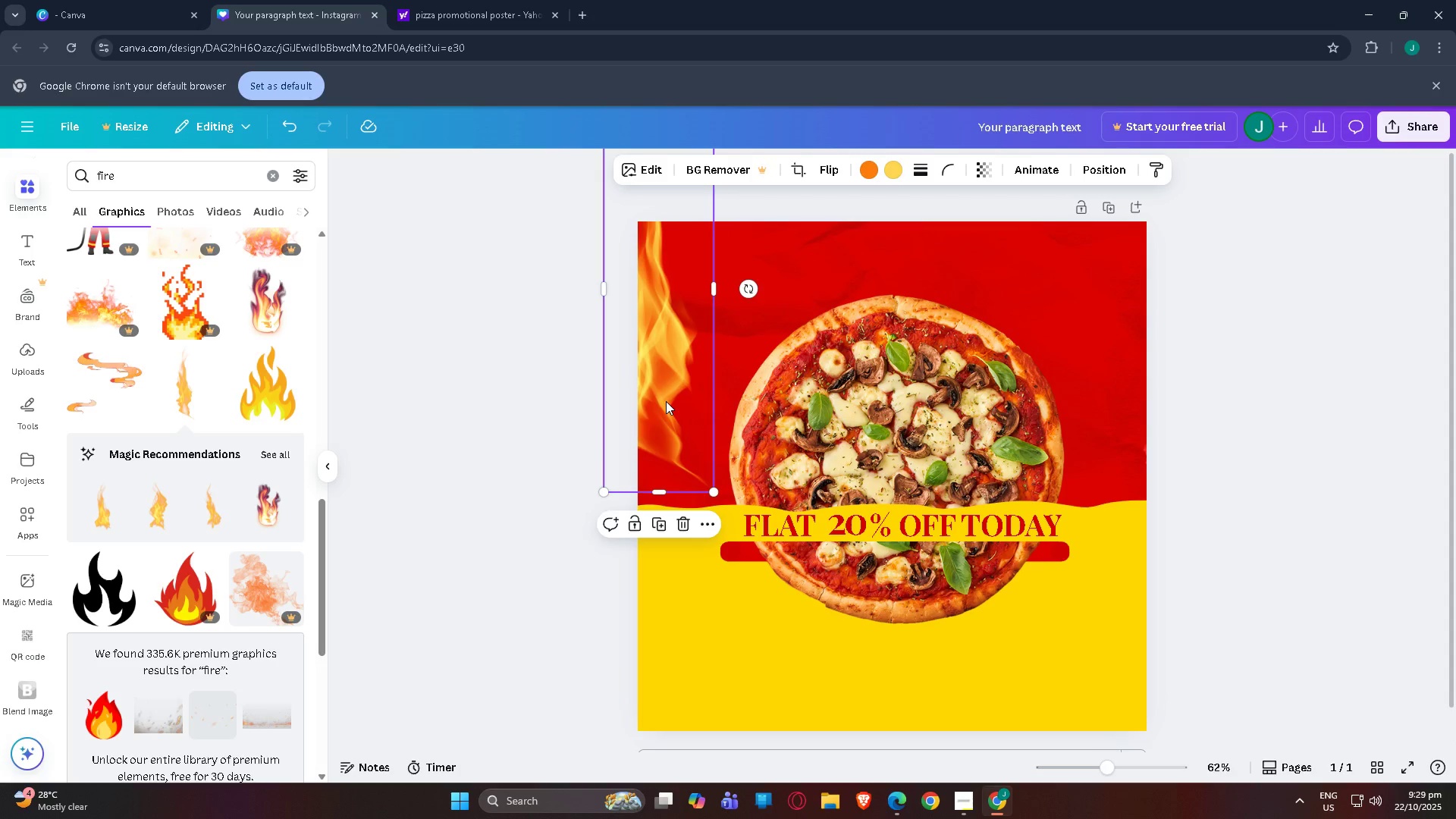 
left_click_drag(start_coordinate=[666, 401], to_coordinate=[1132, 422])
 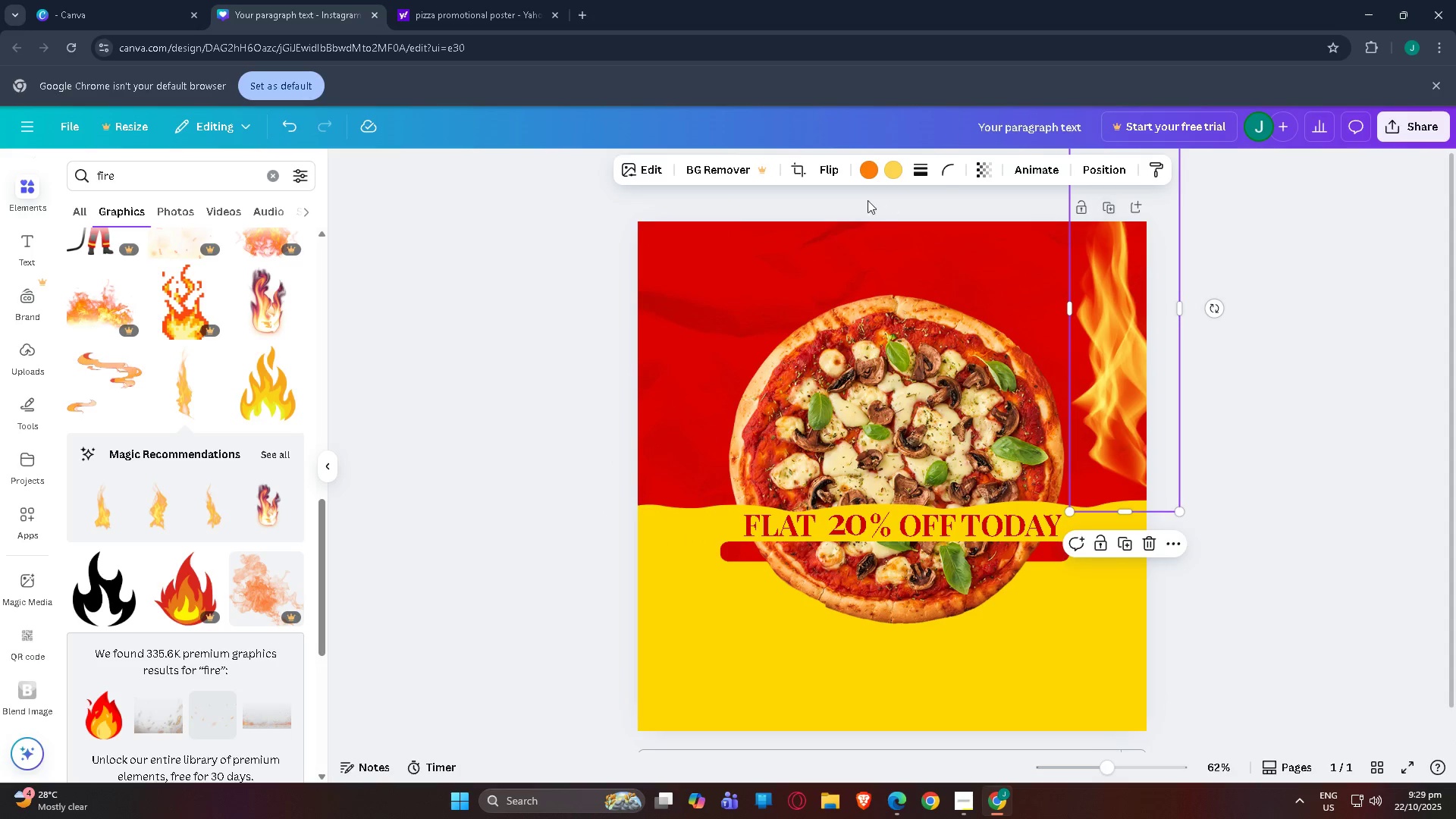 
left_click([989, 167])
 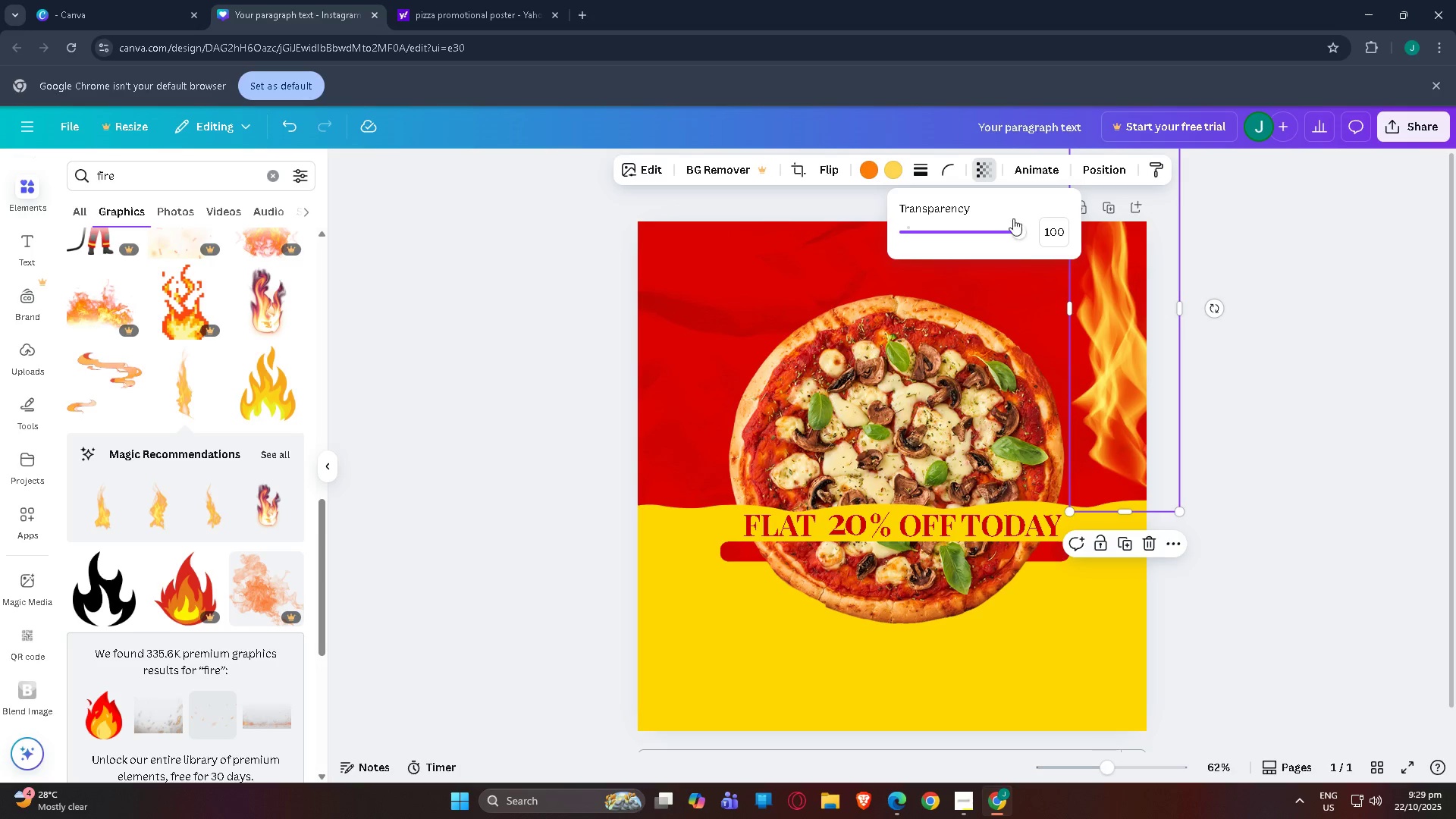 
left_click_drag(start_coordinate=[1009, 225], to_coordinate=[1126, 224])
 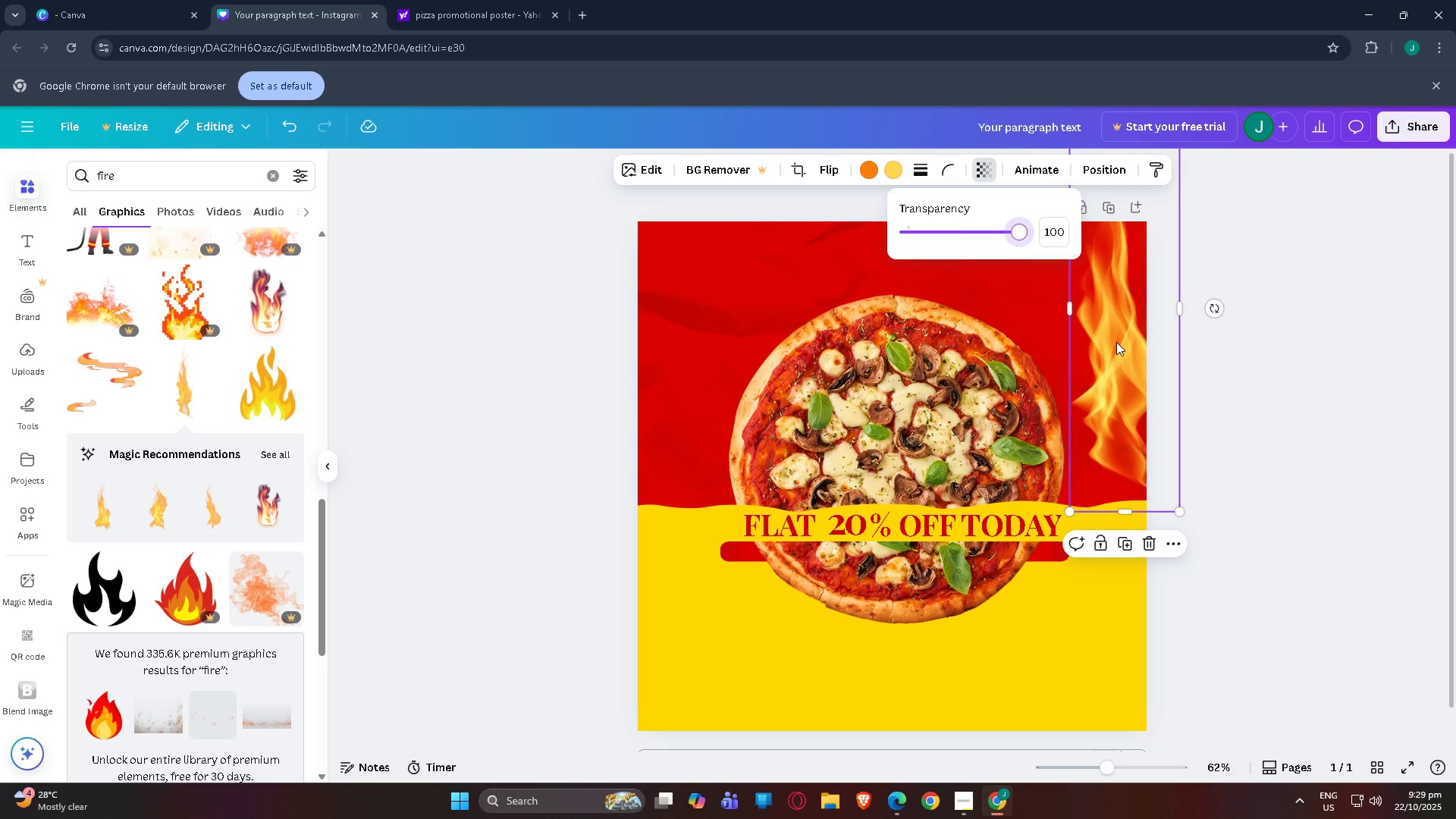 
key(Control+C)
 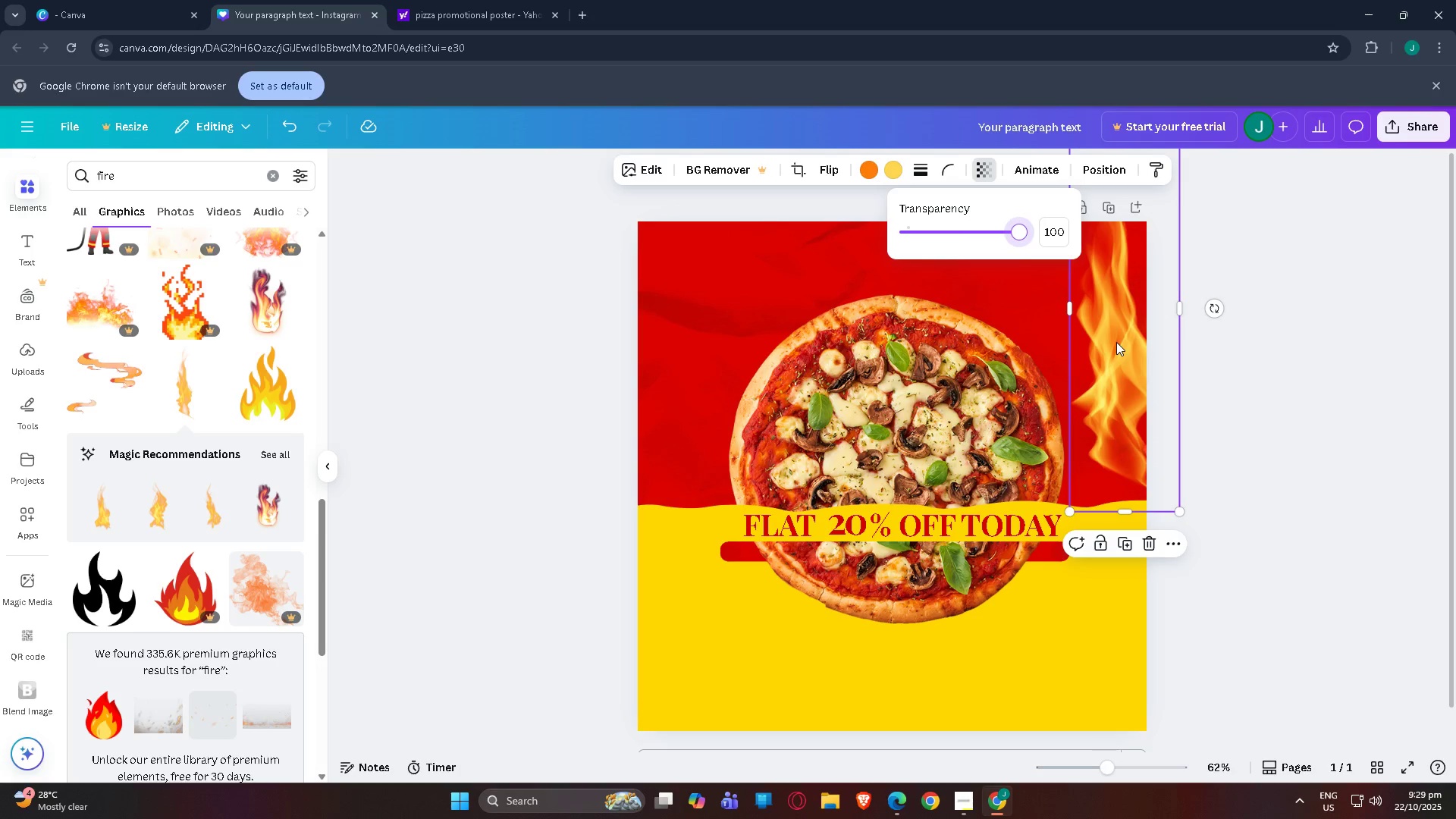 
key(Control+V)
 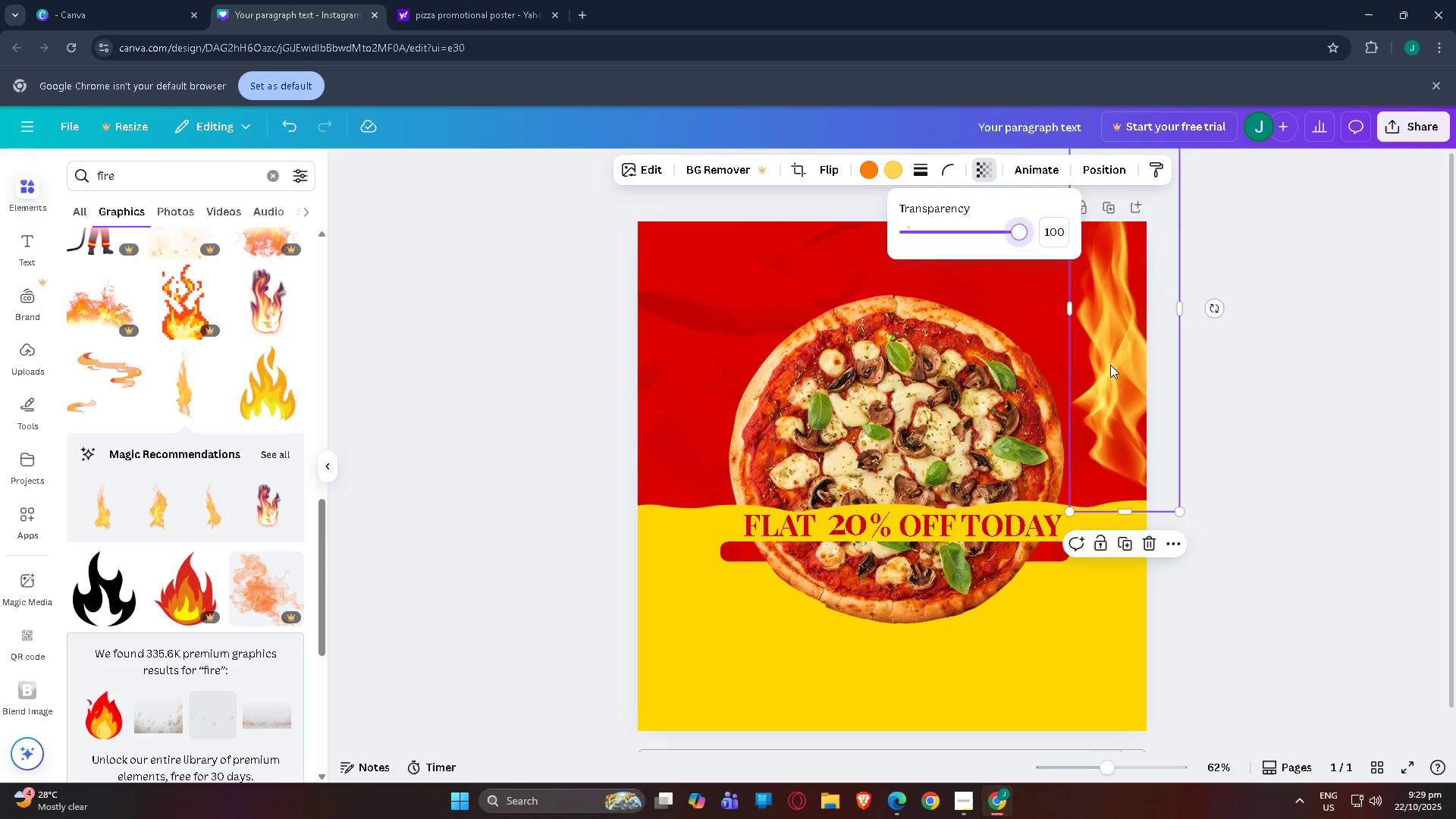 
left_click_drag(start_coordinate=[1110, 365], to_coordinate=[1102, 362])
 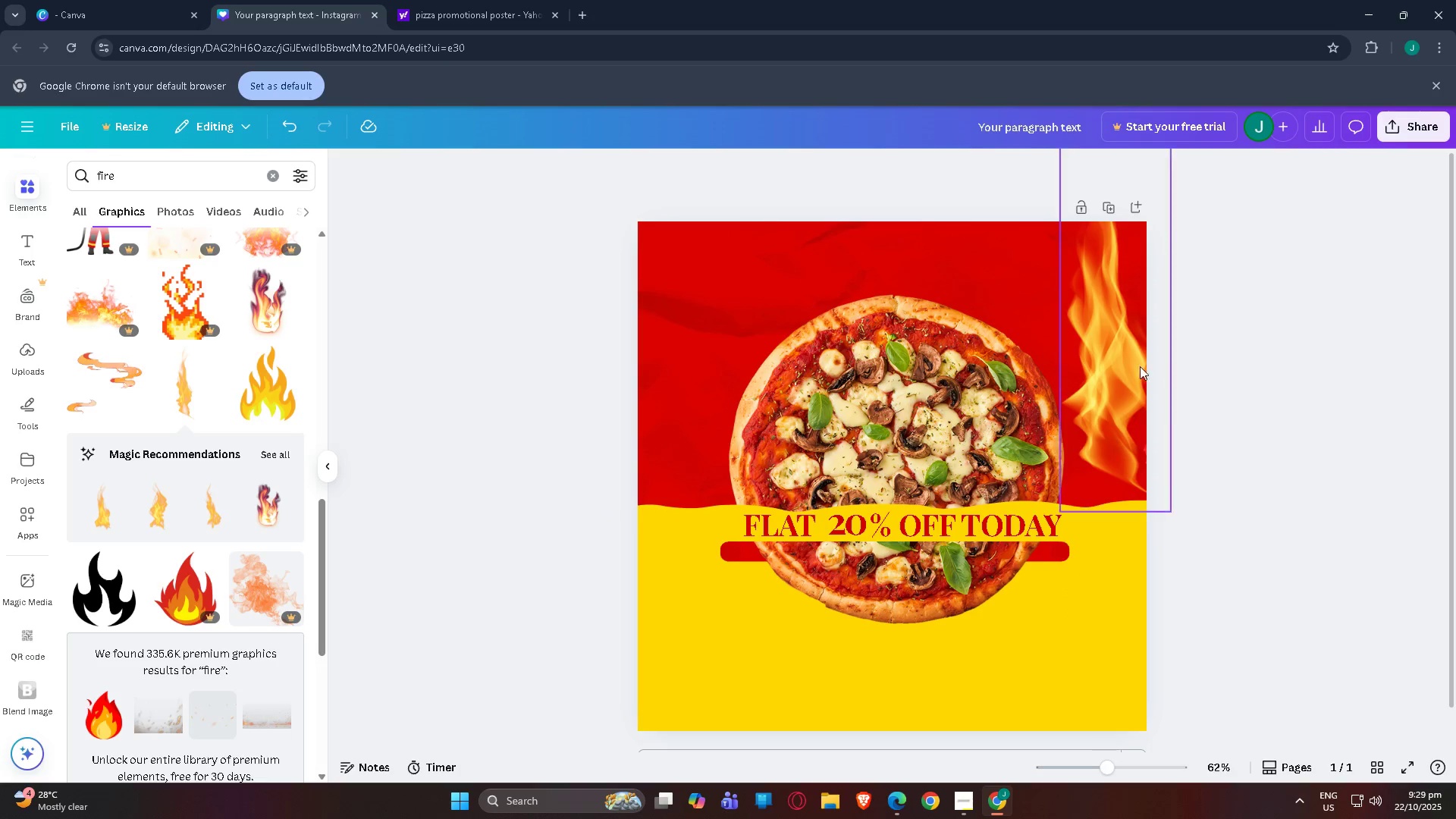 
double_click([1130, 367])
 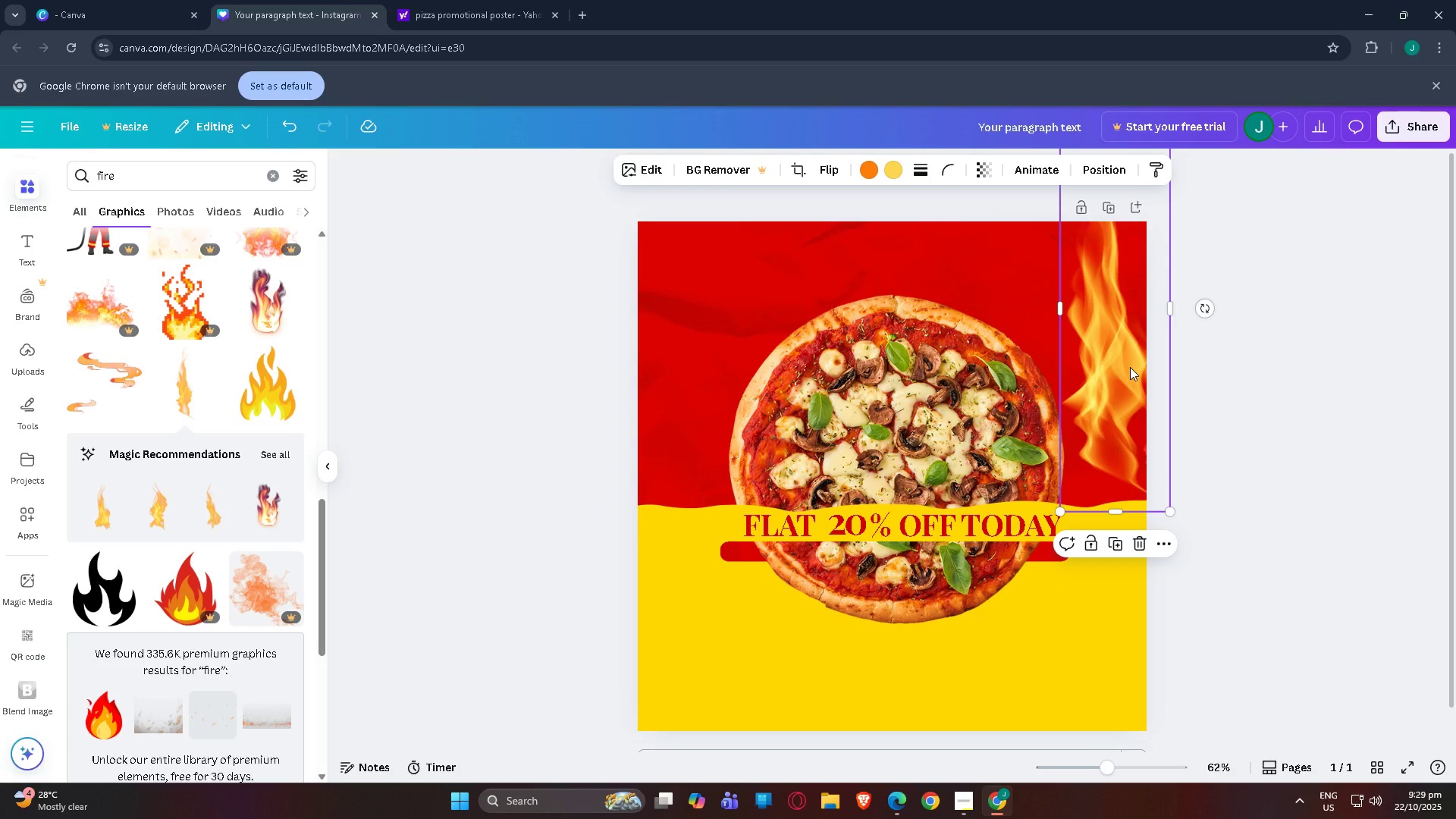 
key(Control+C)
 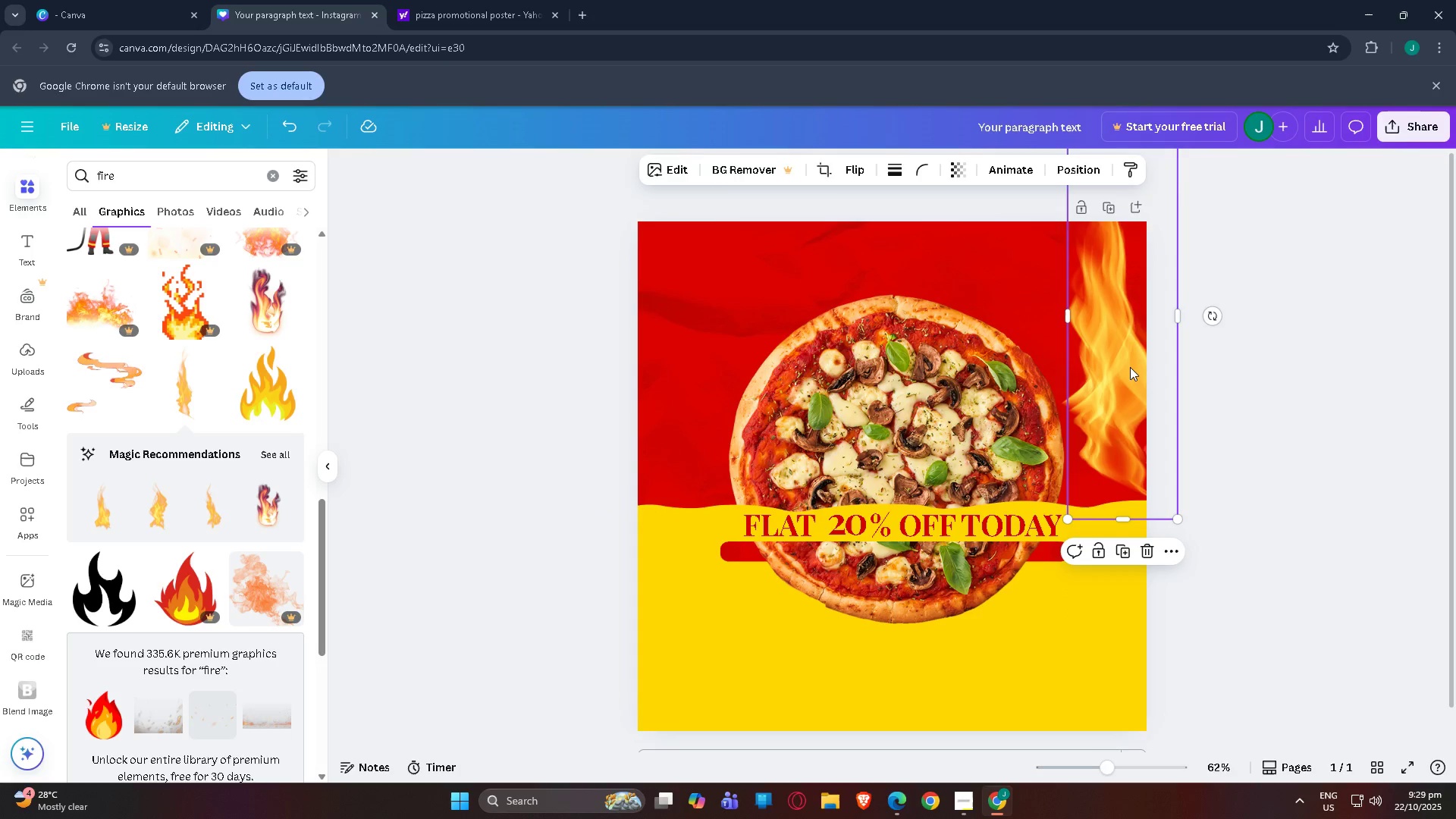 
key(Control+V)
 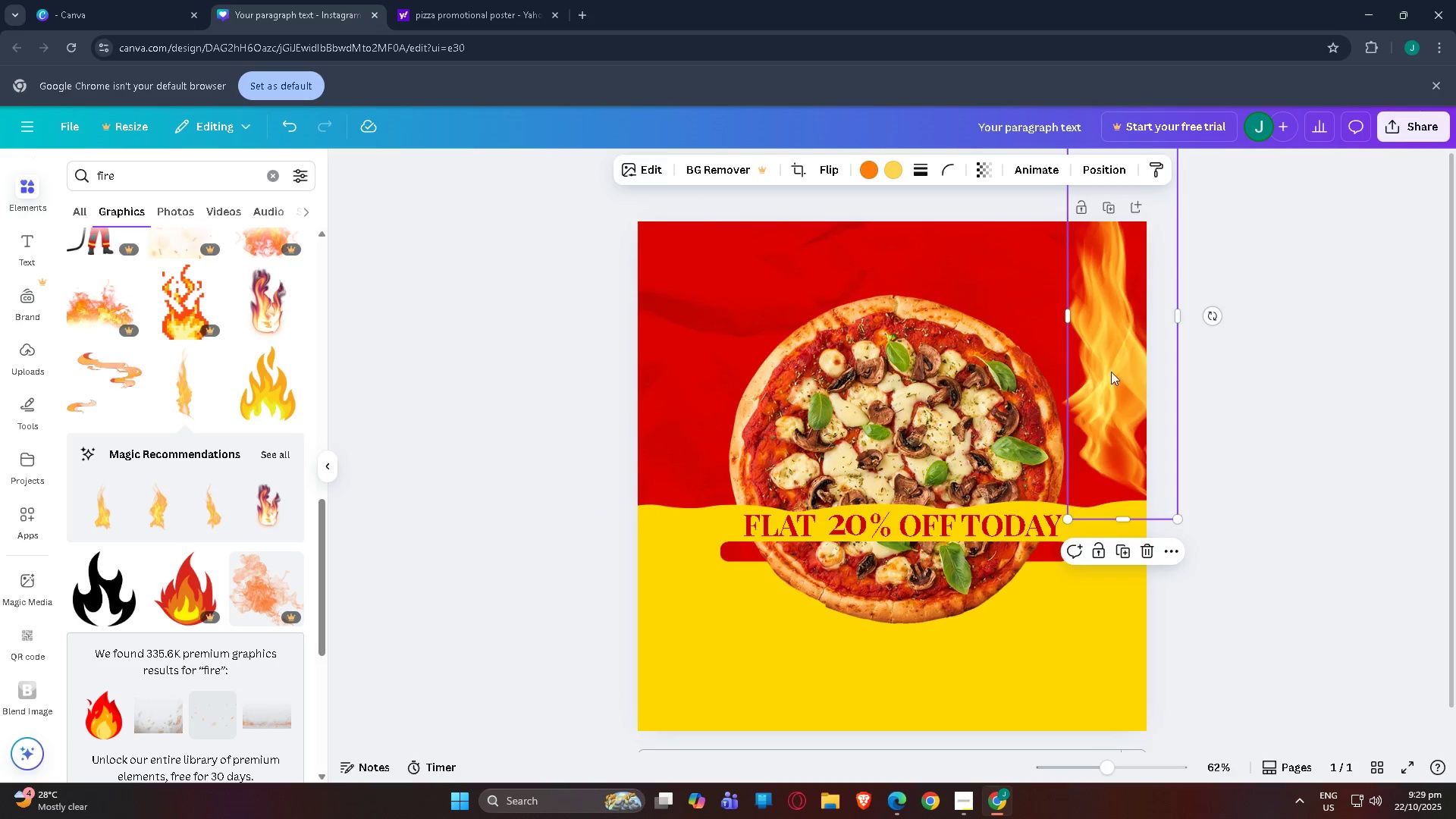 
left_click_drag(start_coordinate=[1119, 371], to_coordinate=[681, 359])
 